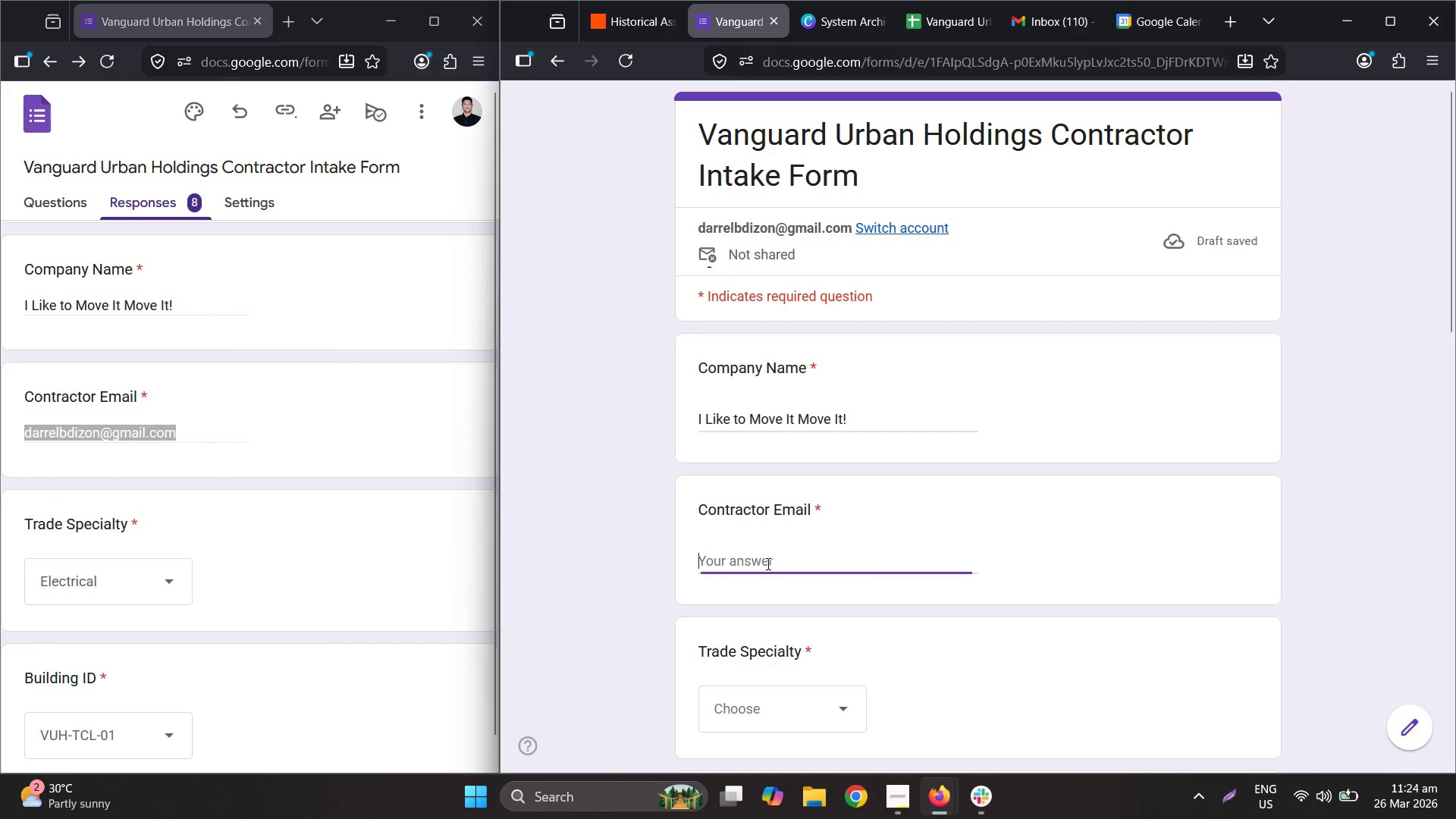 
key(Control+ControlLeft)
 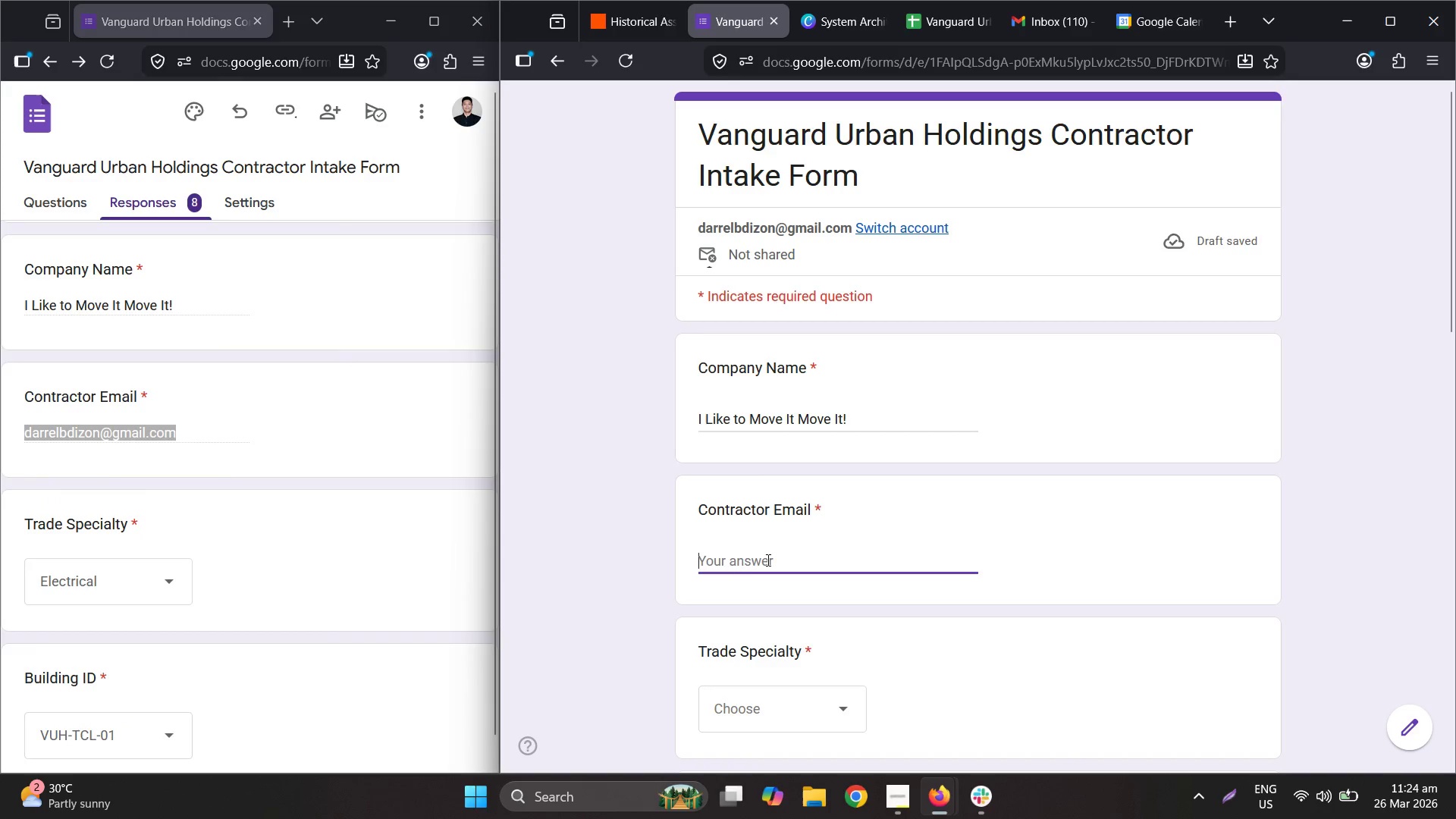 
key(Control+V)
 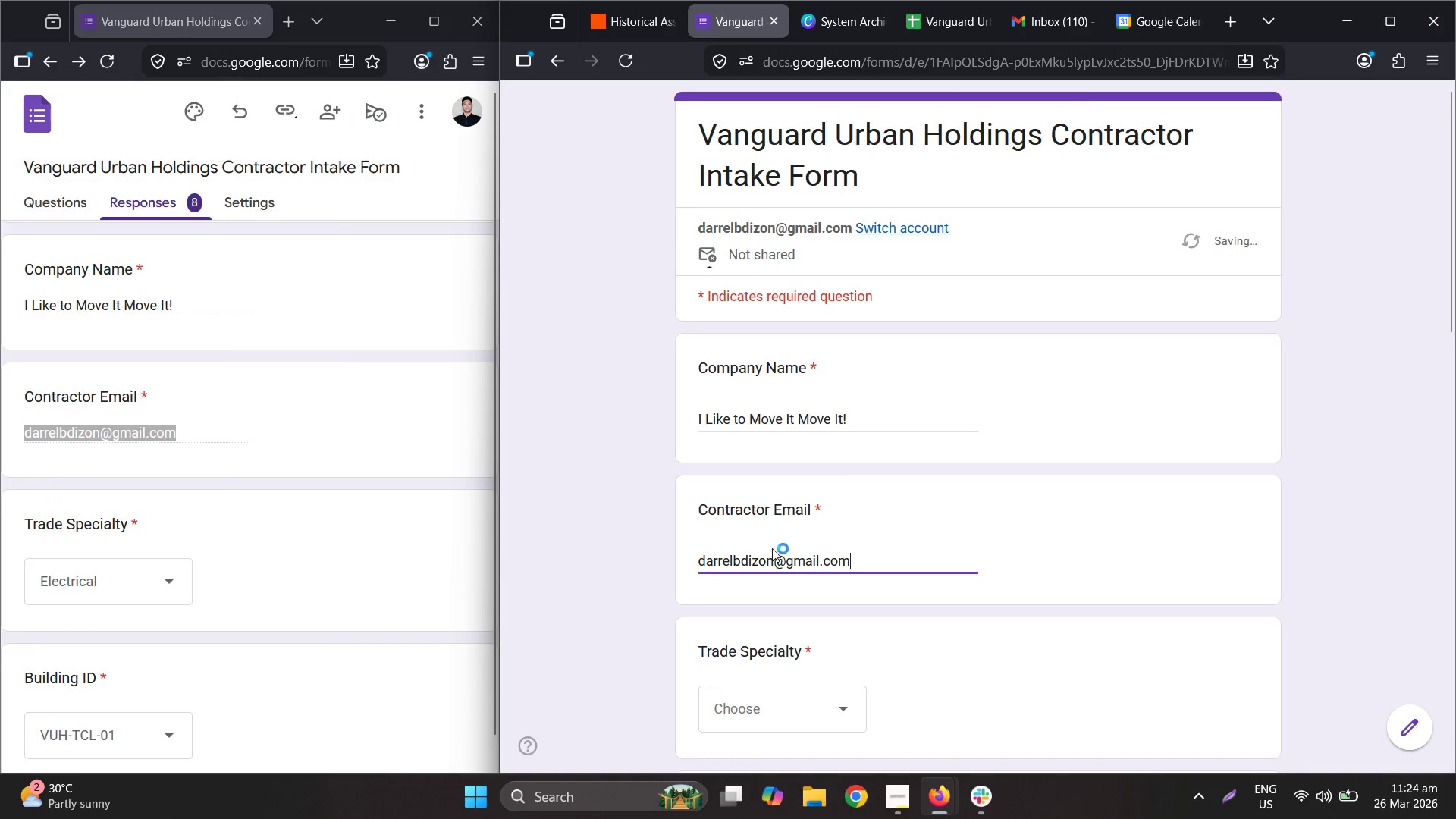 
scroll: coordinate [123, 519], scroll_direction: down, amount: 4.0
 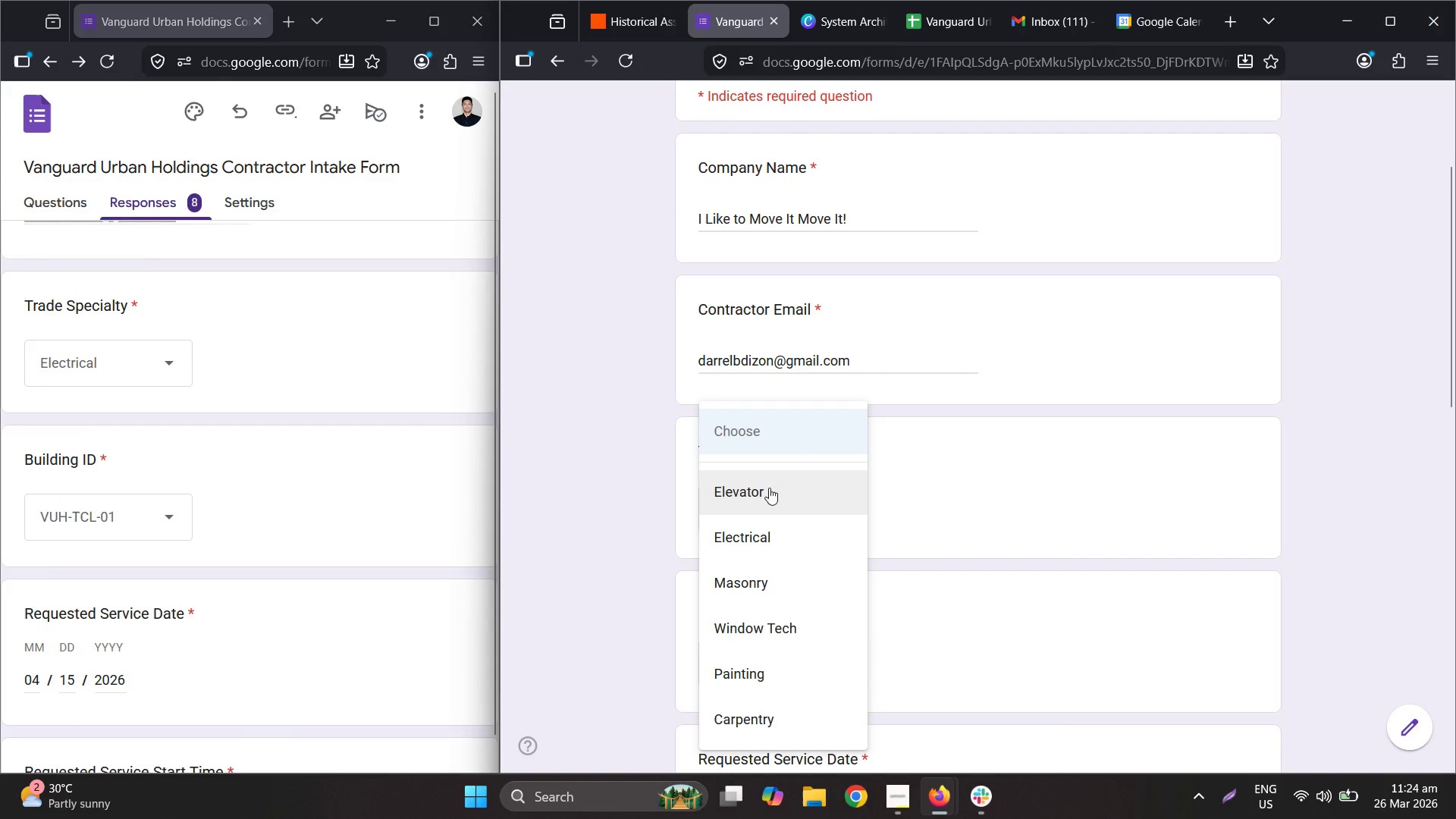 
left_click([776, 542])
 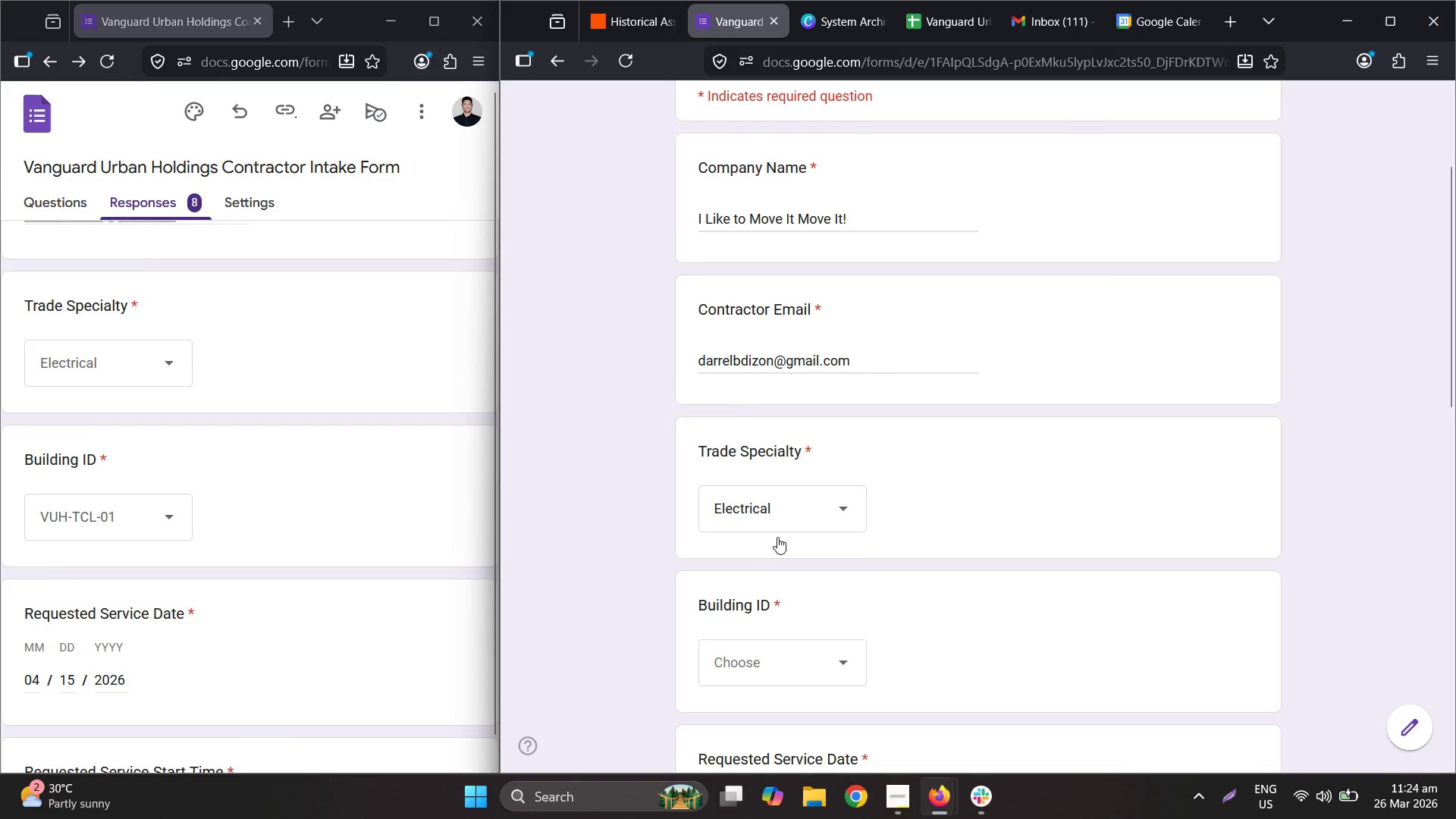 
scroll: coordinate [778, 535], scroll_direction: down, amount: 2.0
 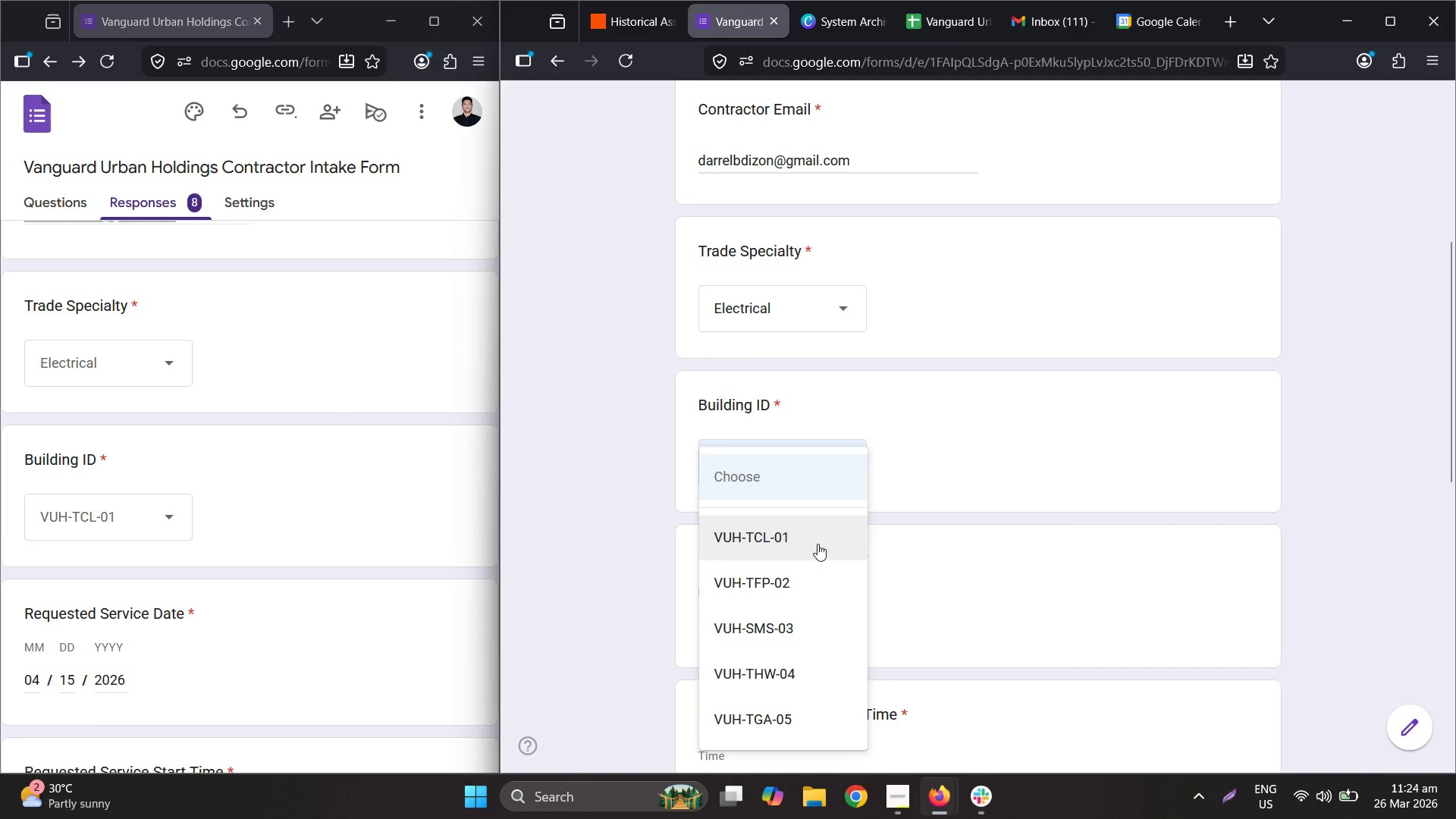 
wait(11.8)
 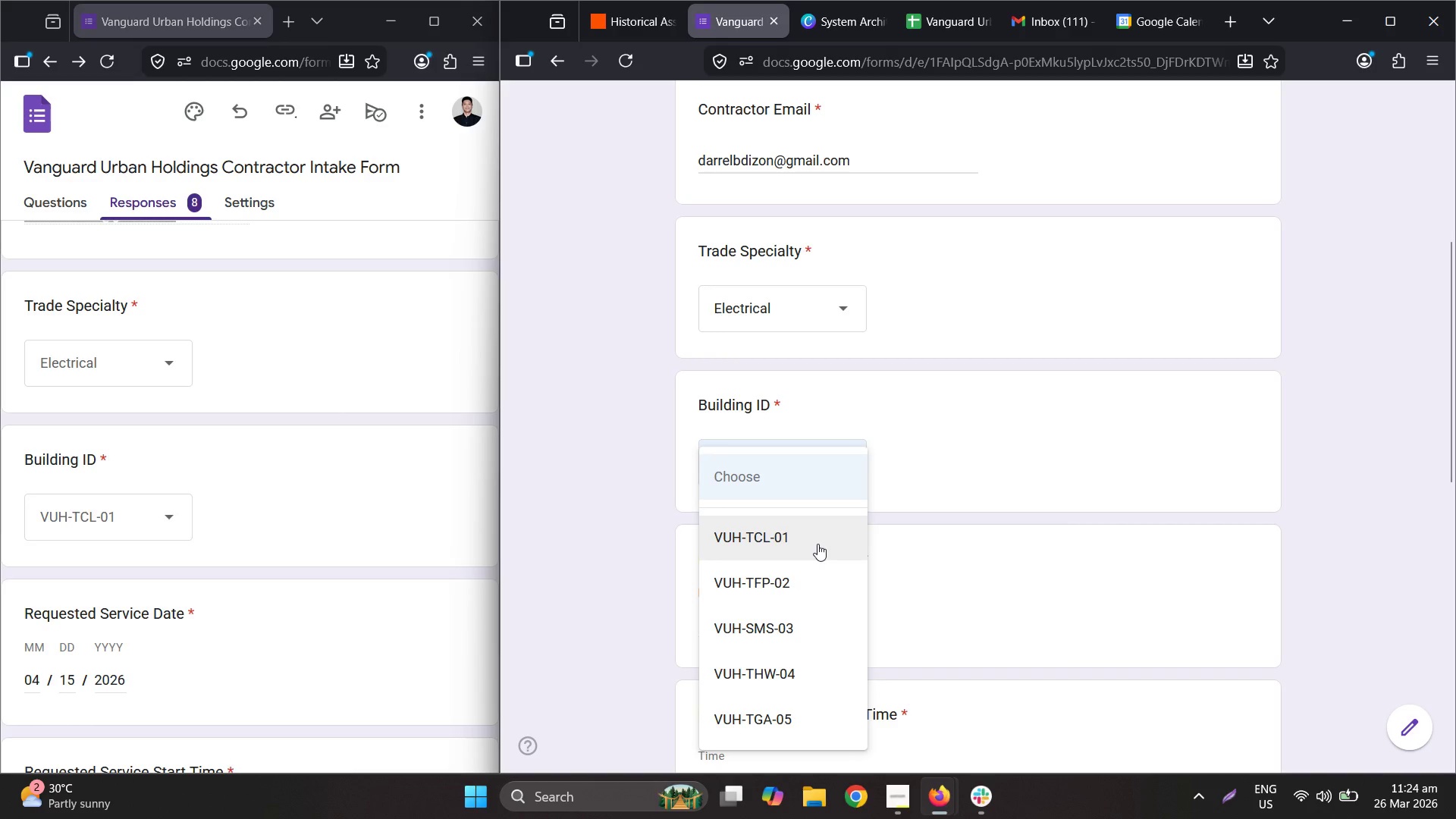 
scroll: coordinate [818, 543], scroll_direction: down, amount: 3.0
 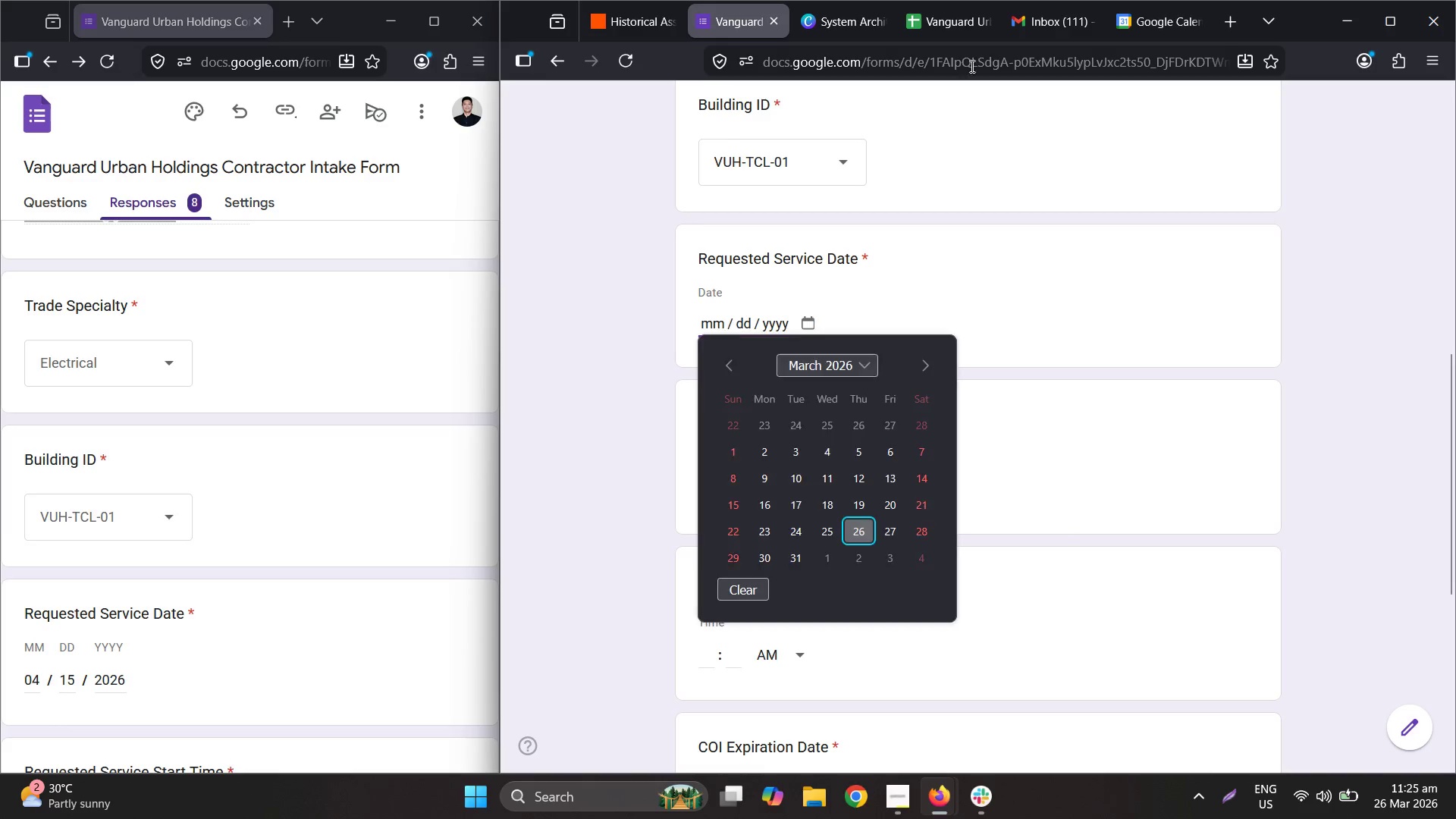 
key(Numpad2)
 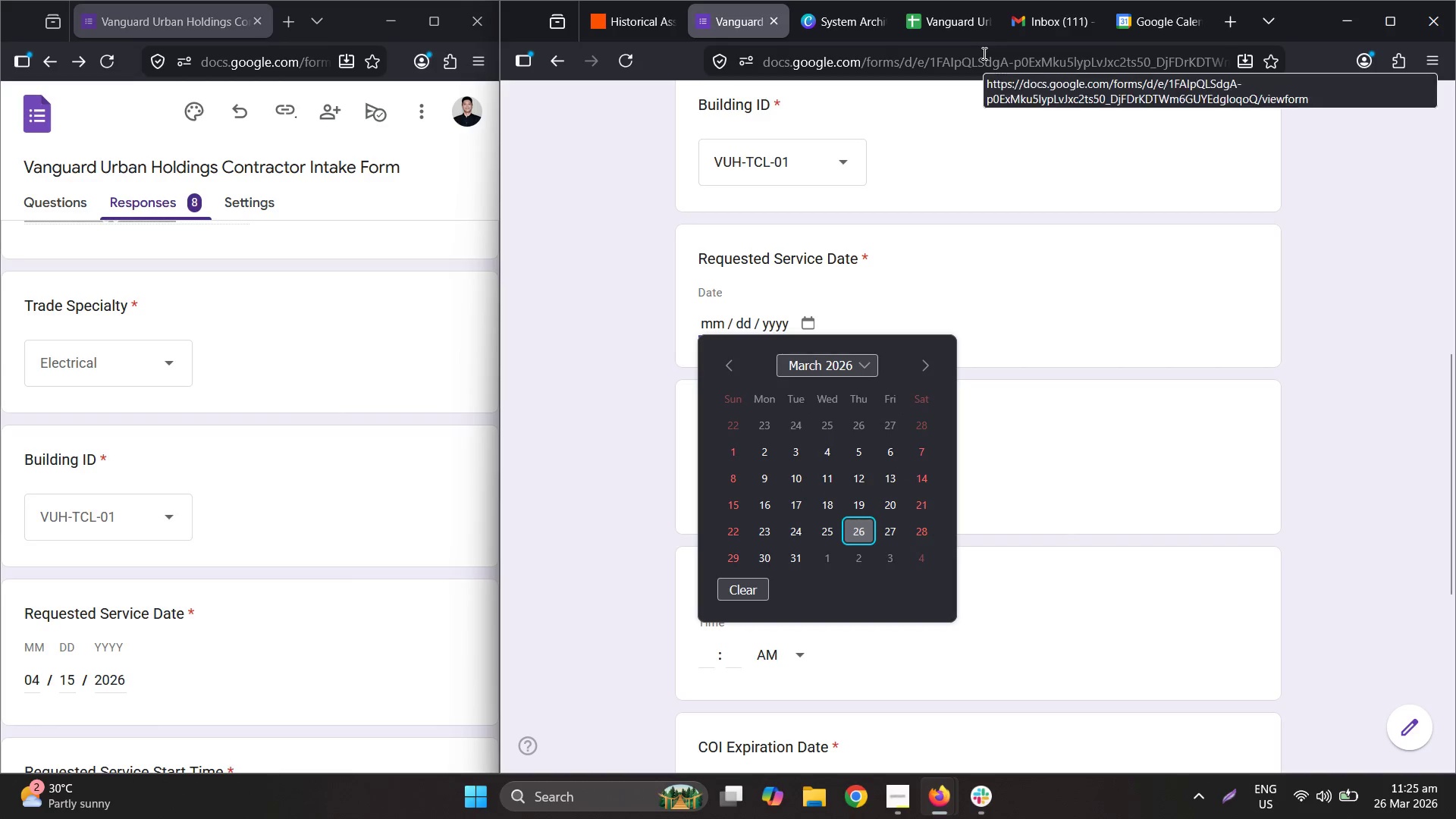 
key(Numpad0)
 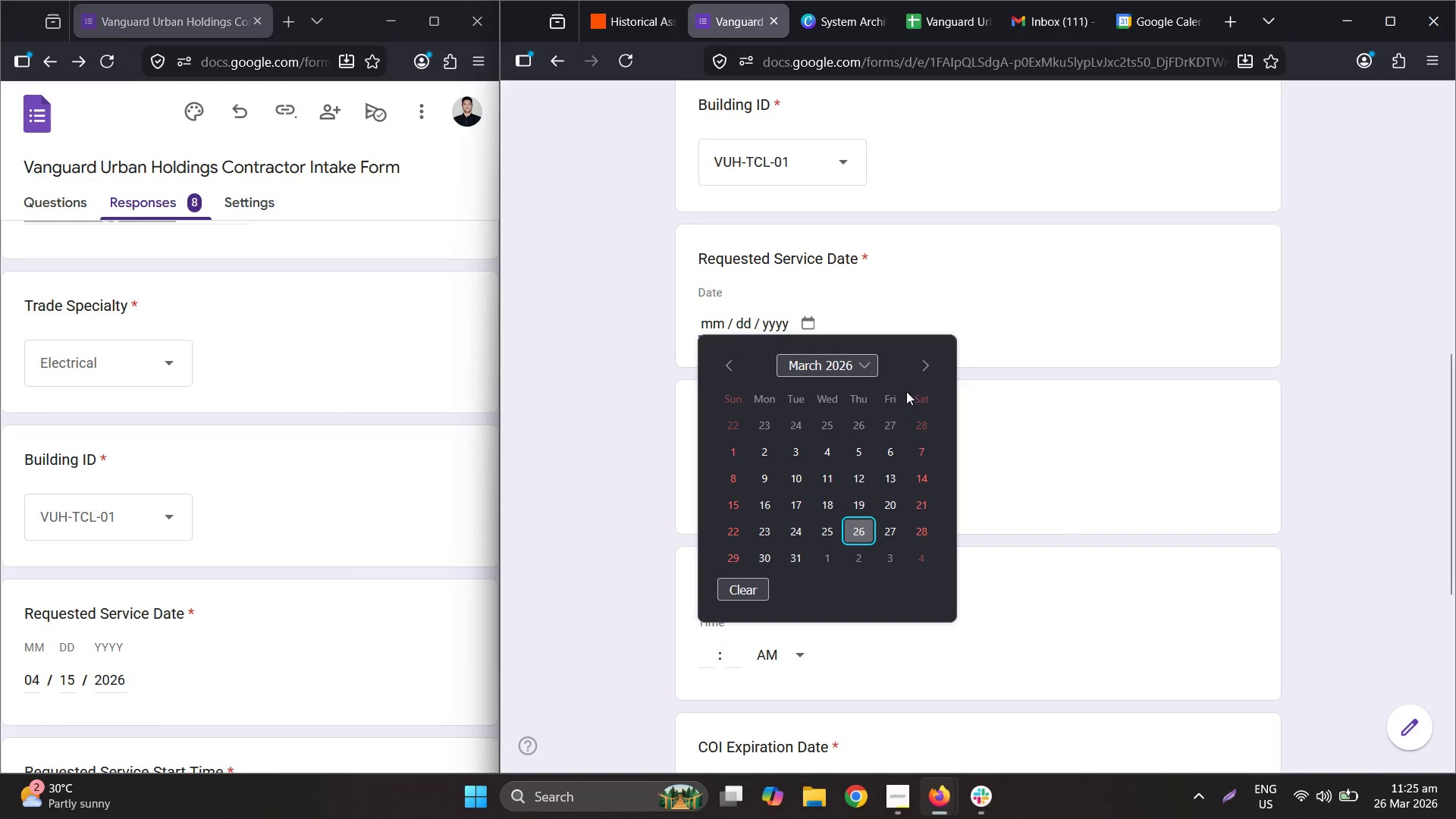 
left_click([917, 372])
 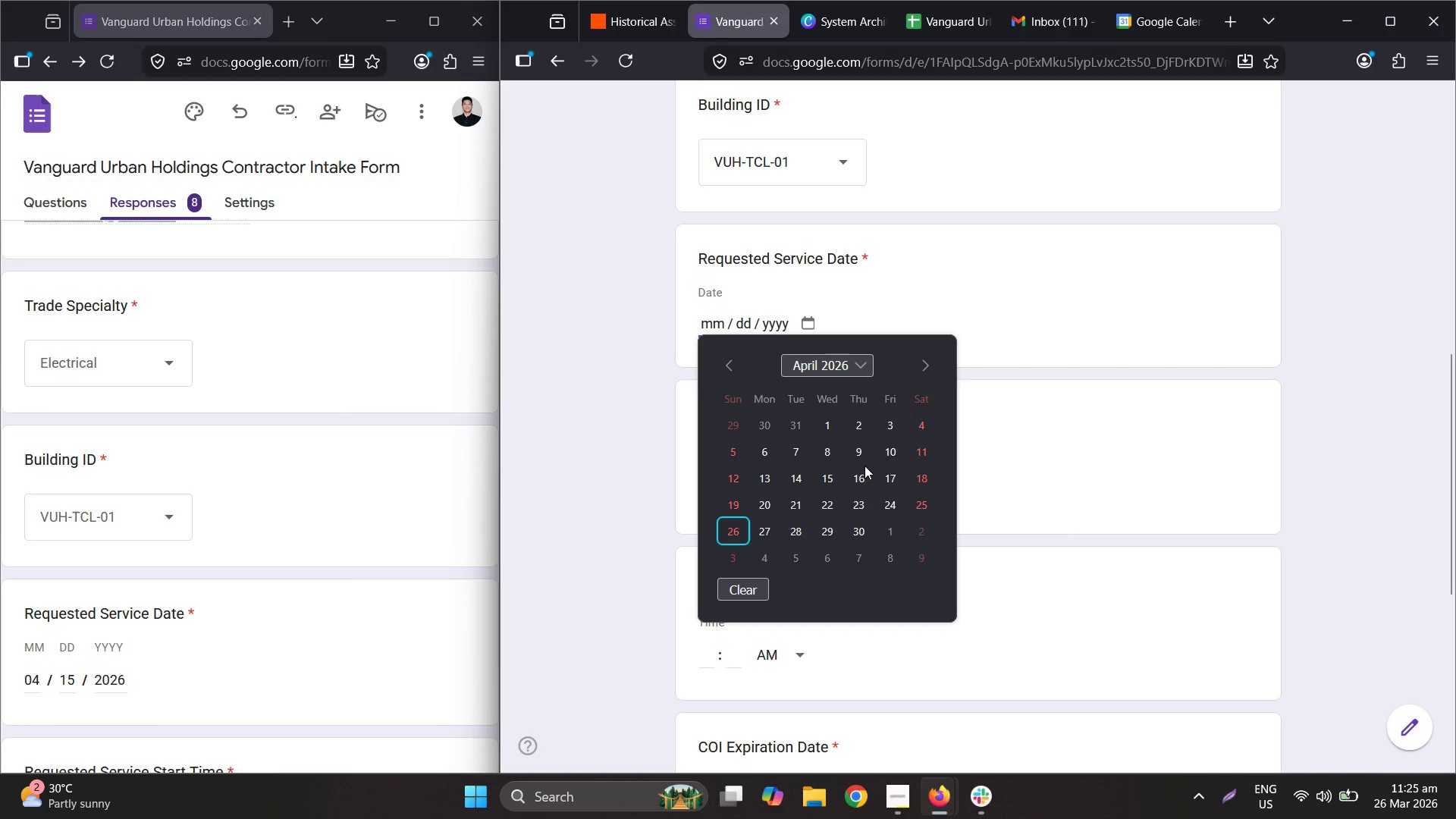 
mouse_move([827, 505])
 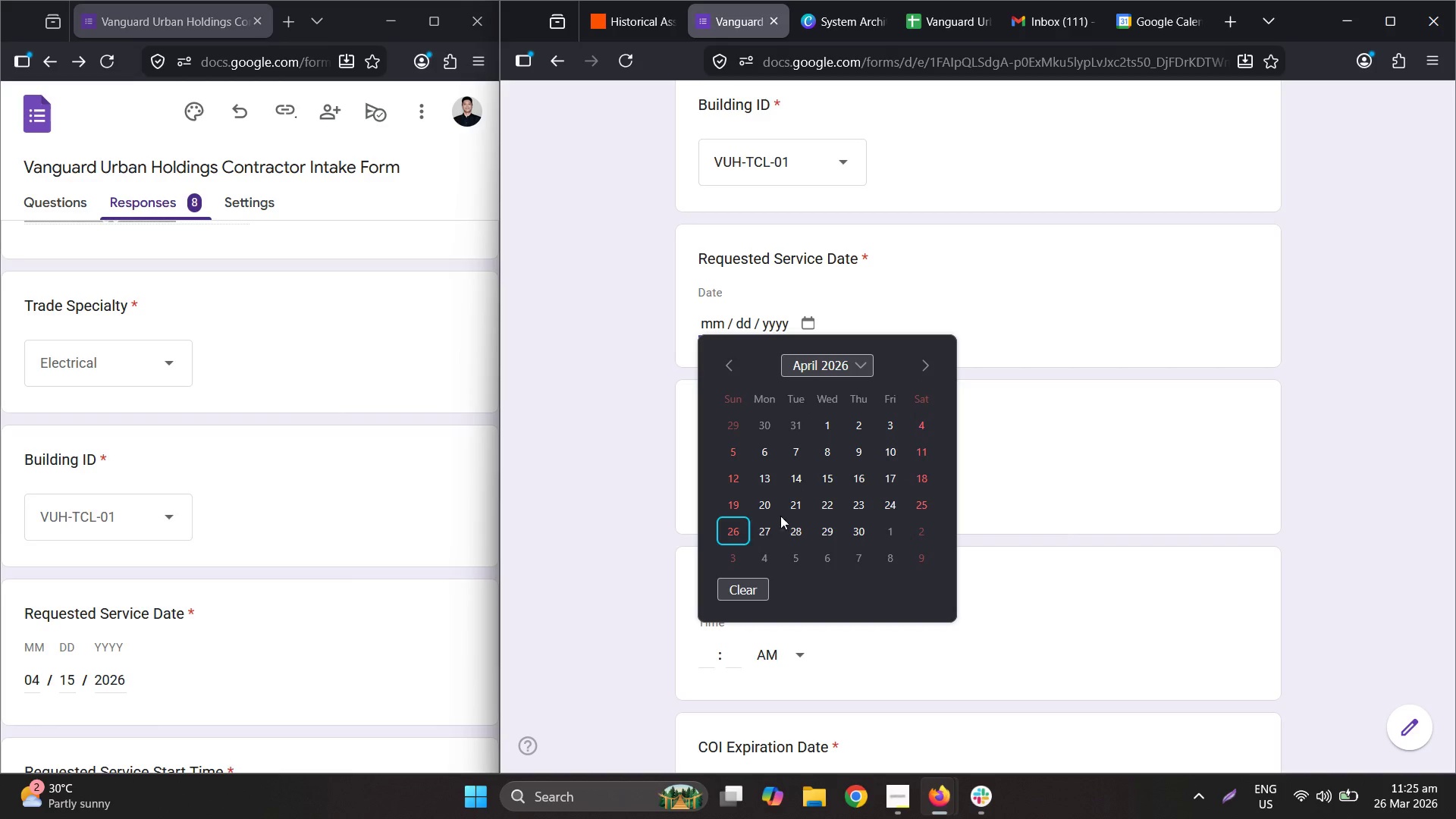 
left_click([830, 478])
 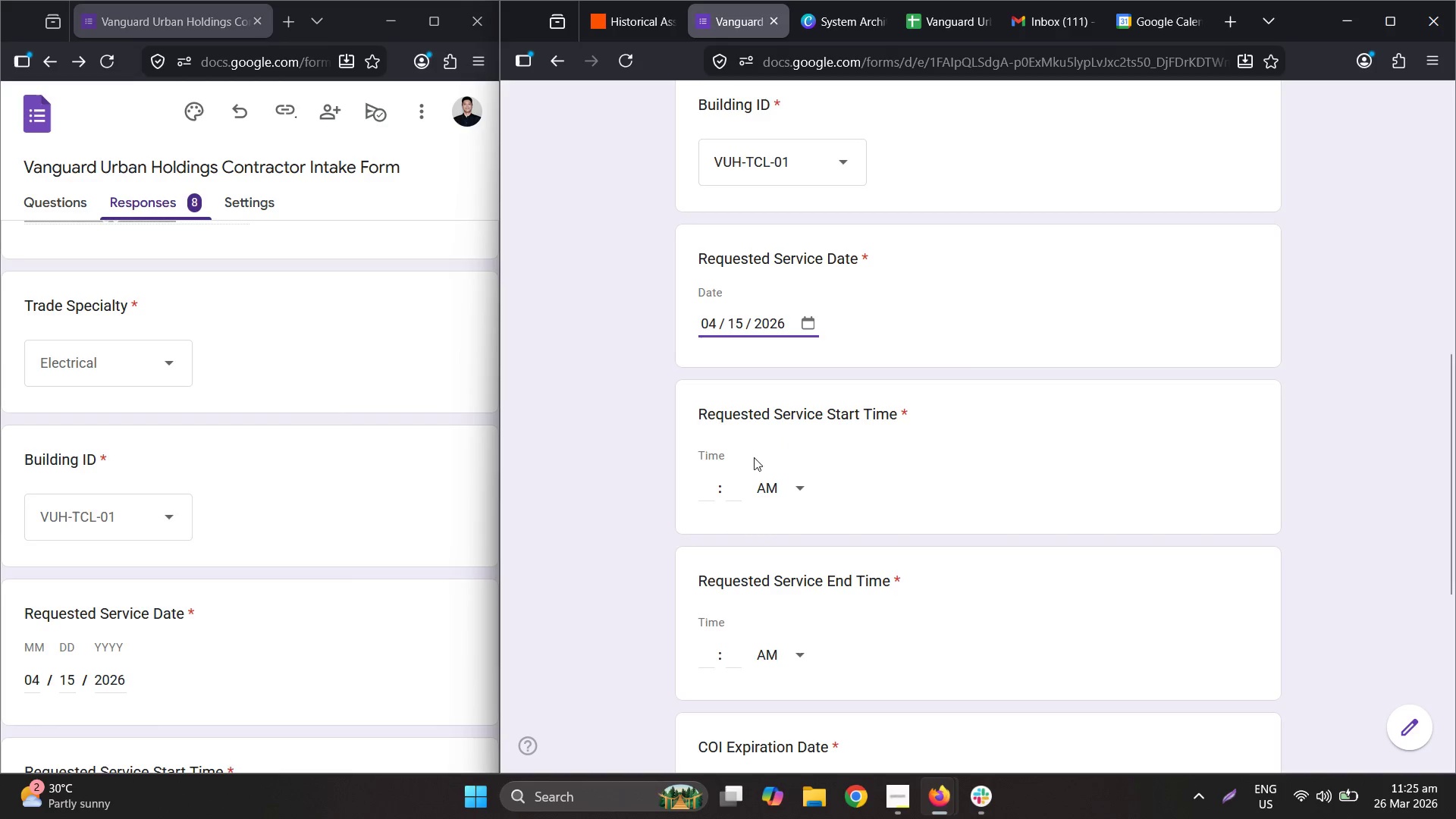 
left_click([713, 498])
 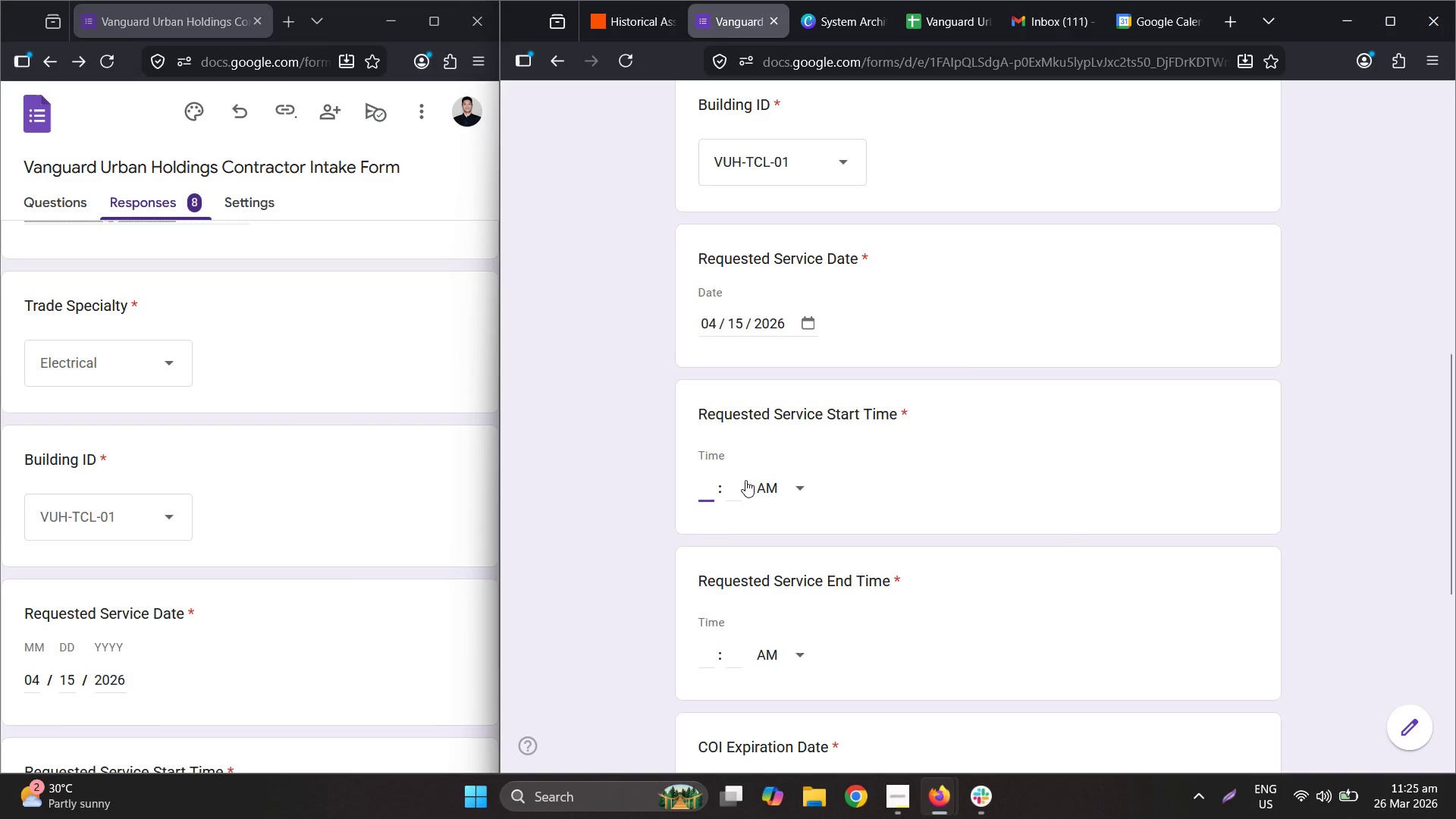 
key(Numpad9)
 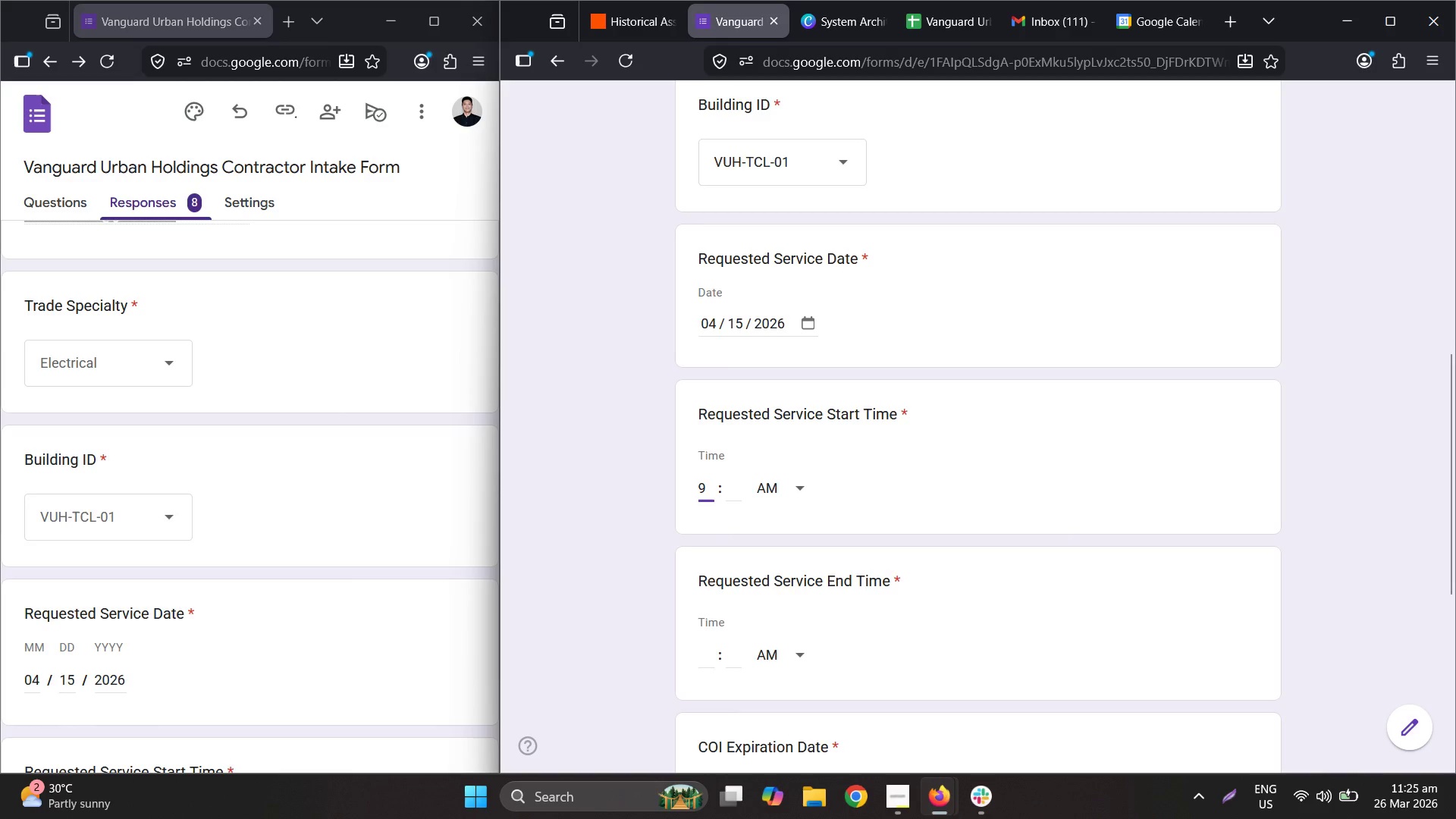 
key(Tab)
 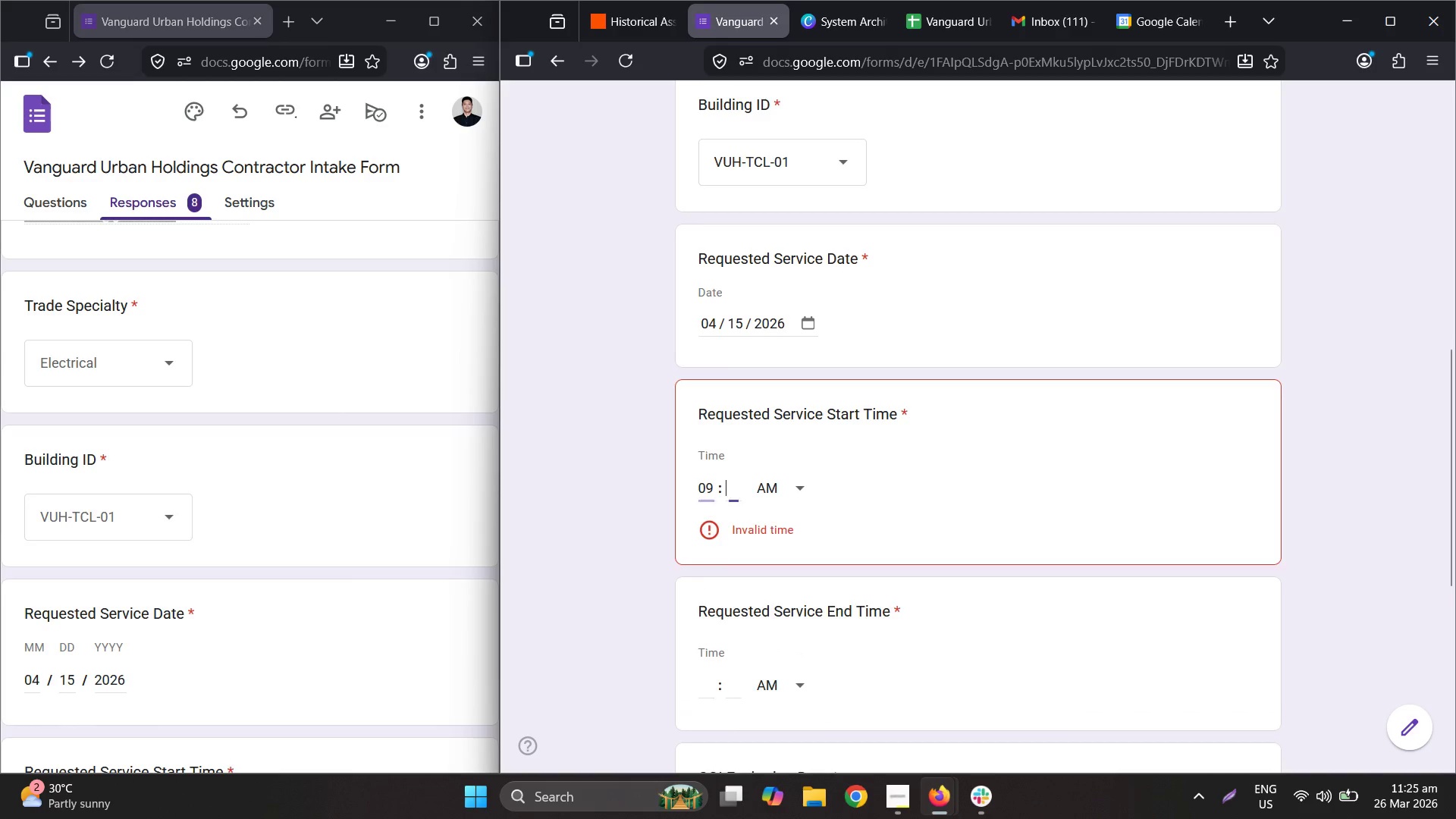 
key(Numpad0)
 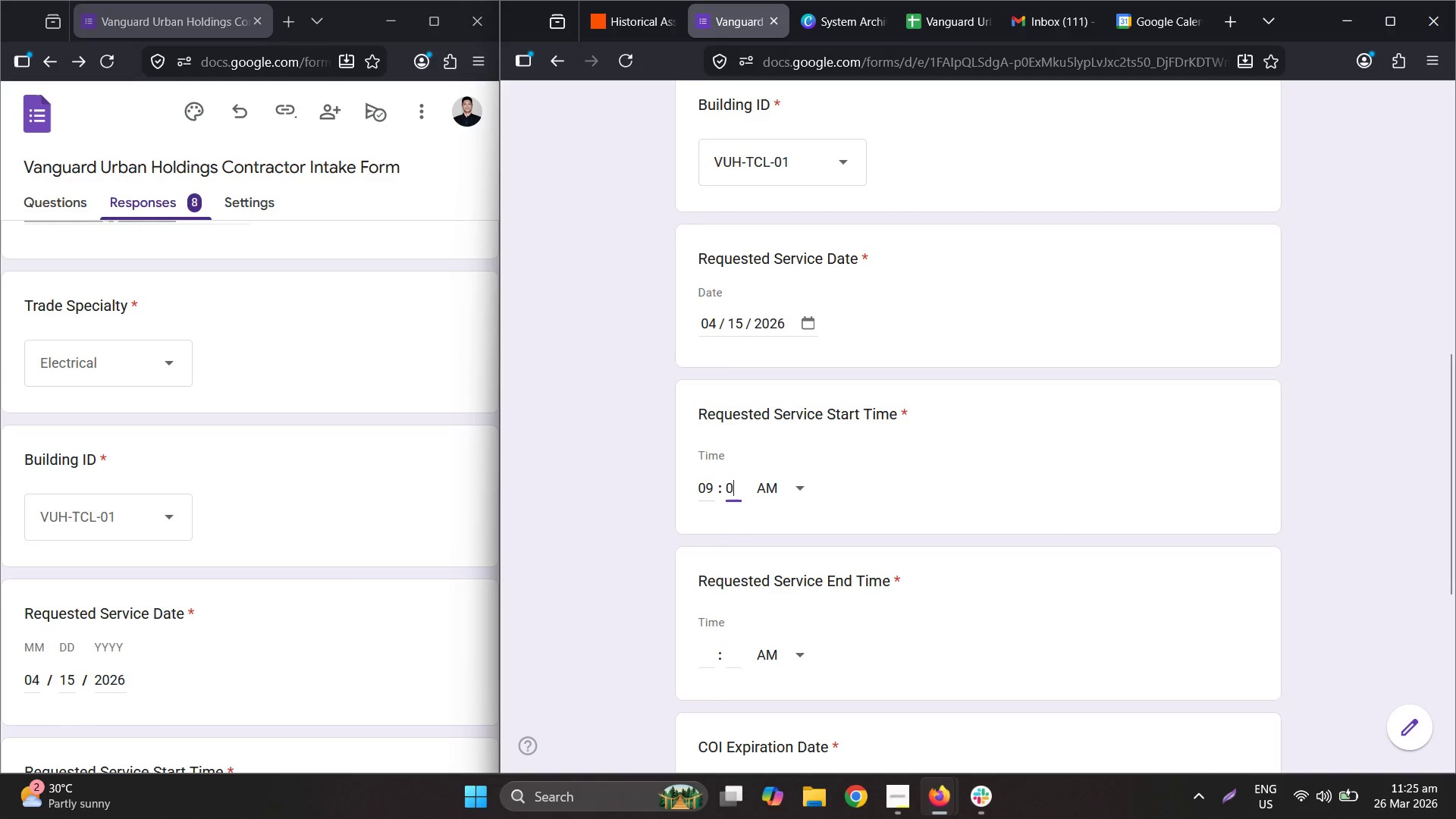 
key(Numpad0)
 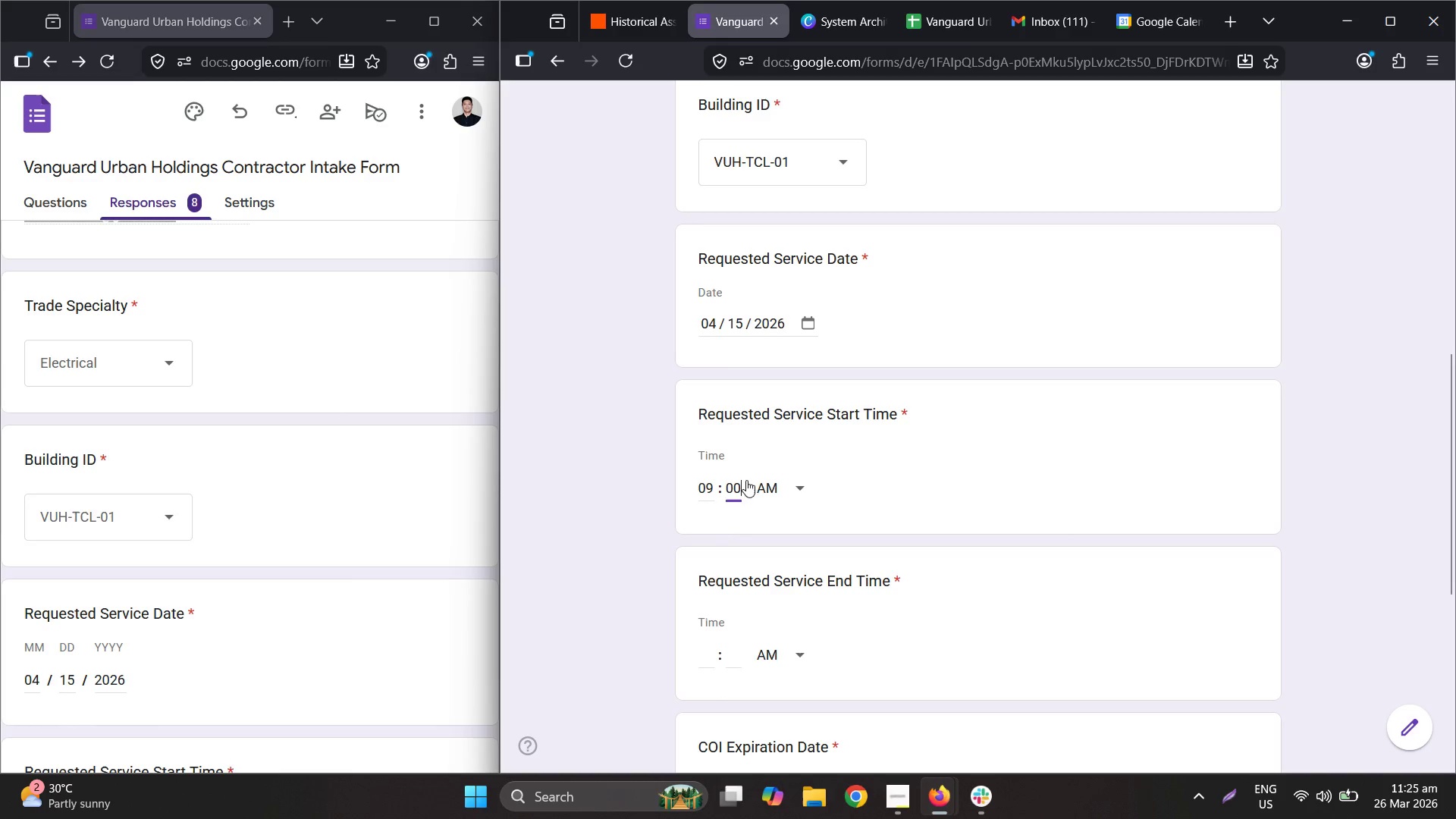 
key(Tab)
 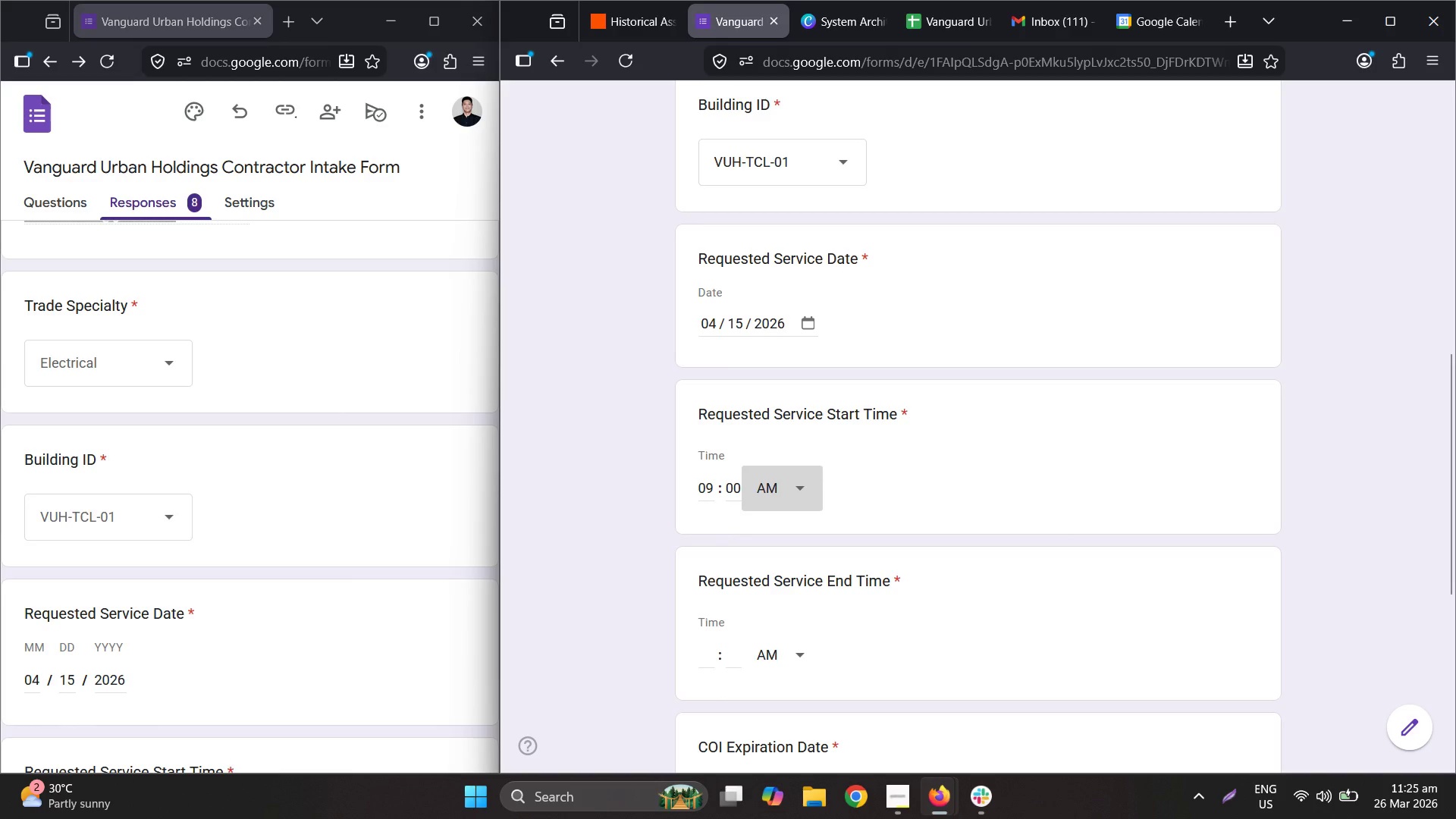 
key(P)
 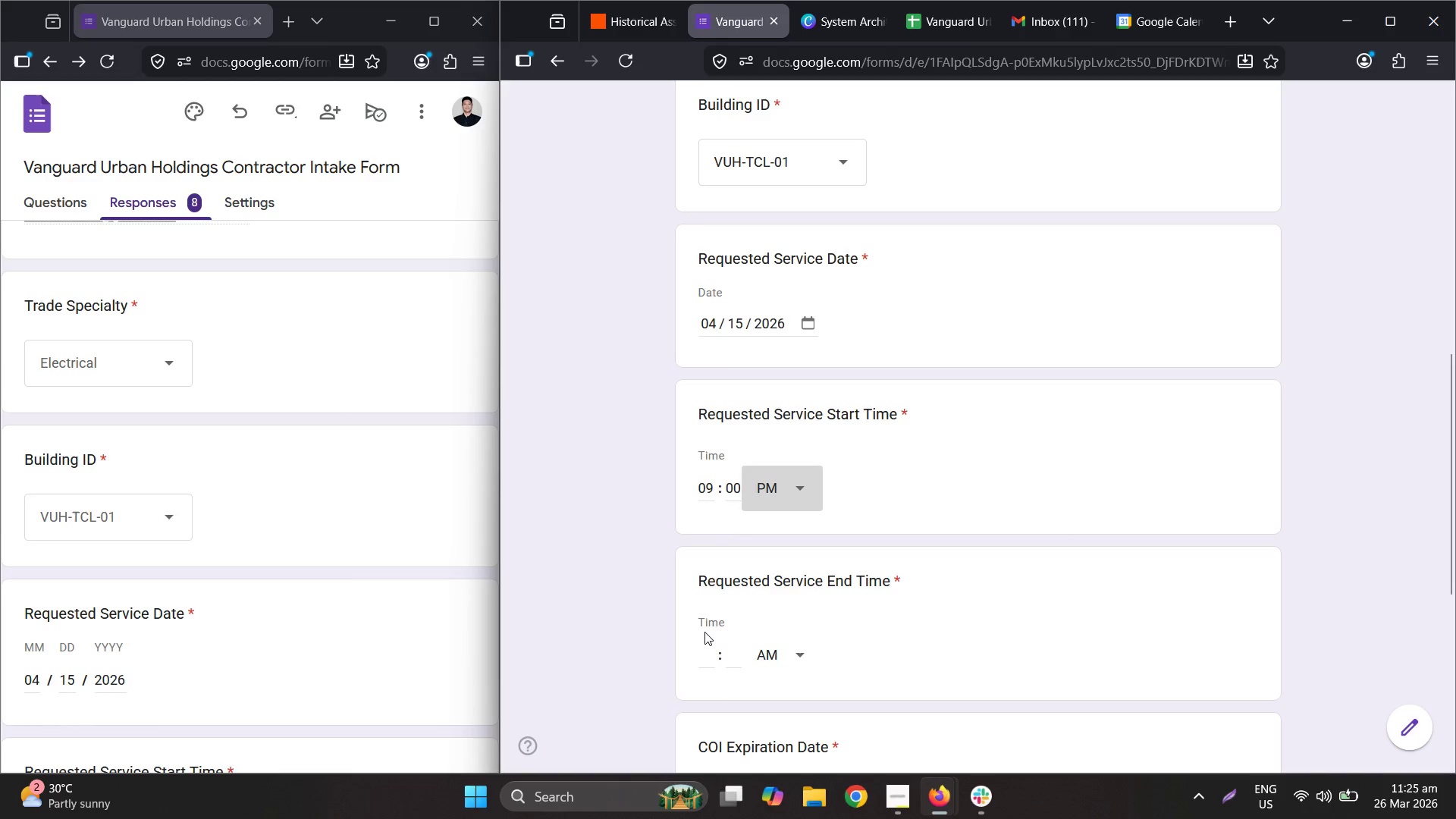 
double_click([705, 651])
 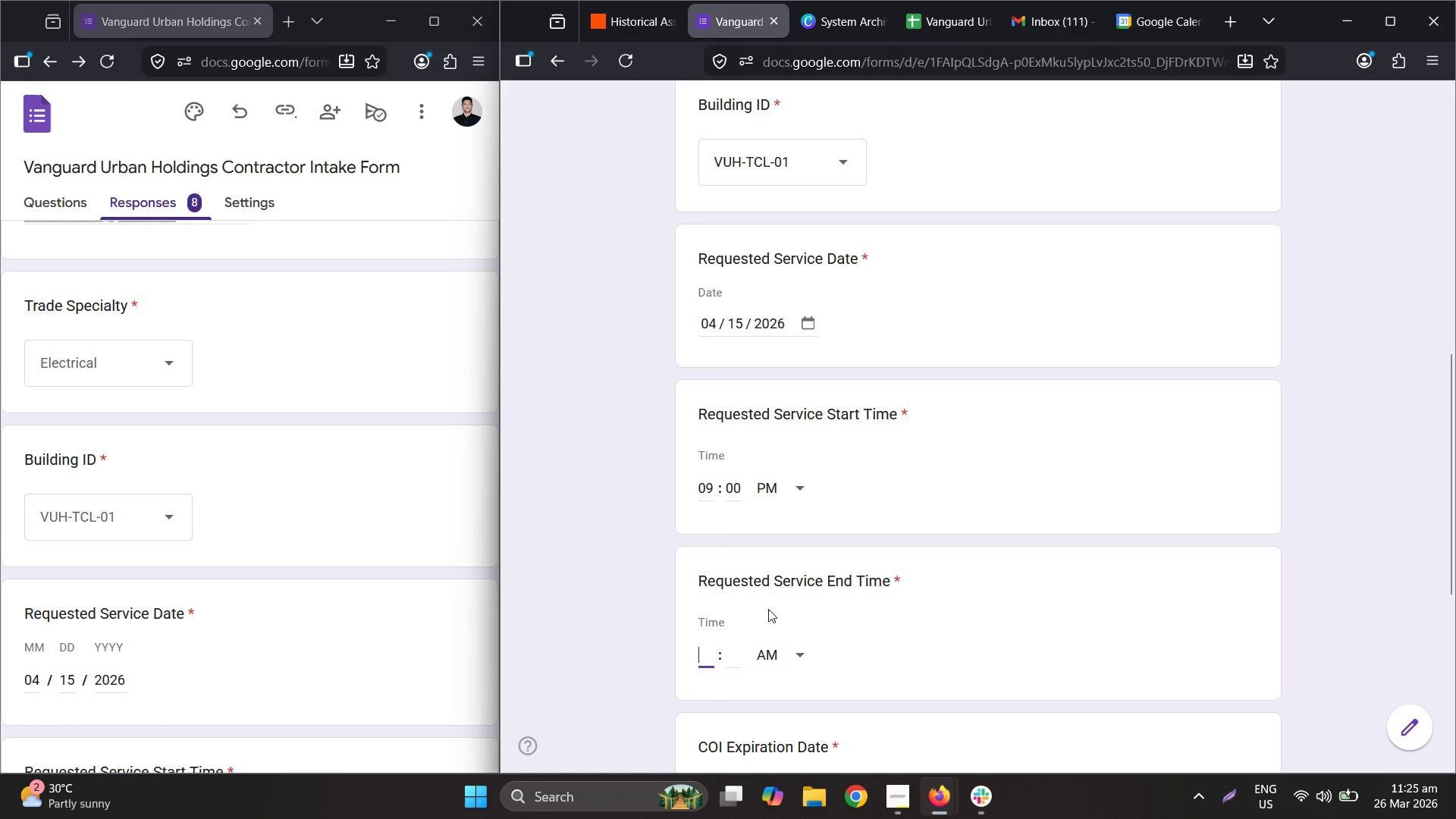 
key(Numpad1)
 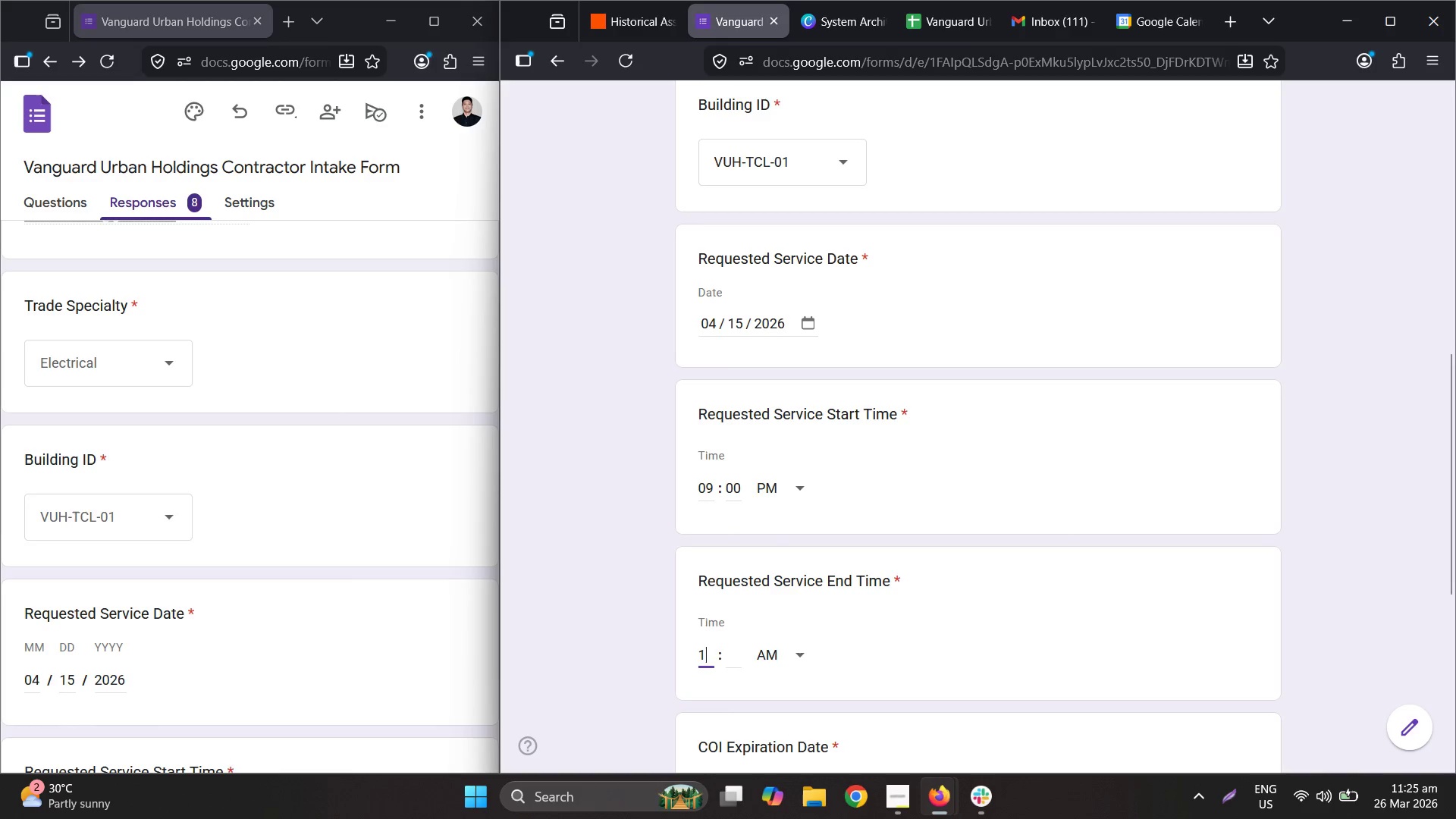 
key(Numpad1)
 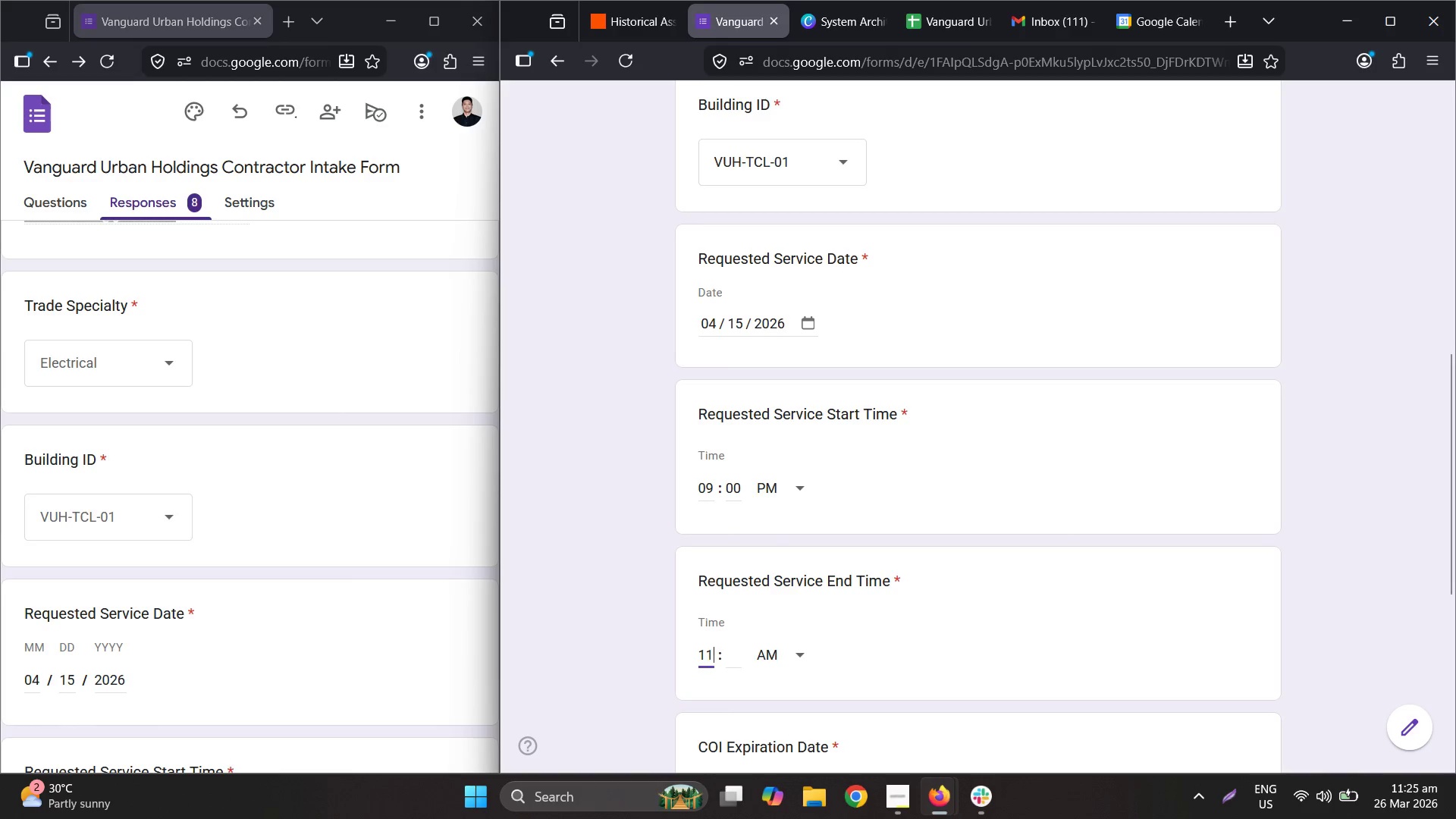 
key(Tab)
 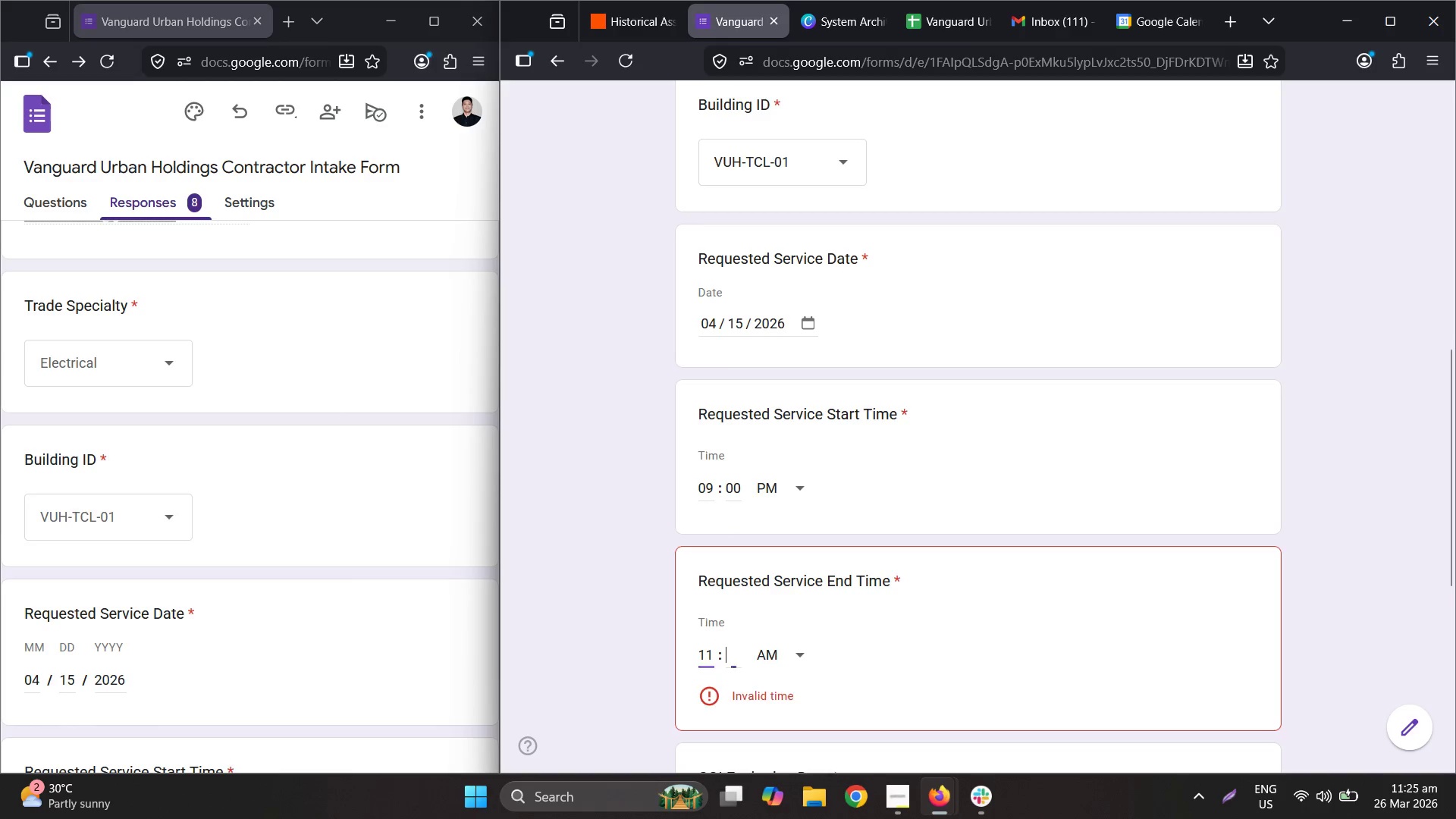 
key(Numpad0)
 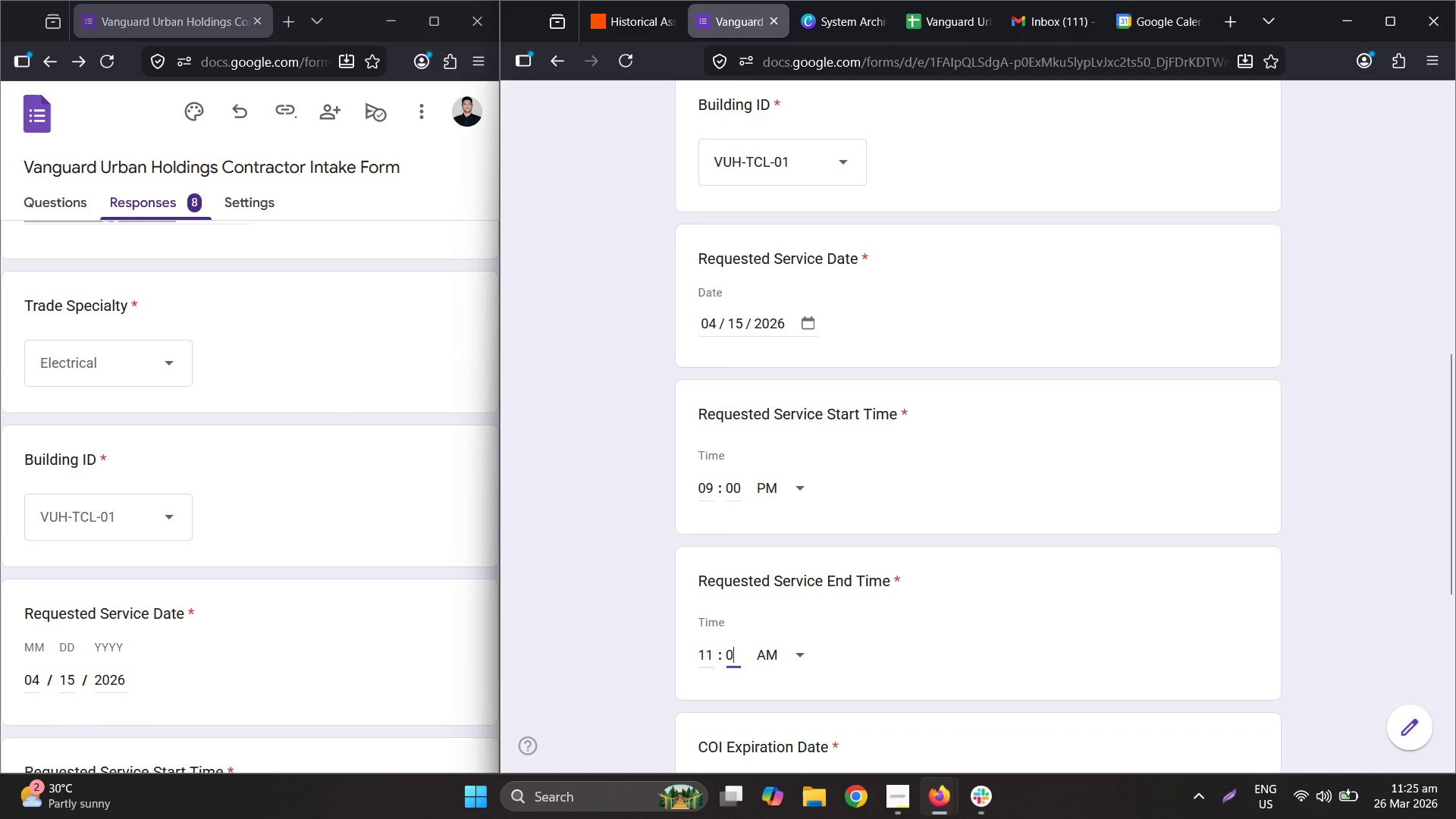 
key(Numpad0)
 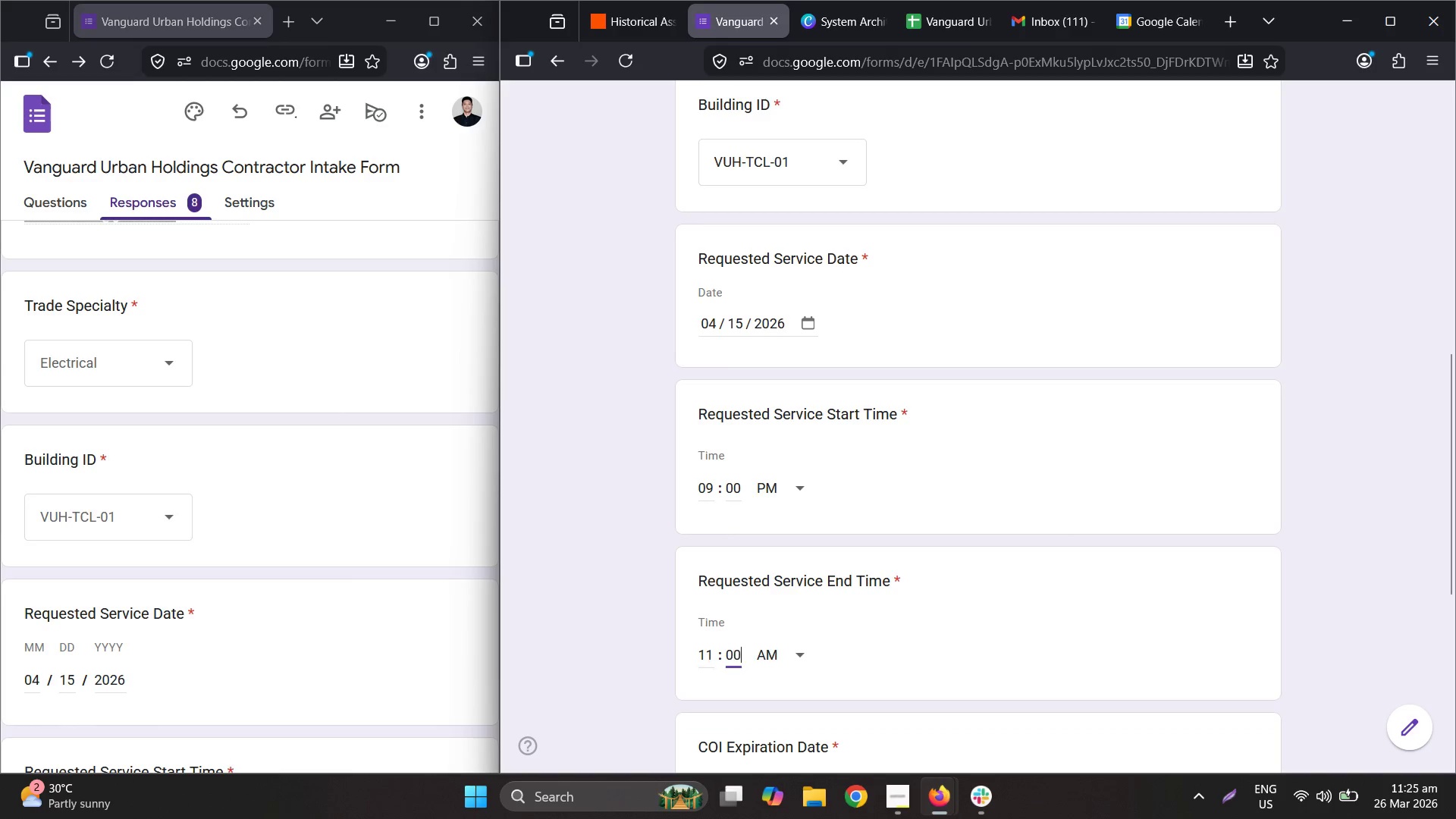 
key(Tab)
 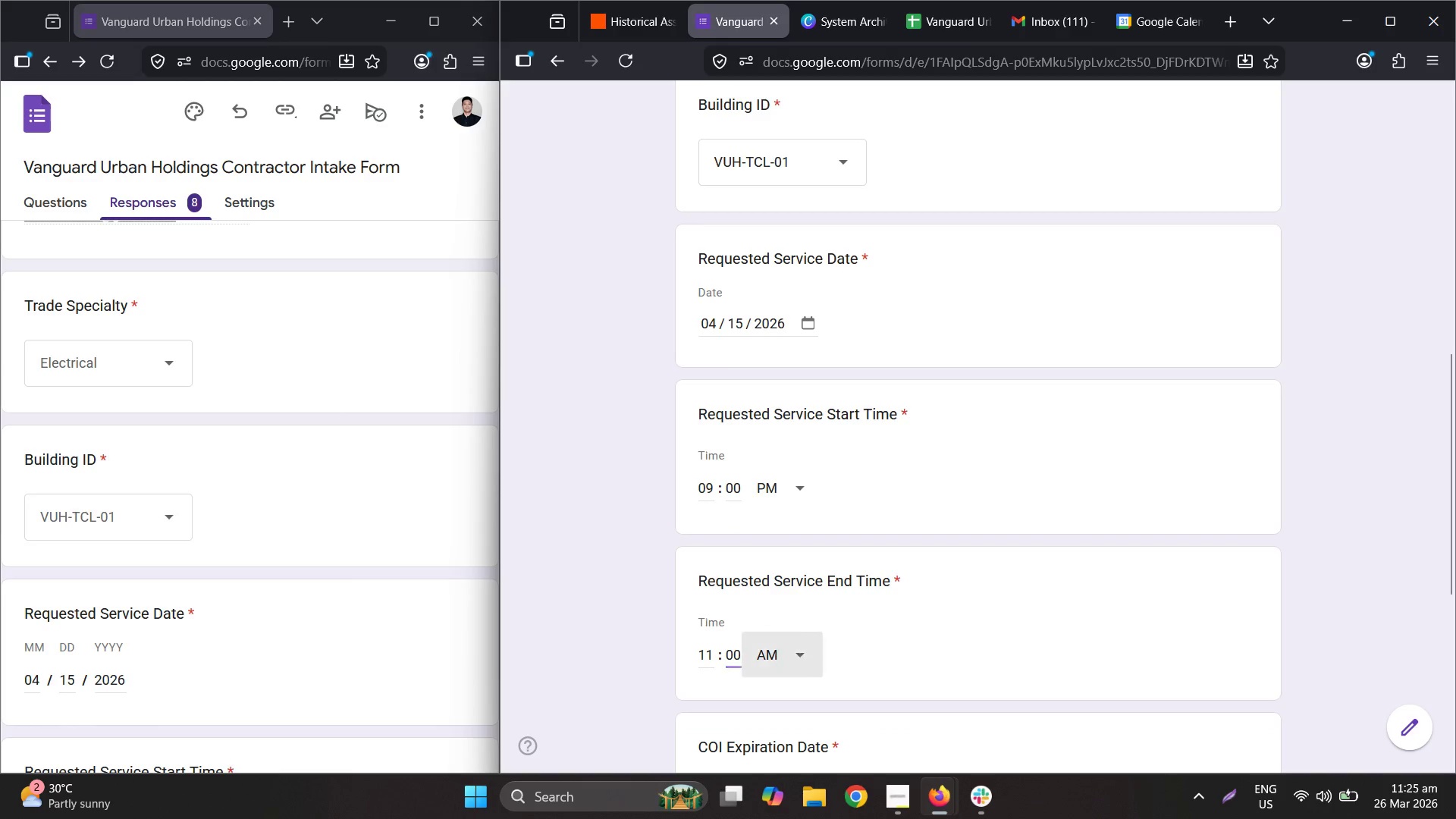 
key(Numpad9)
 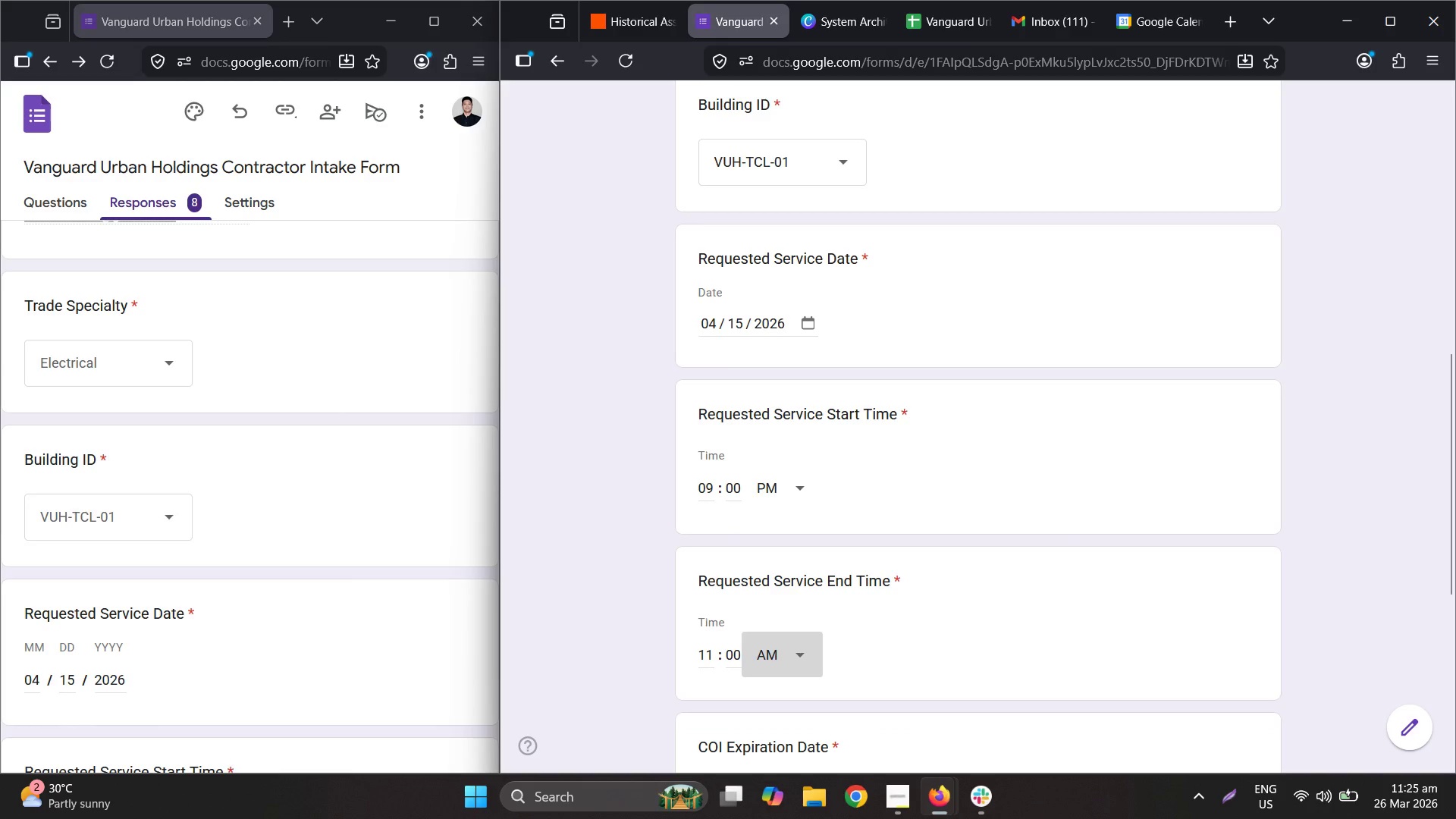 
key(P)
 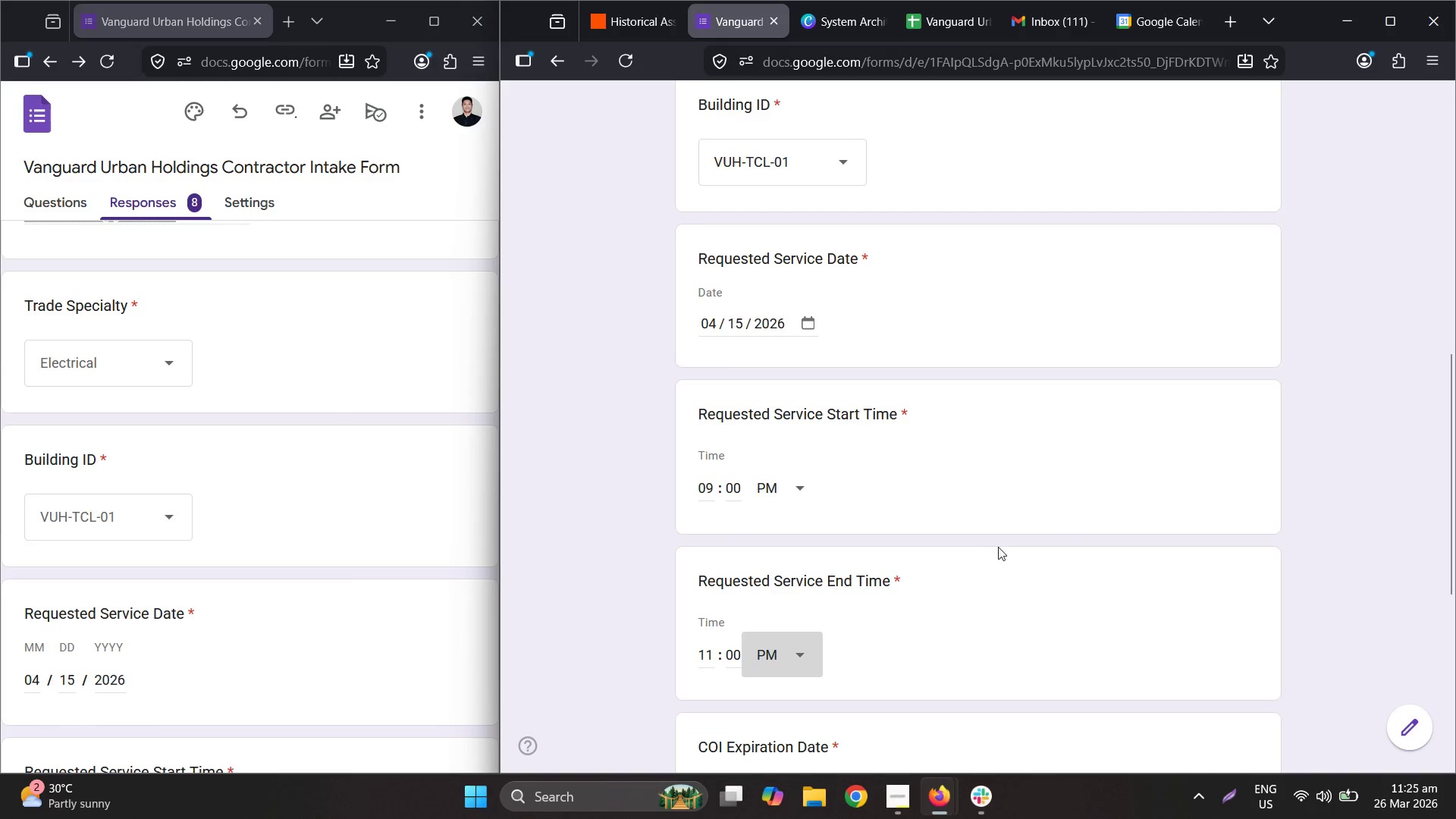 
left_click([1022, 554])
 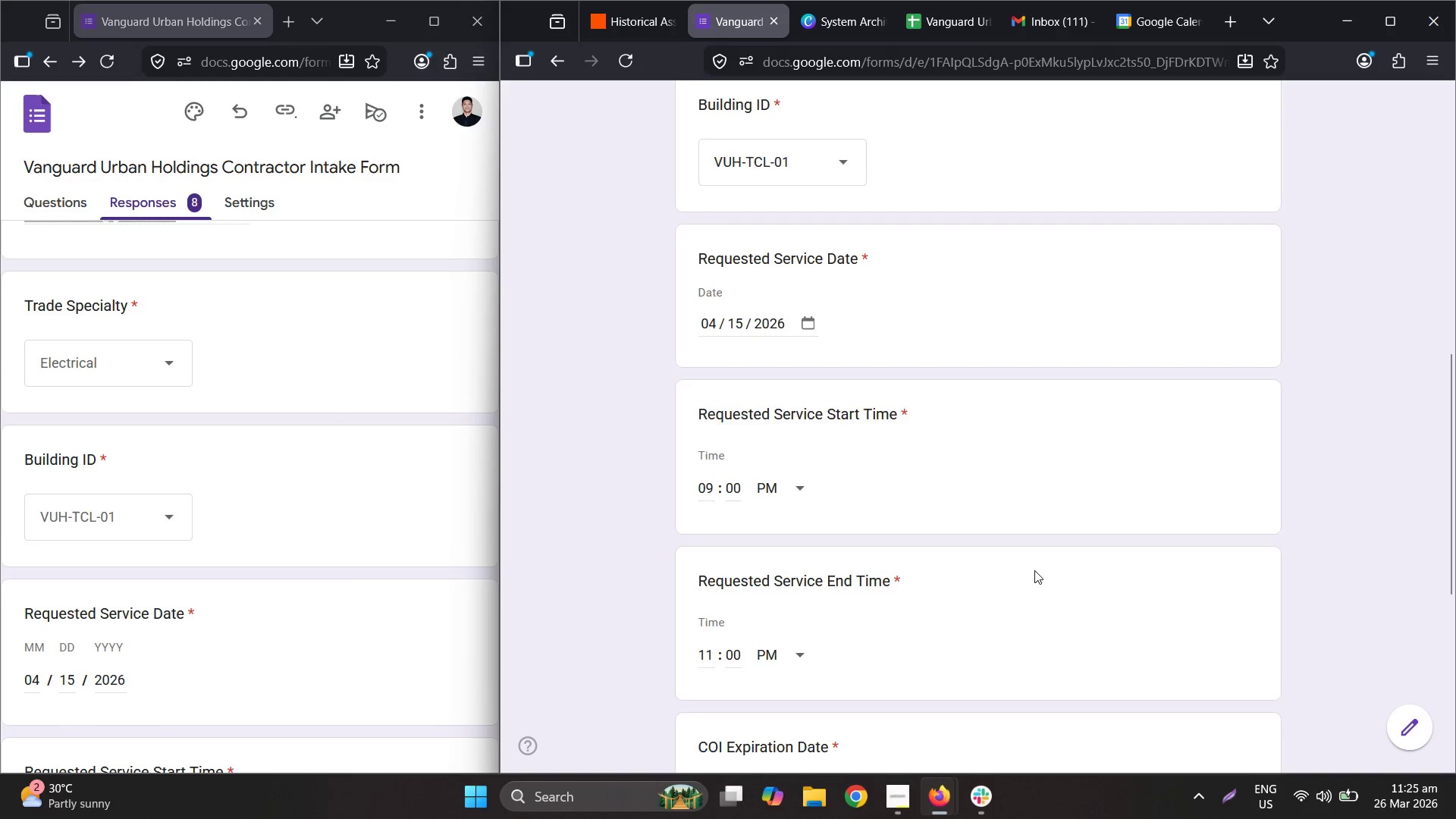 
scroll: coordinate [1034, 572], scroll_direction: down, amount: 4.0
 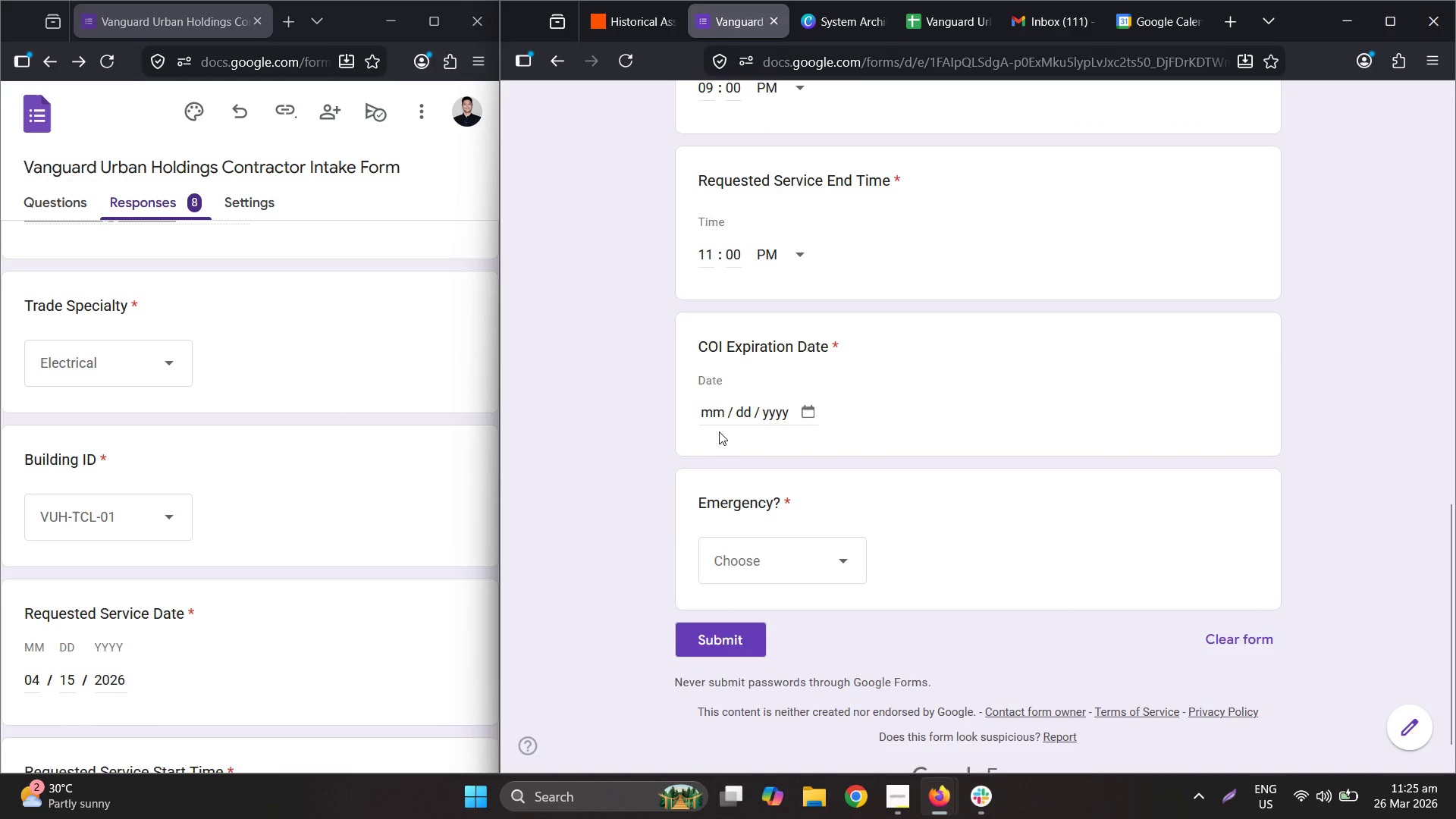 
left_click([716, 420])
 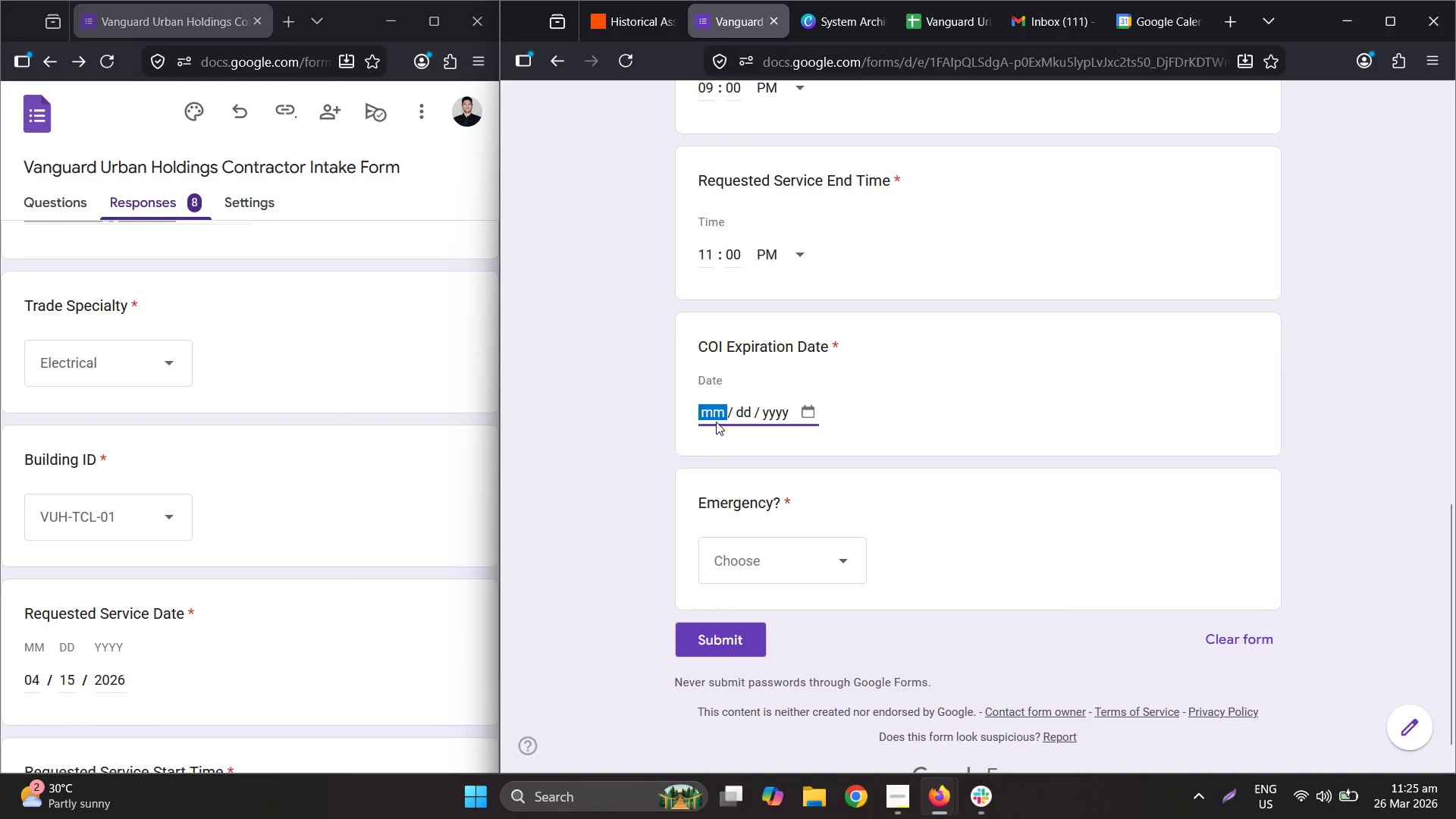 
key(Numpad0)
 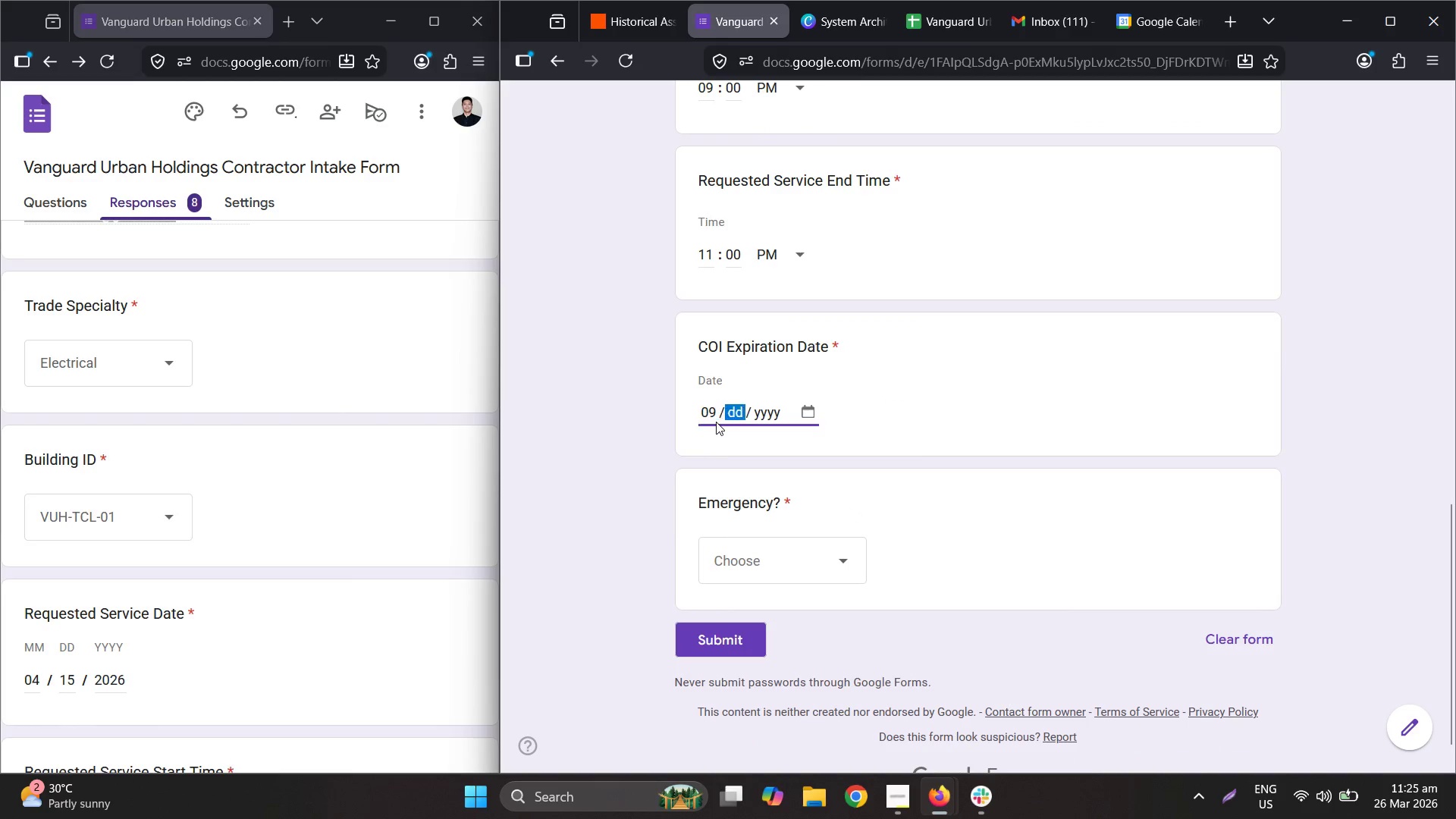 
key(Numpad9)
 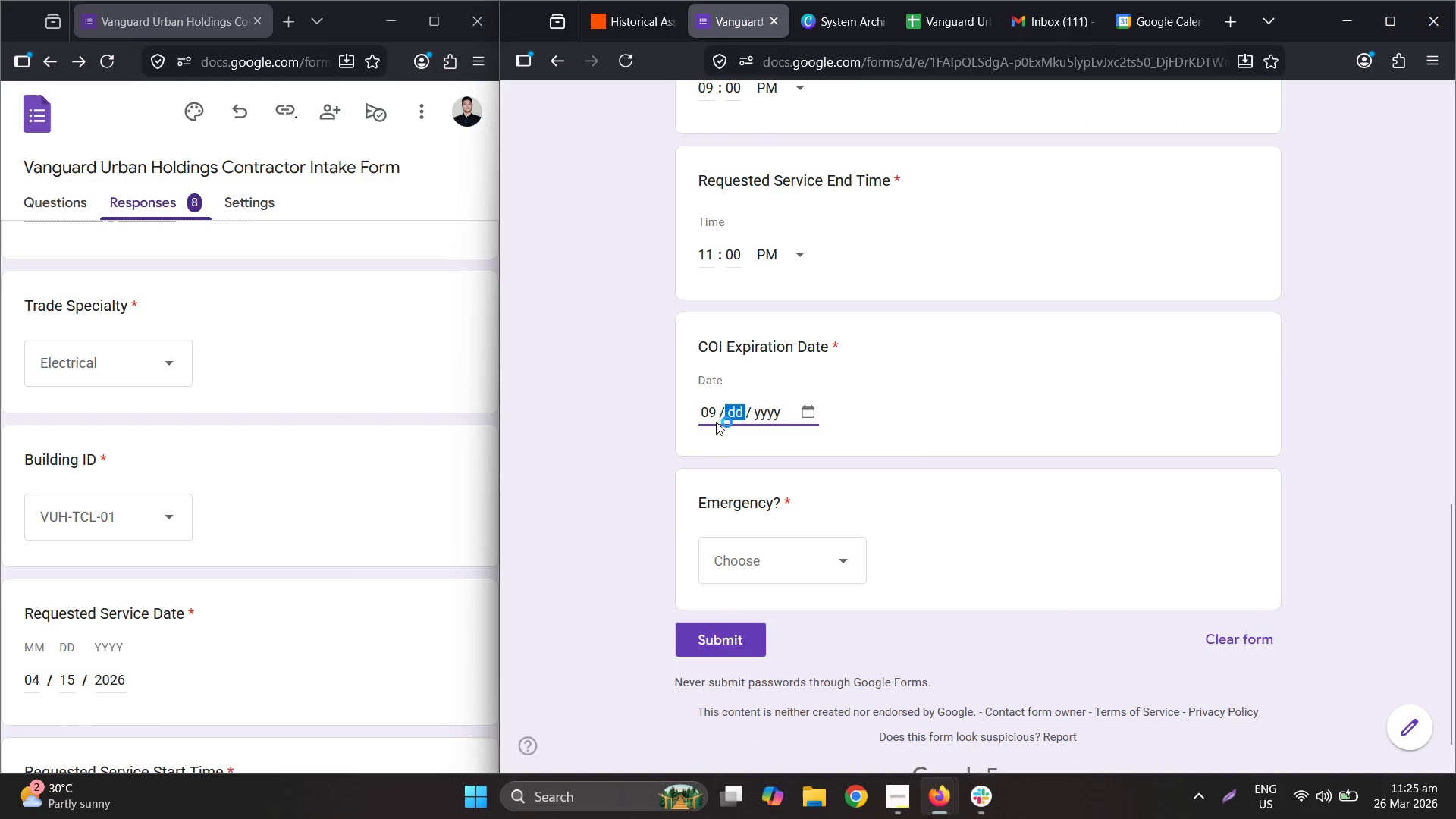 
key(Numpad0)
 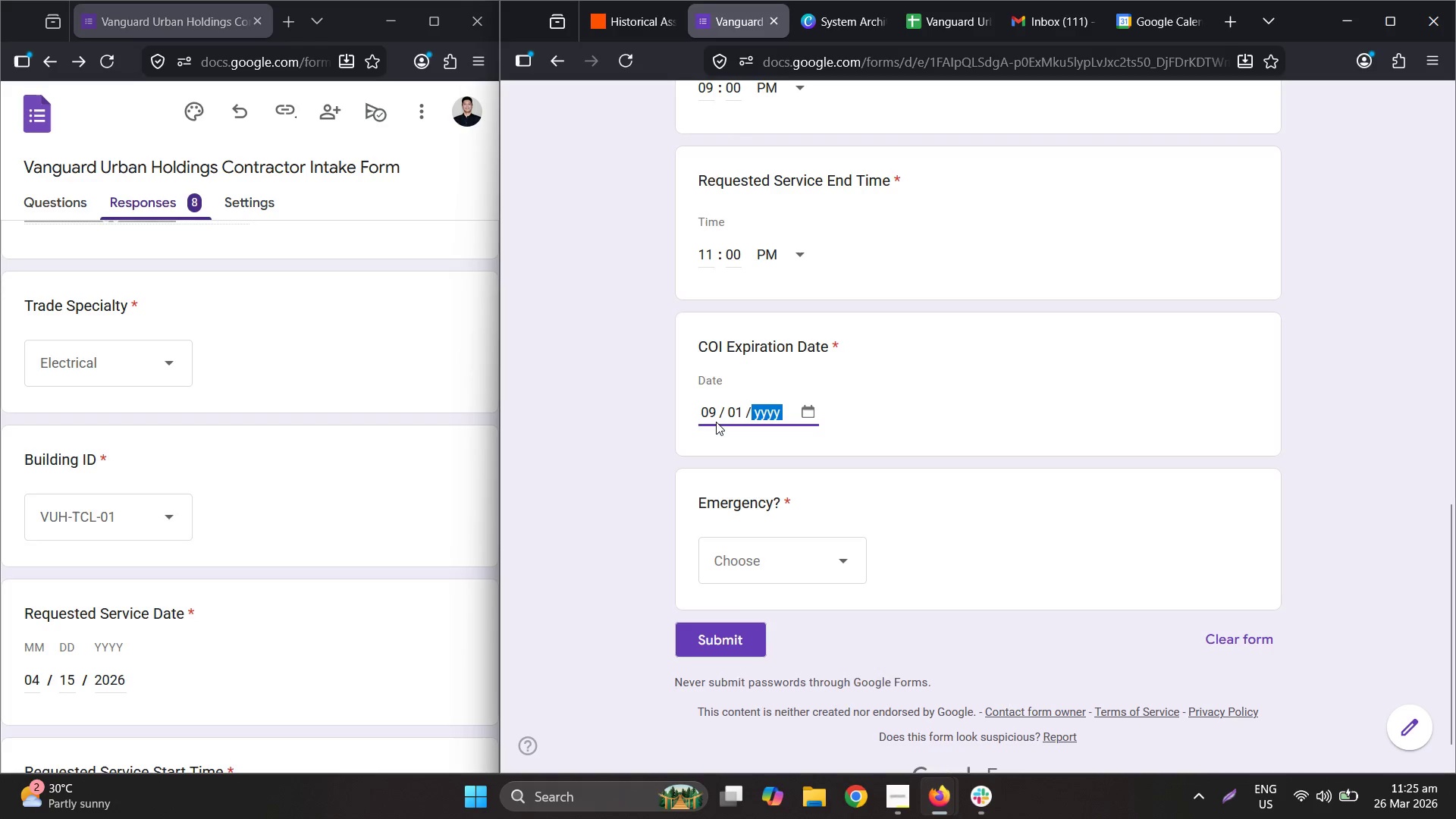 
key(Numpad1)
 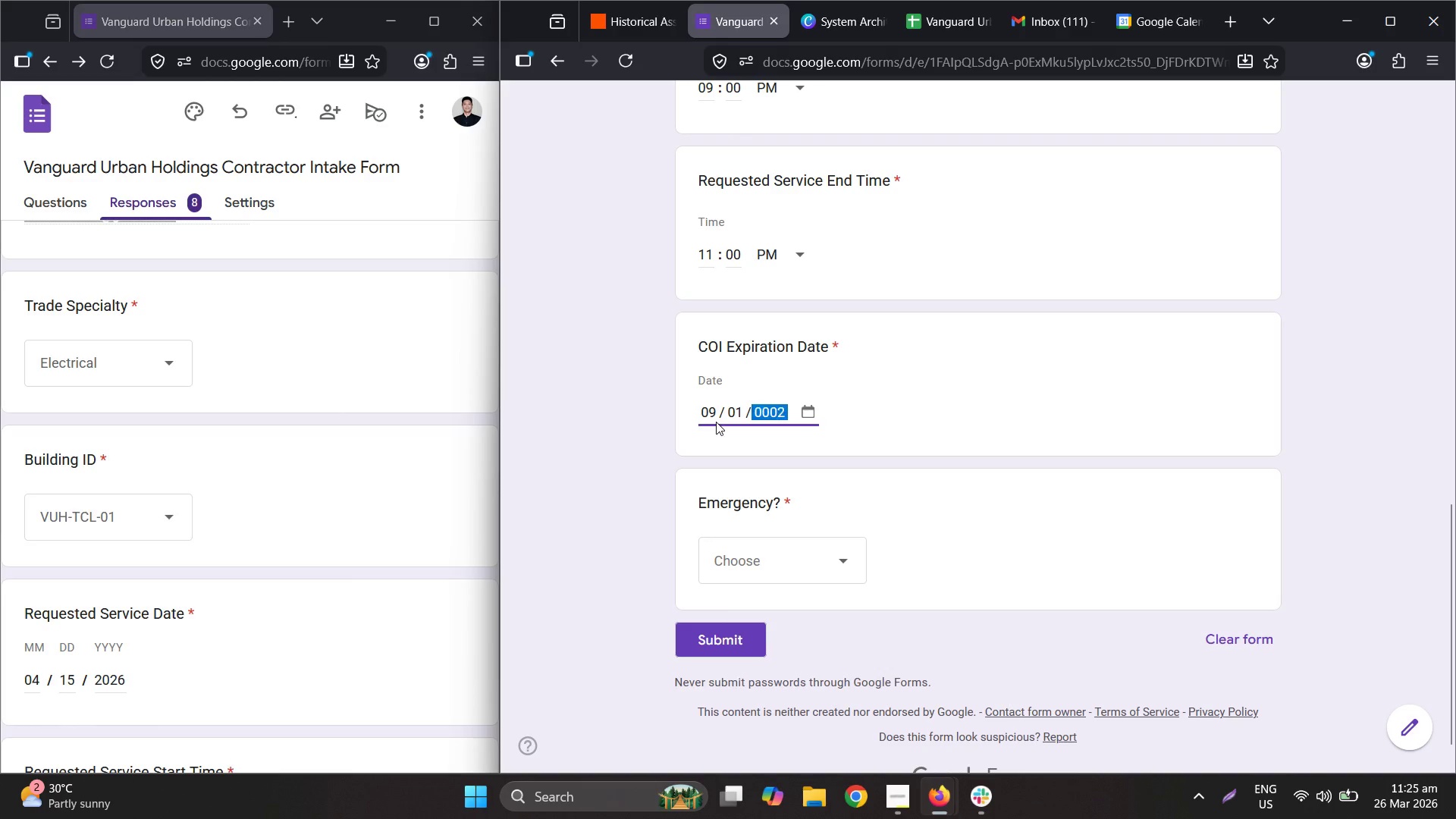 
key(Numpad2)
 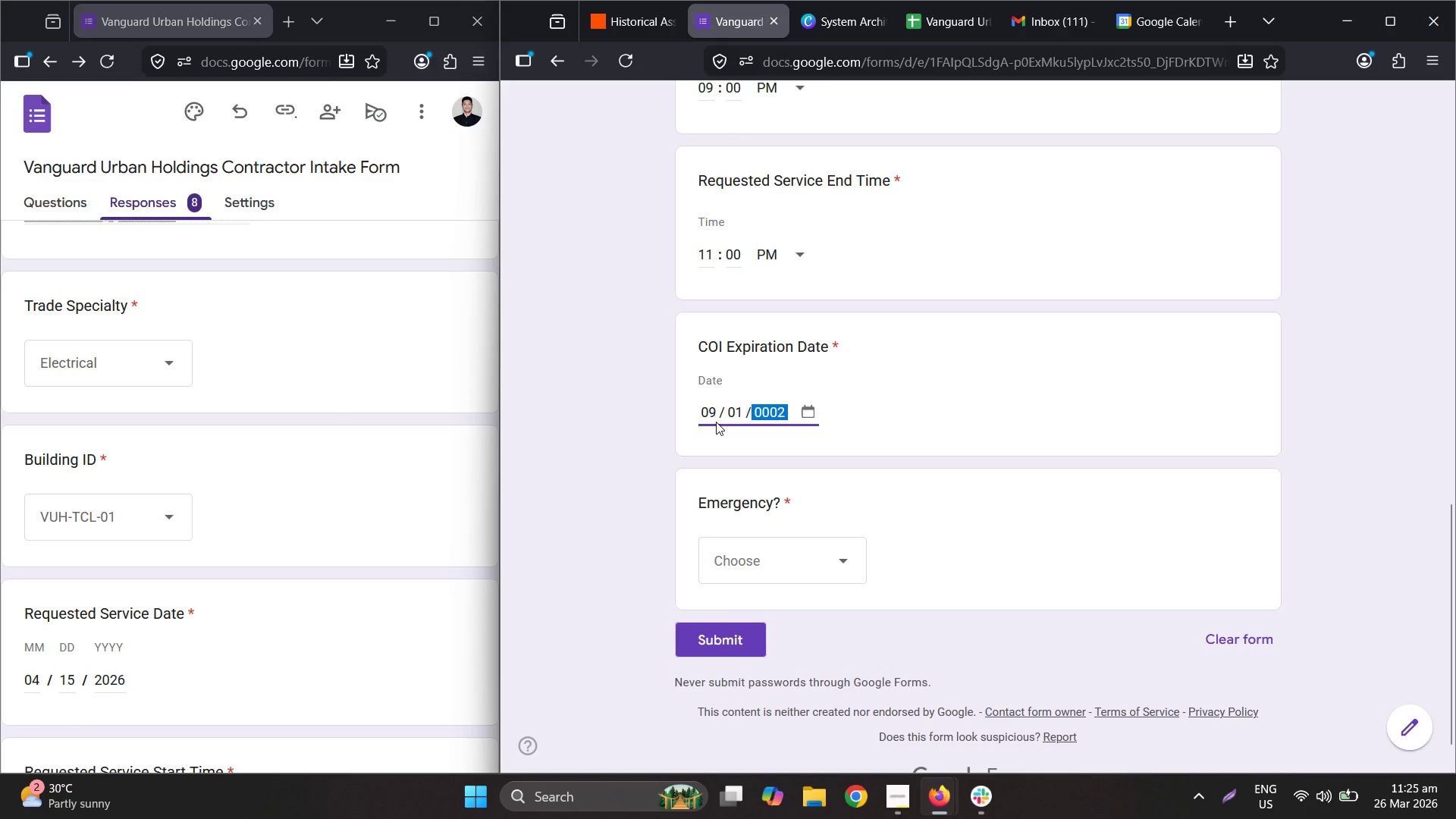 
key(Numpad0)
 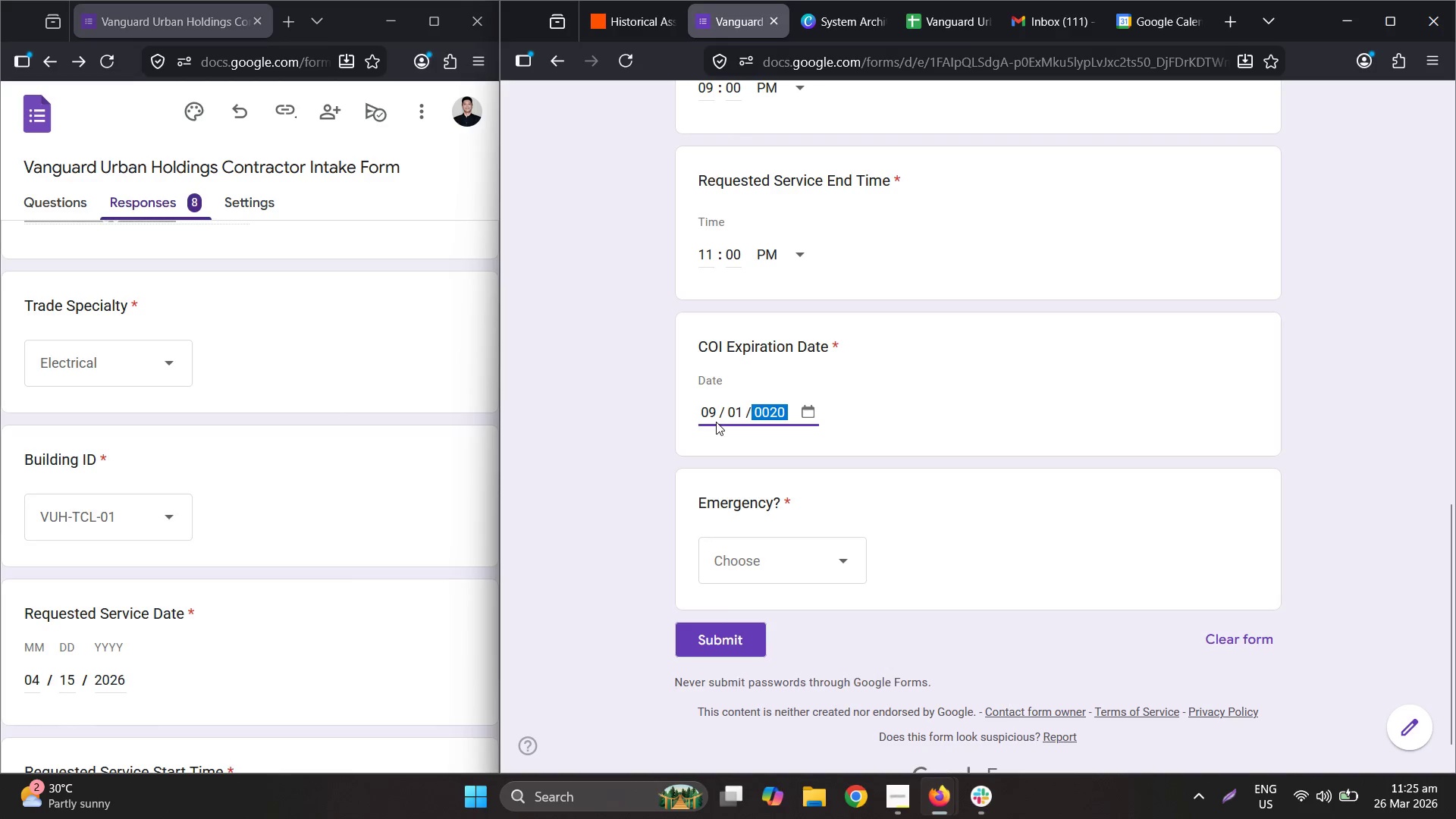 
key(Numpad2)
 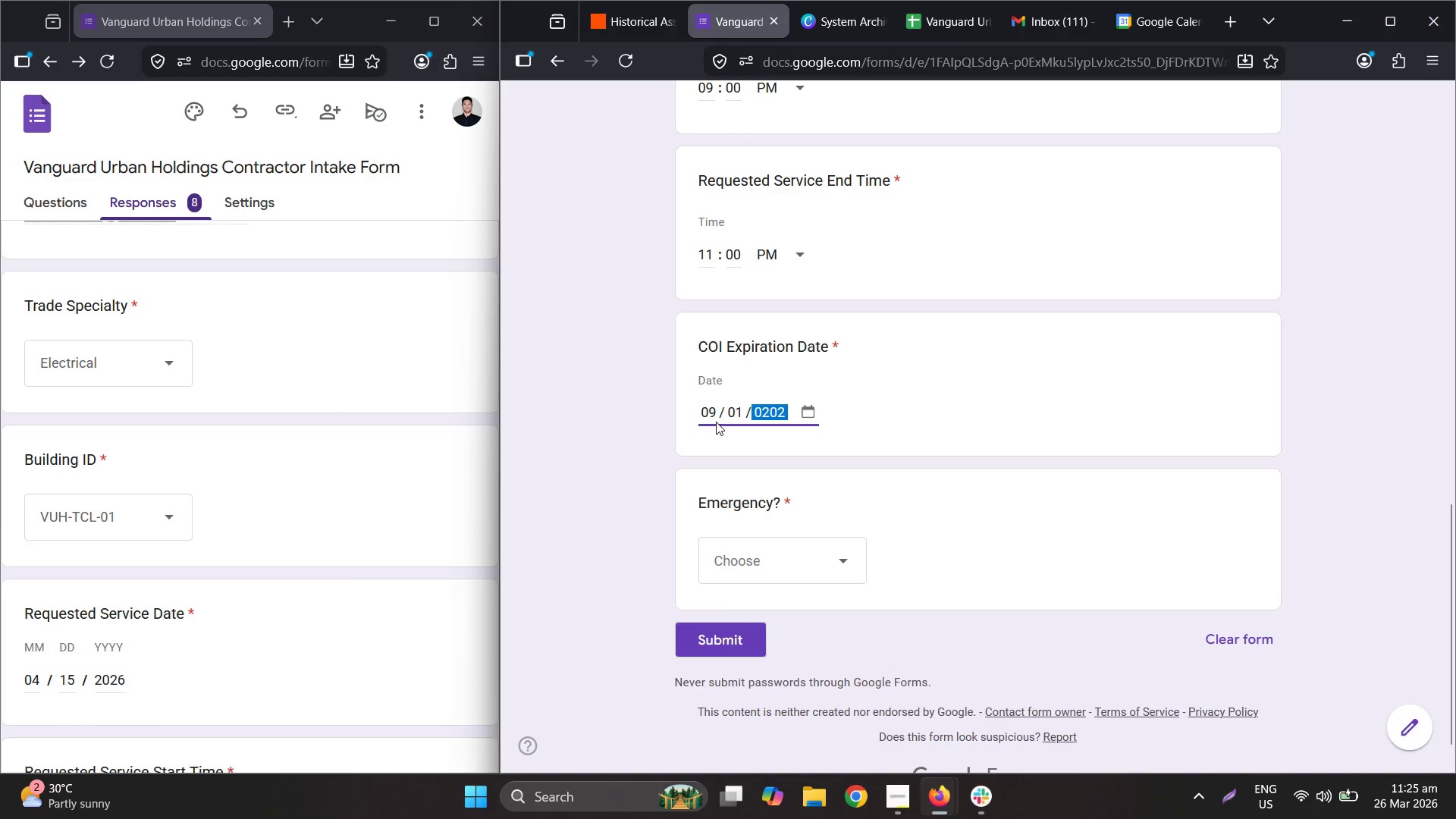 
key(Numpad6)
 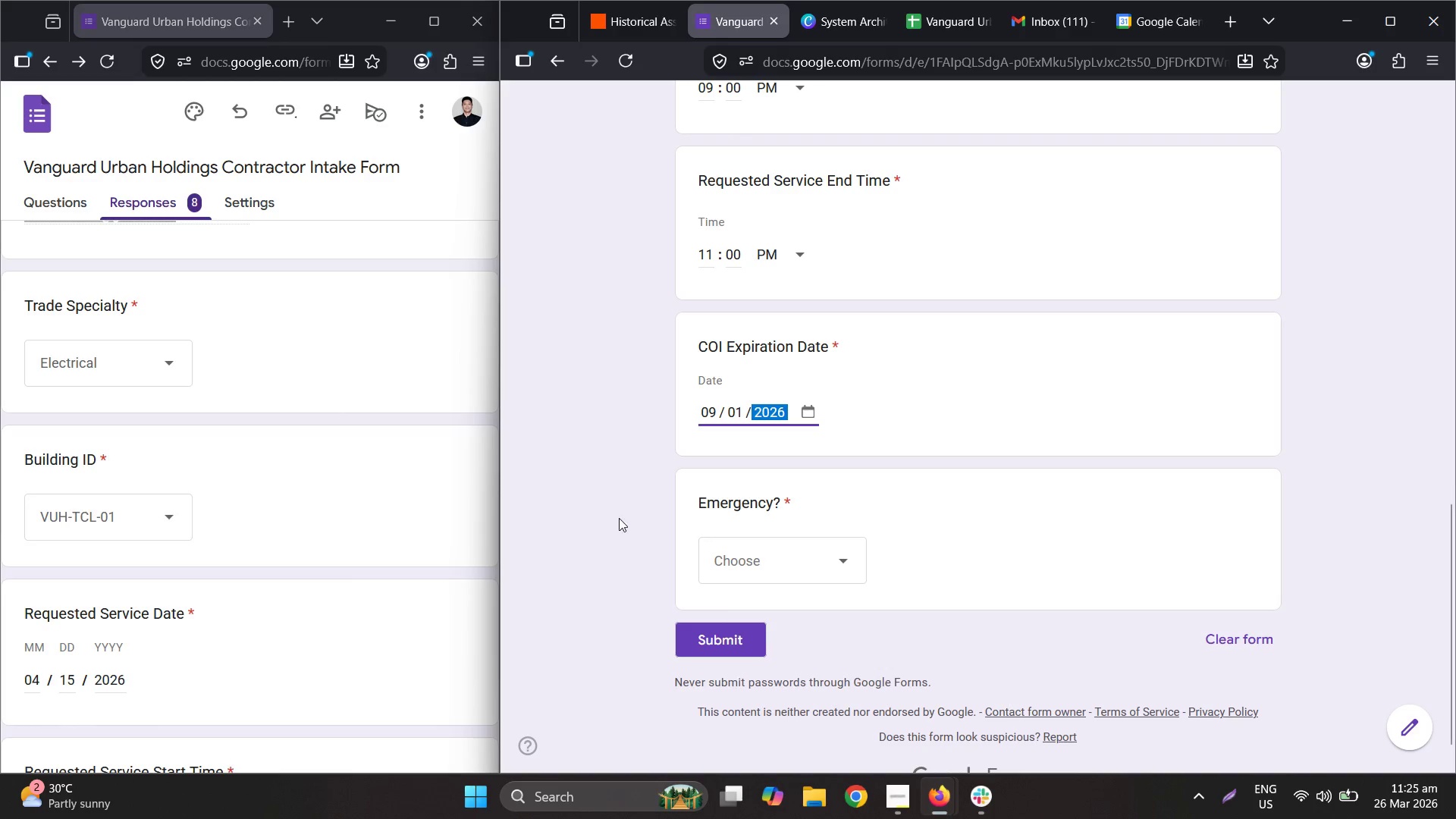 
left_click([746, 573])
 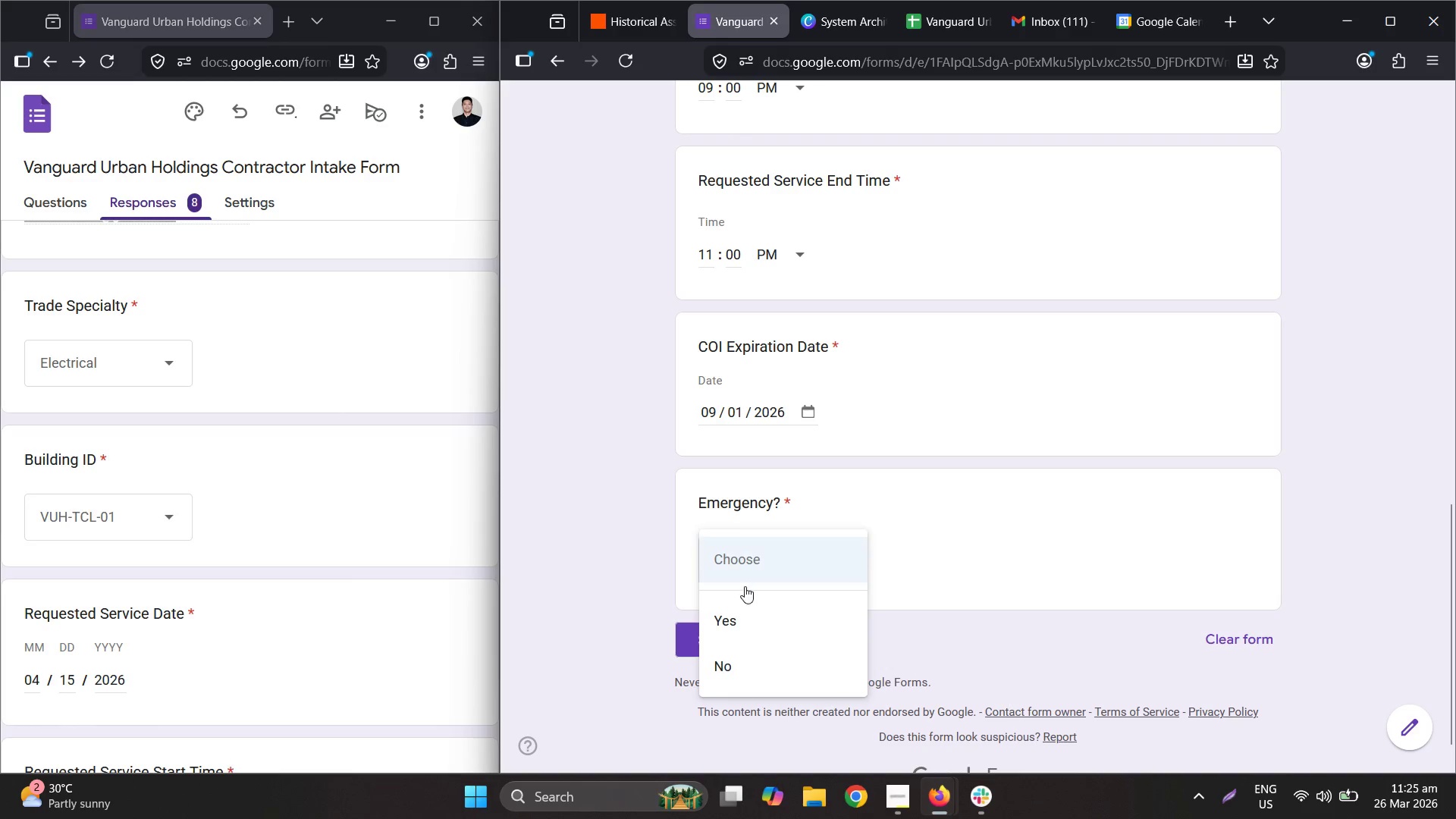 
left_click([752, 610])
 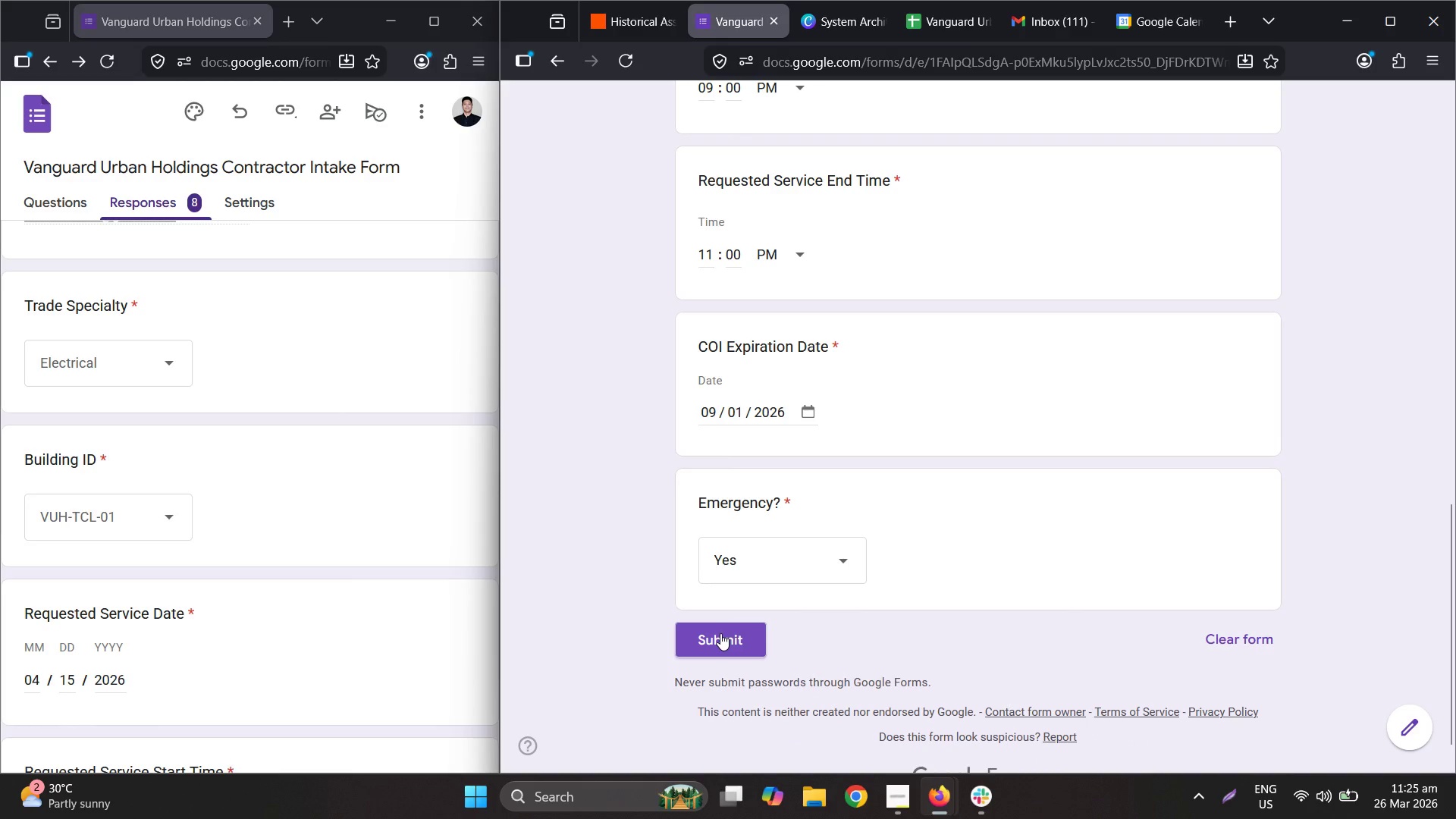 
left_click([733, 635])
 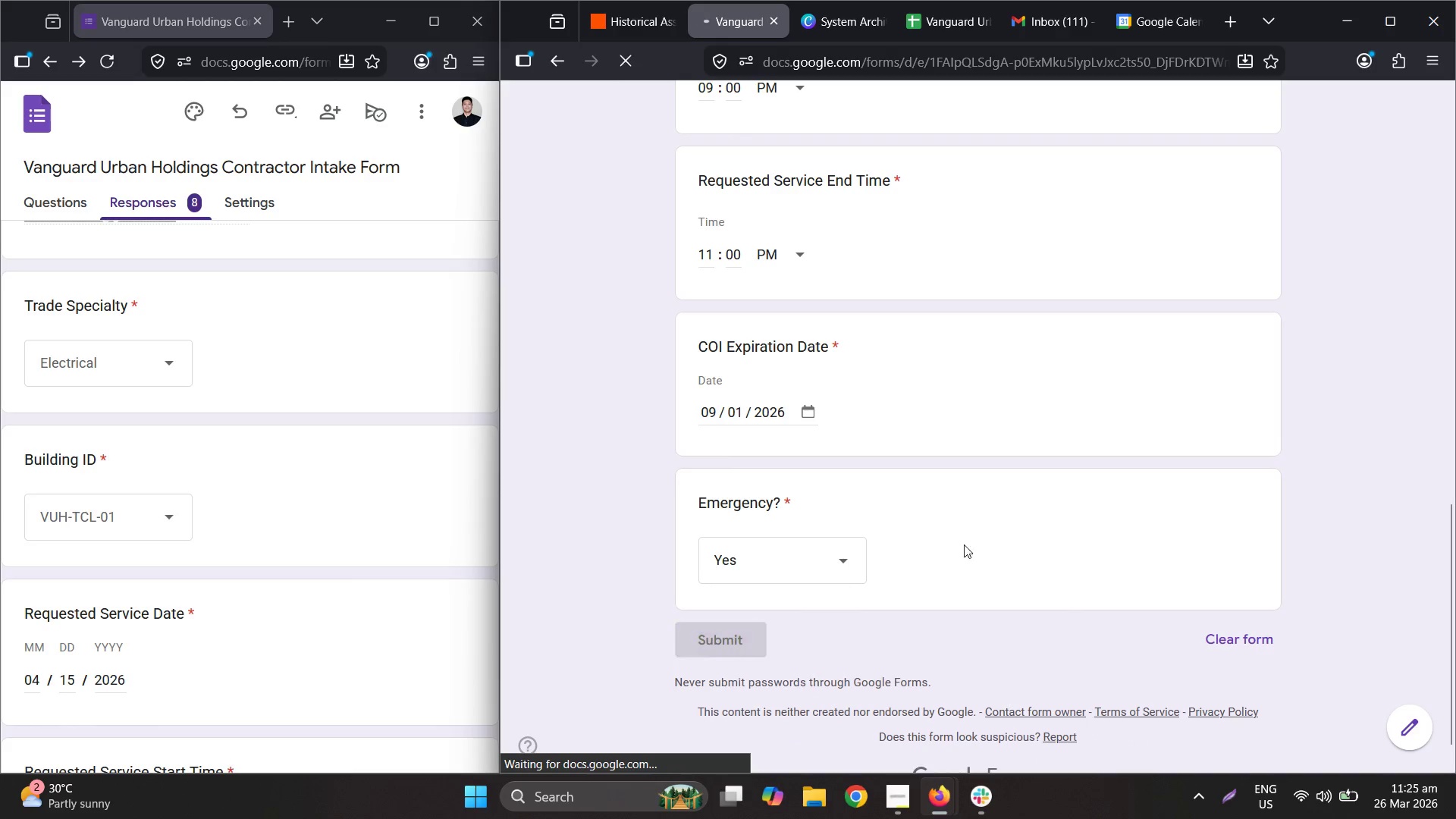 
scroll: coordinate [1056, 563], scroll_direction: up, amount: 6.0
 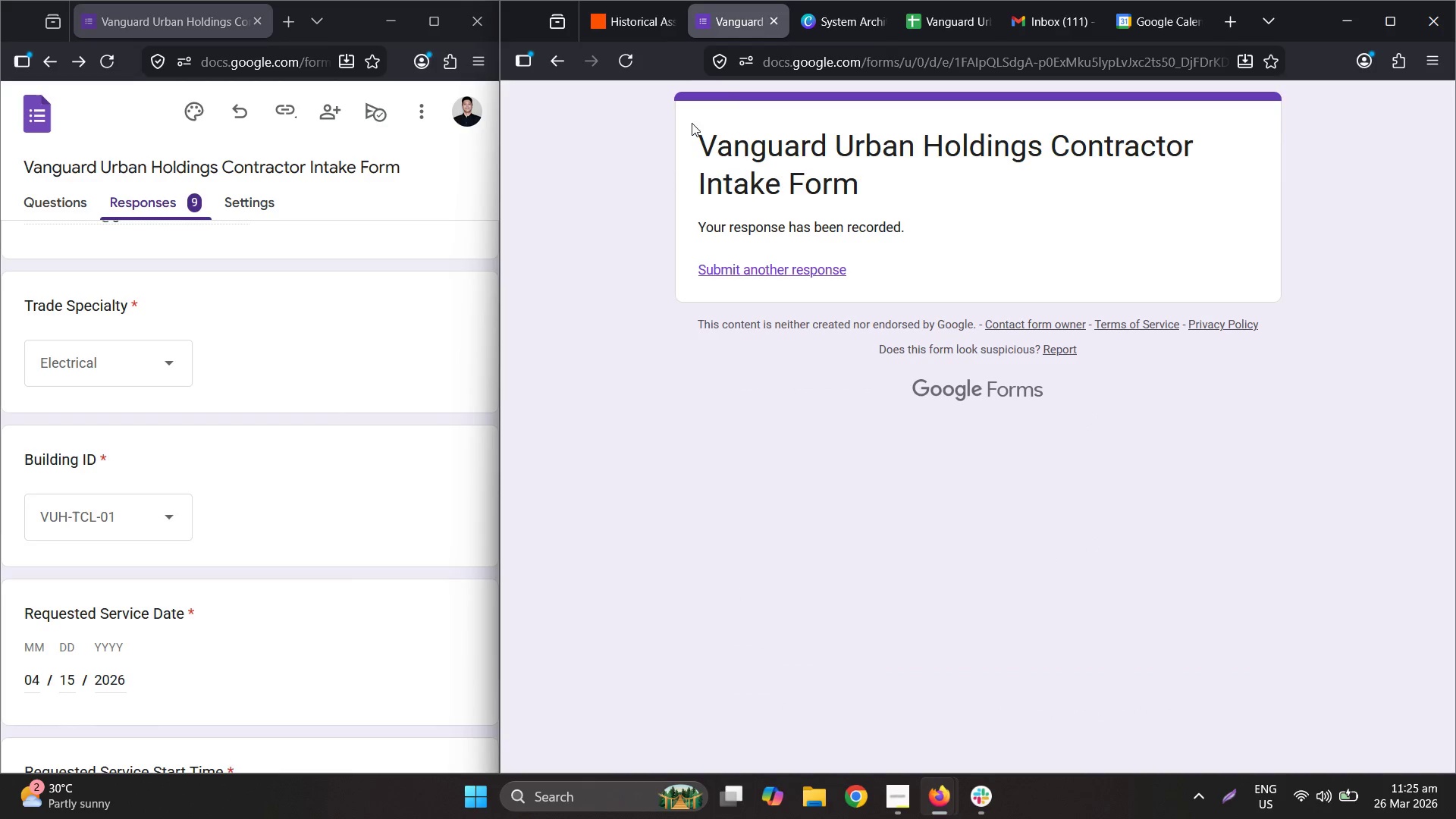 
left_click([625, 17])
 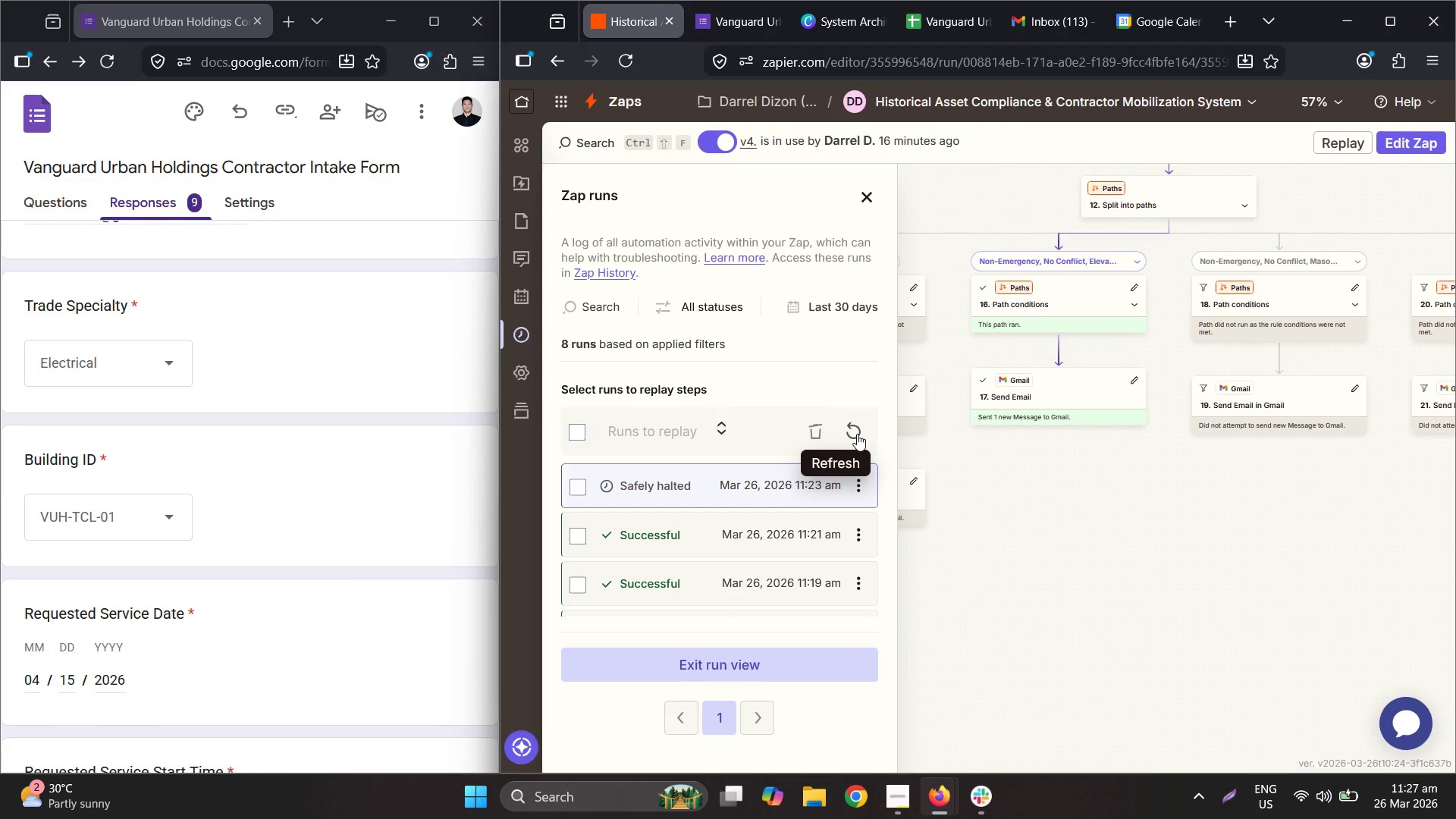 
wait(96.47)
 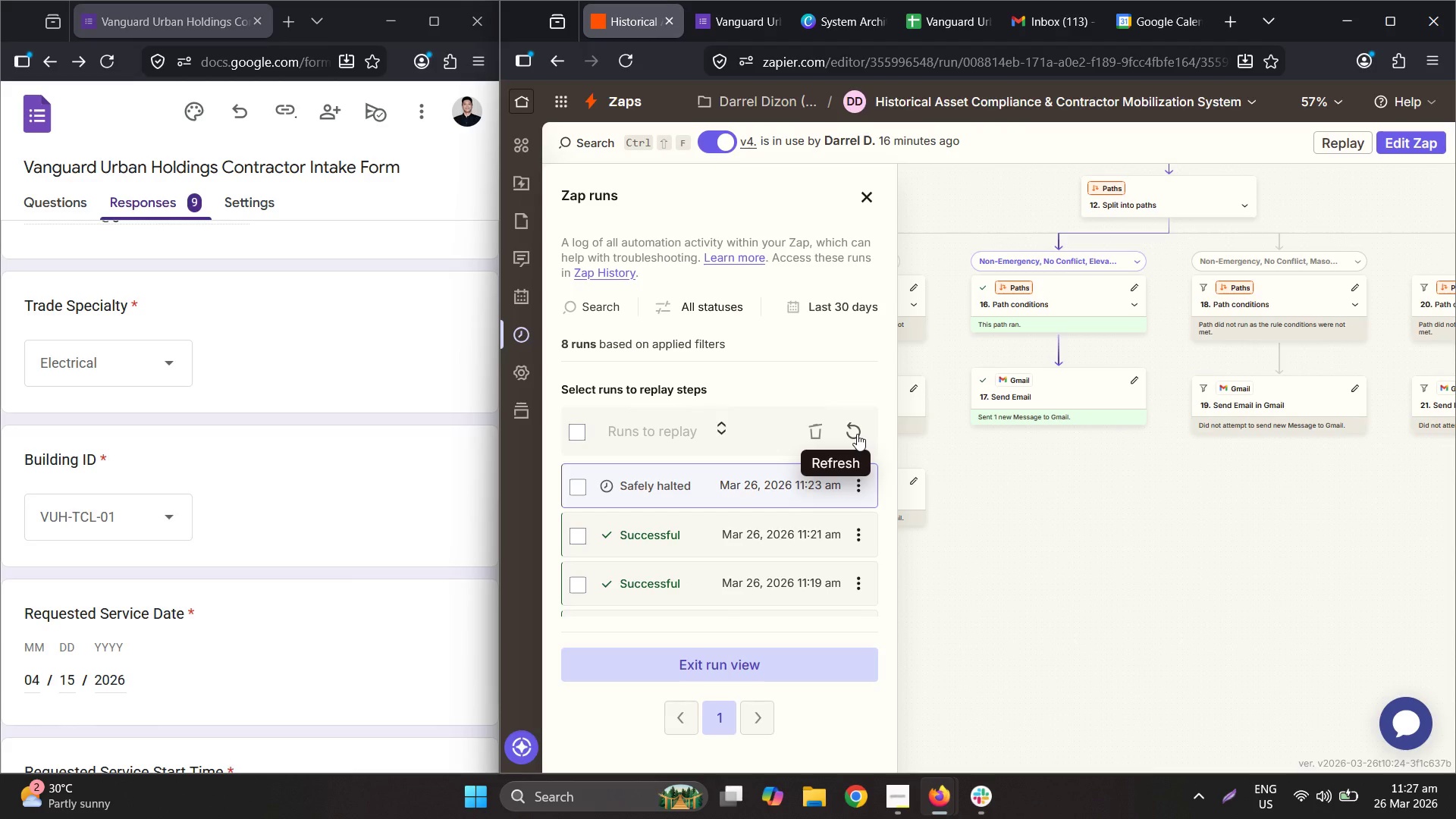 
left_click([858, 432])
 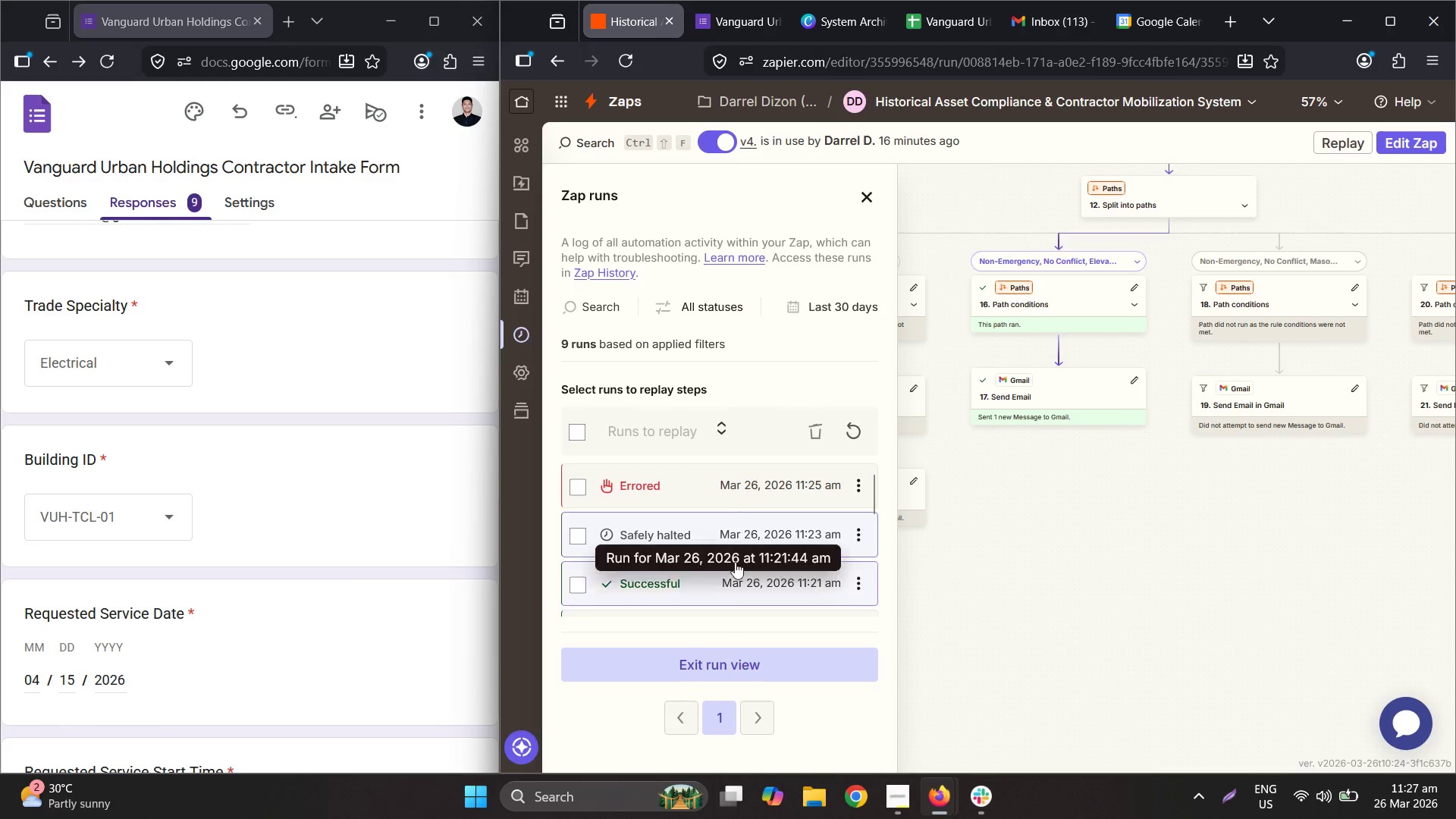 
left_click([691, 493])
 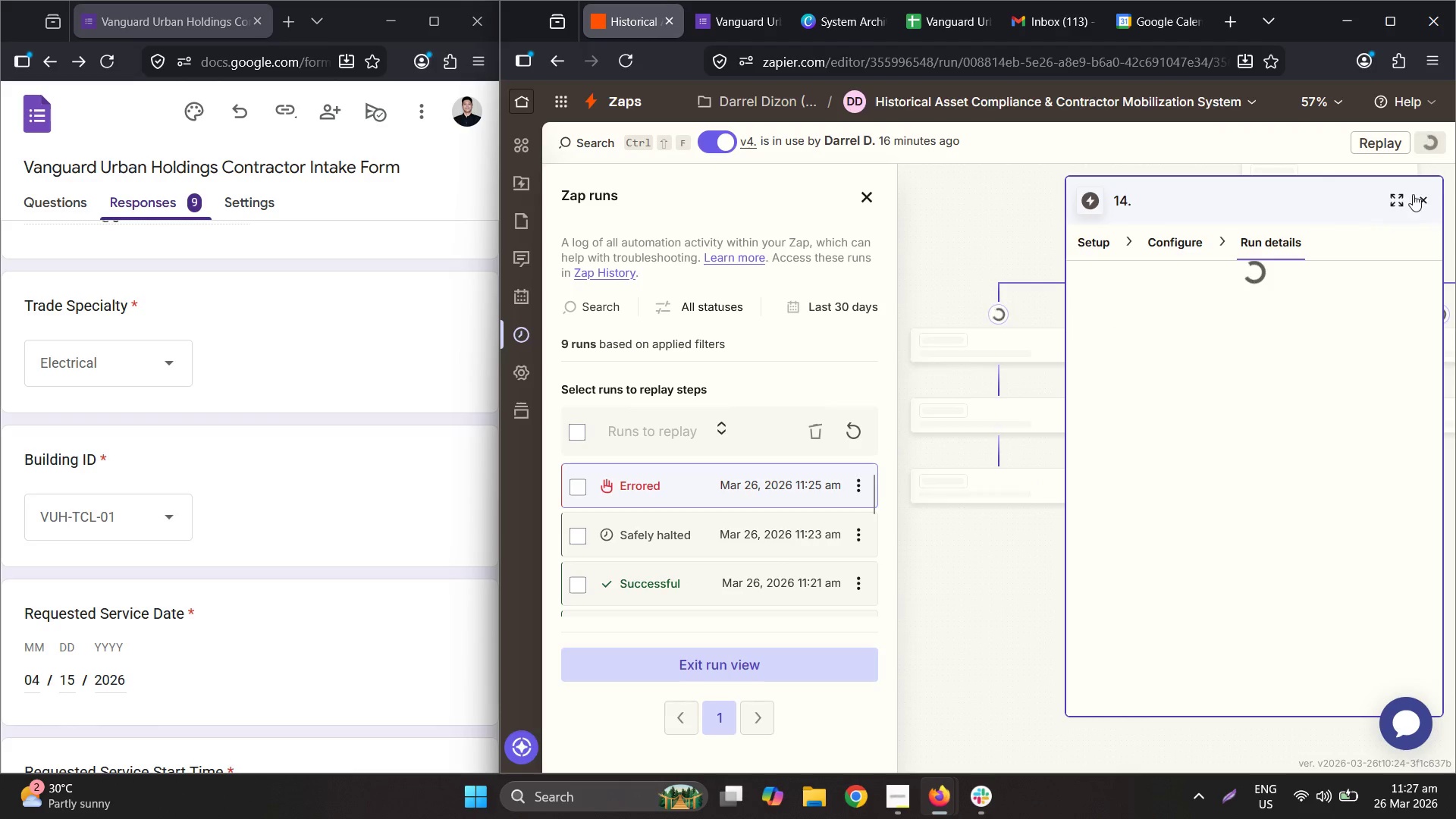 
left_click([1423, 196])
 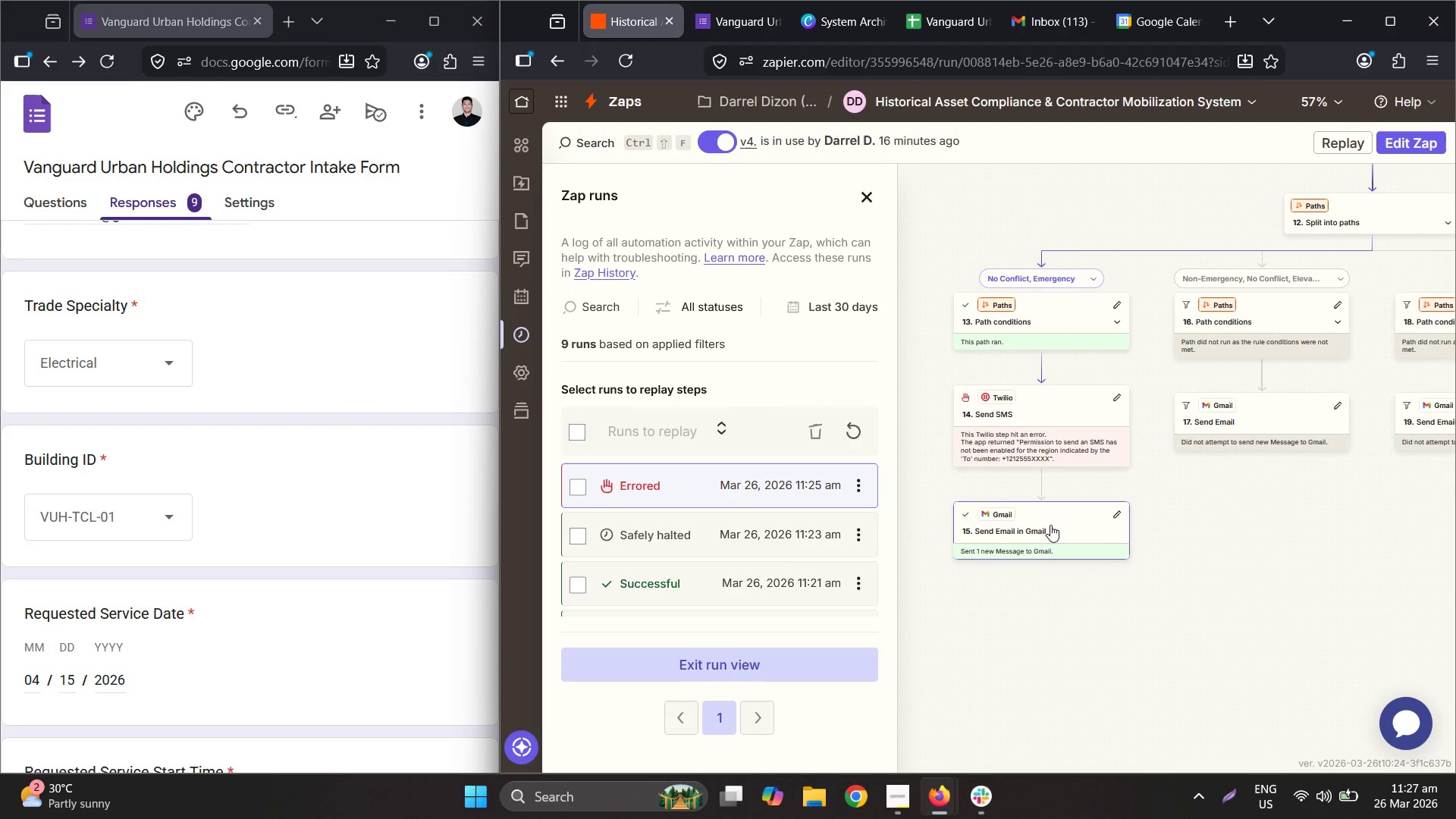 
left_click([1045, 19])
 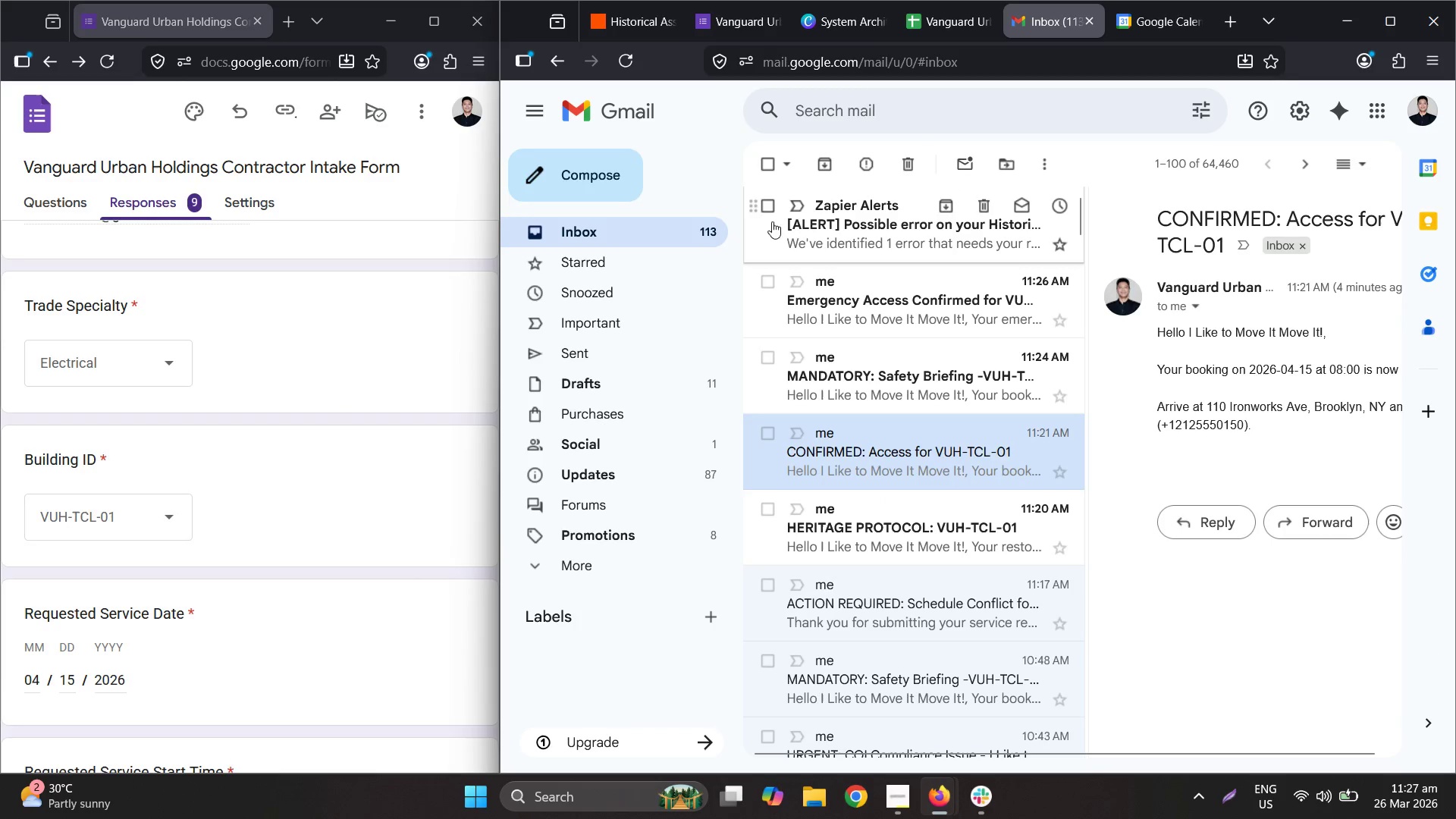 
left_click([762, 203])
 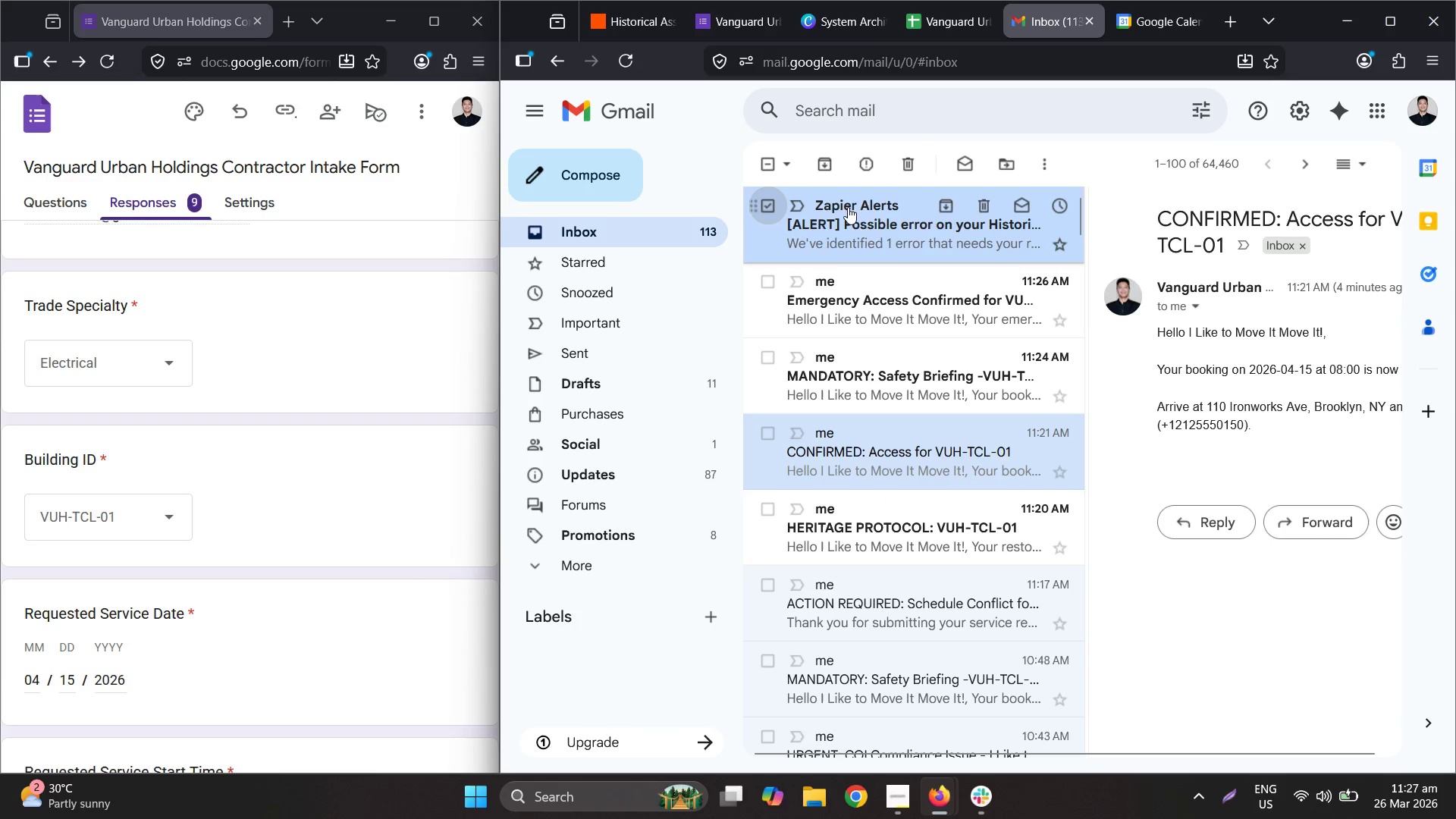 
right_click([892, 224])
 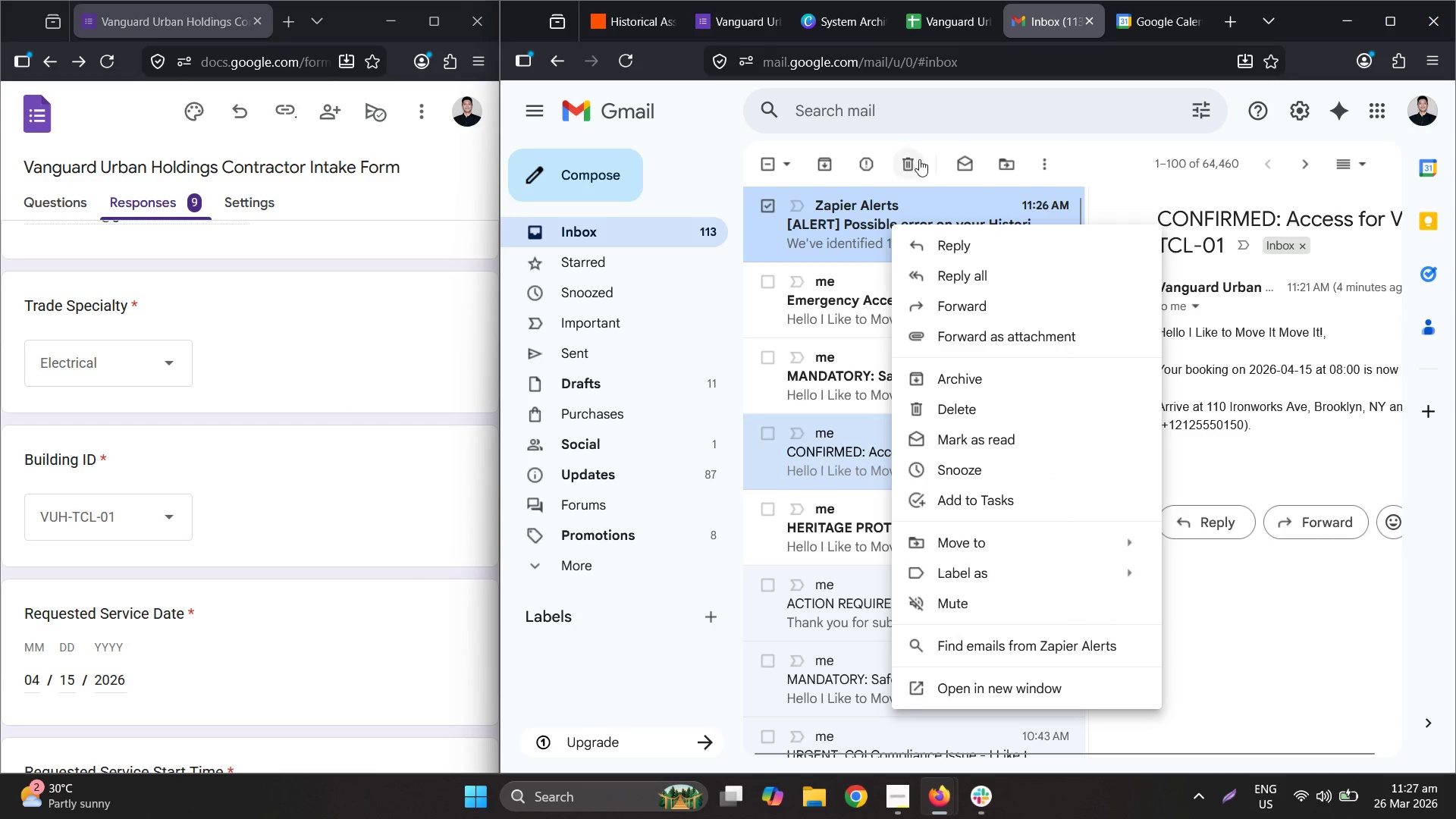 
left_click([919, 158])
 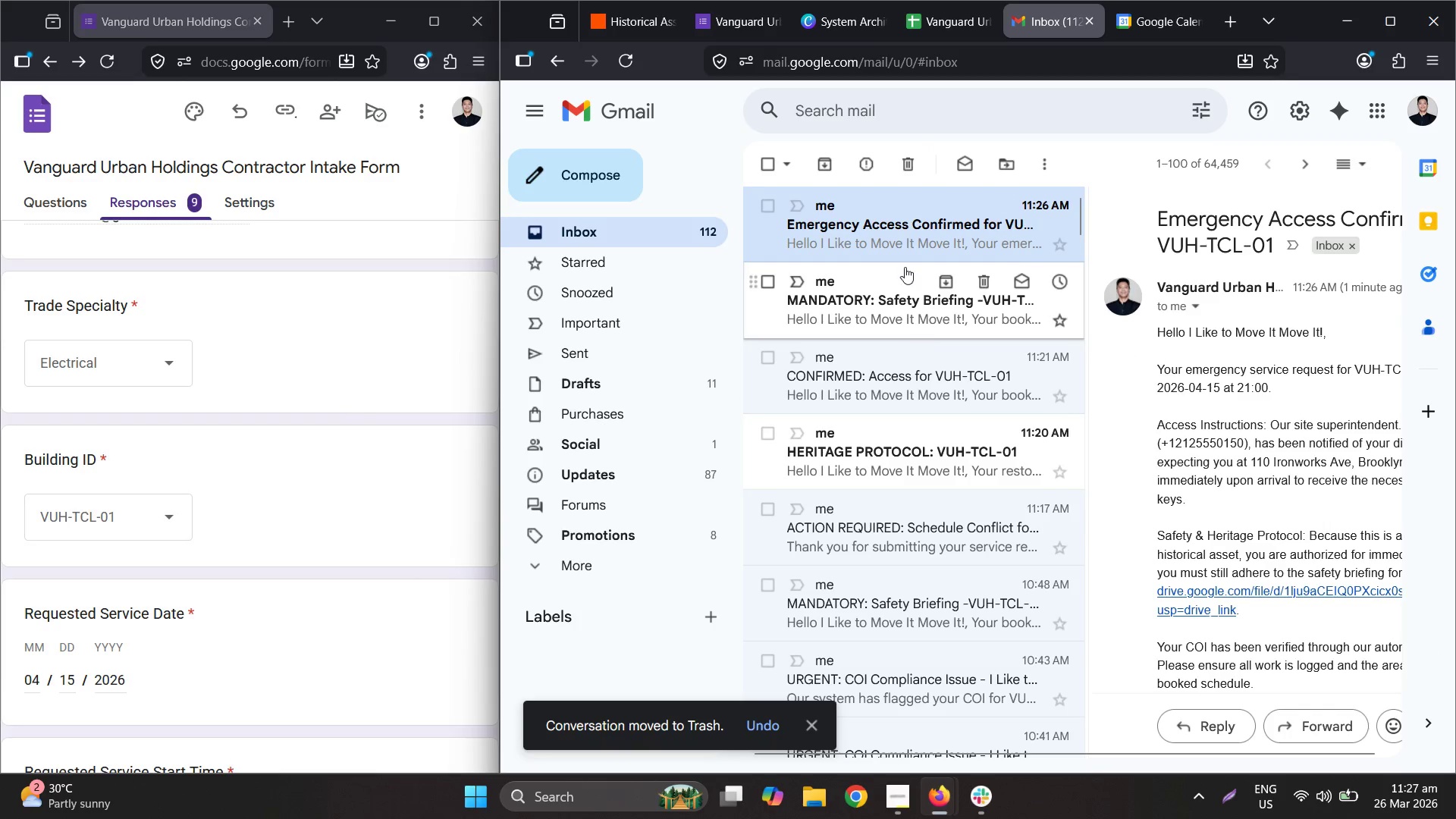 
left_click([900, 242])
 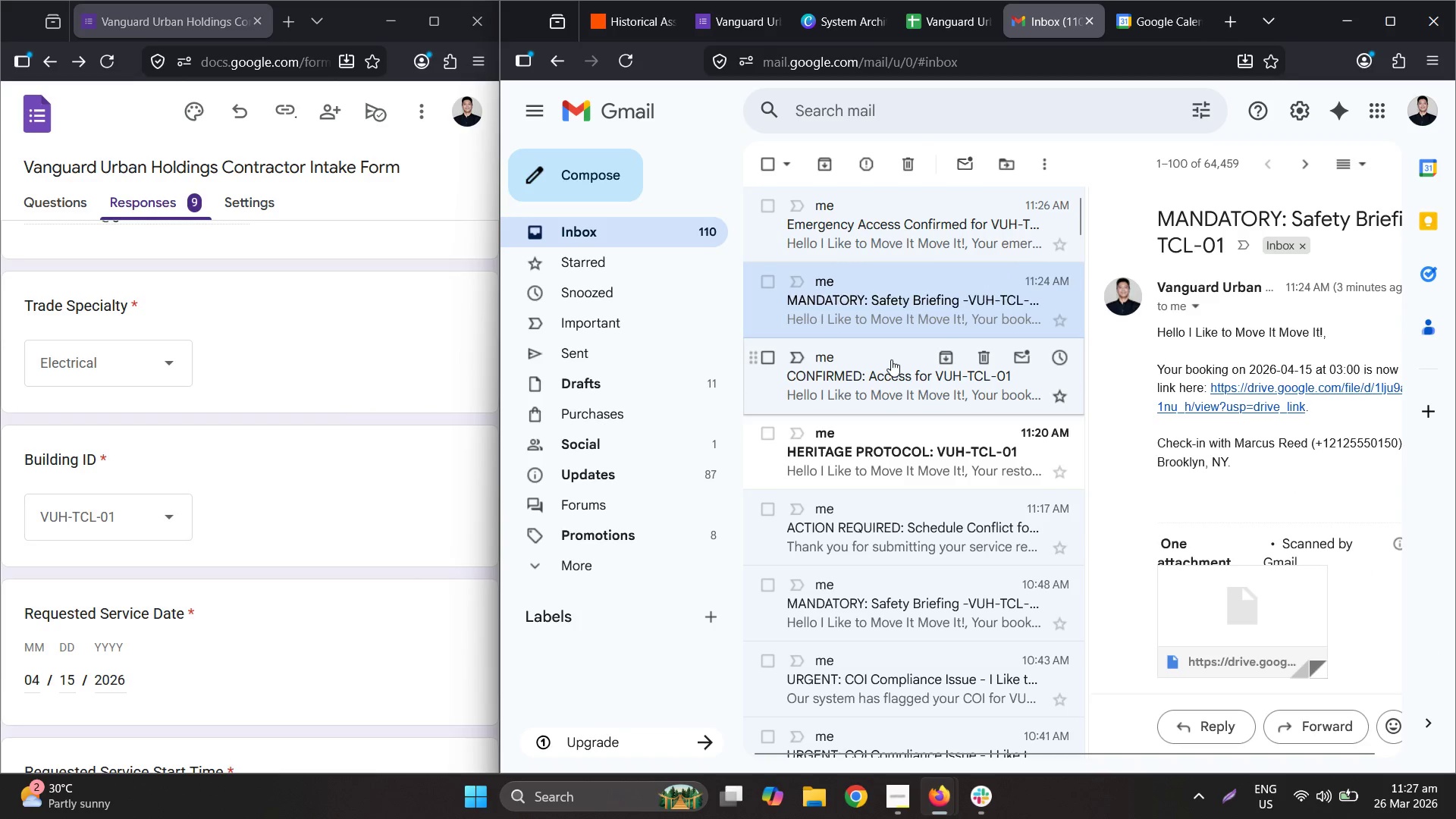 
left_click([891, 359])
 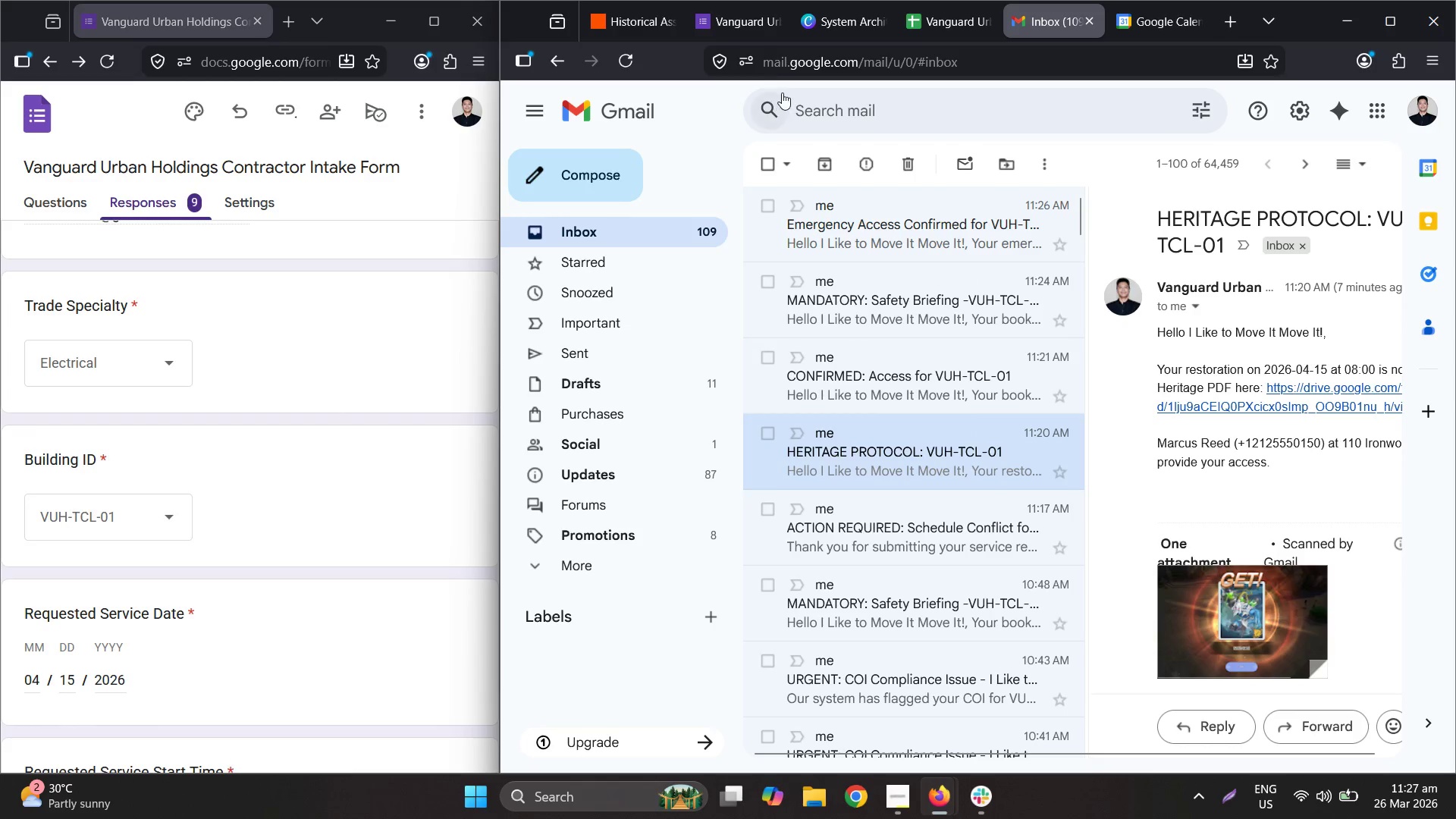 
left_click([758, 29])
 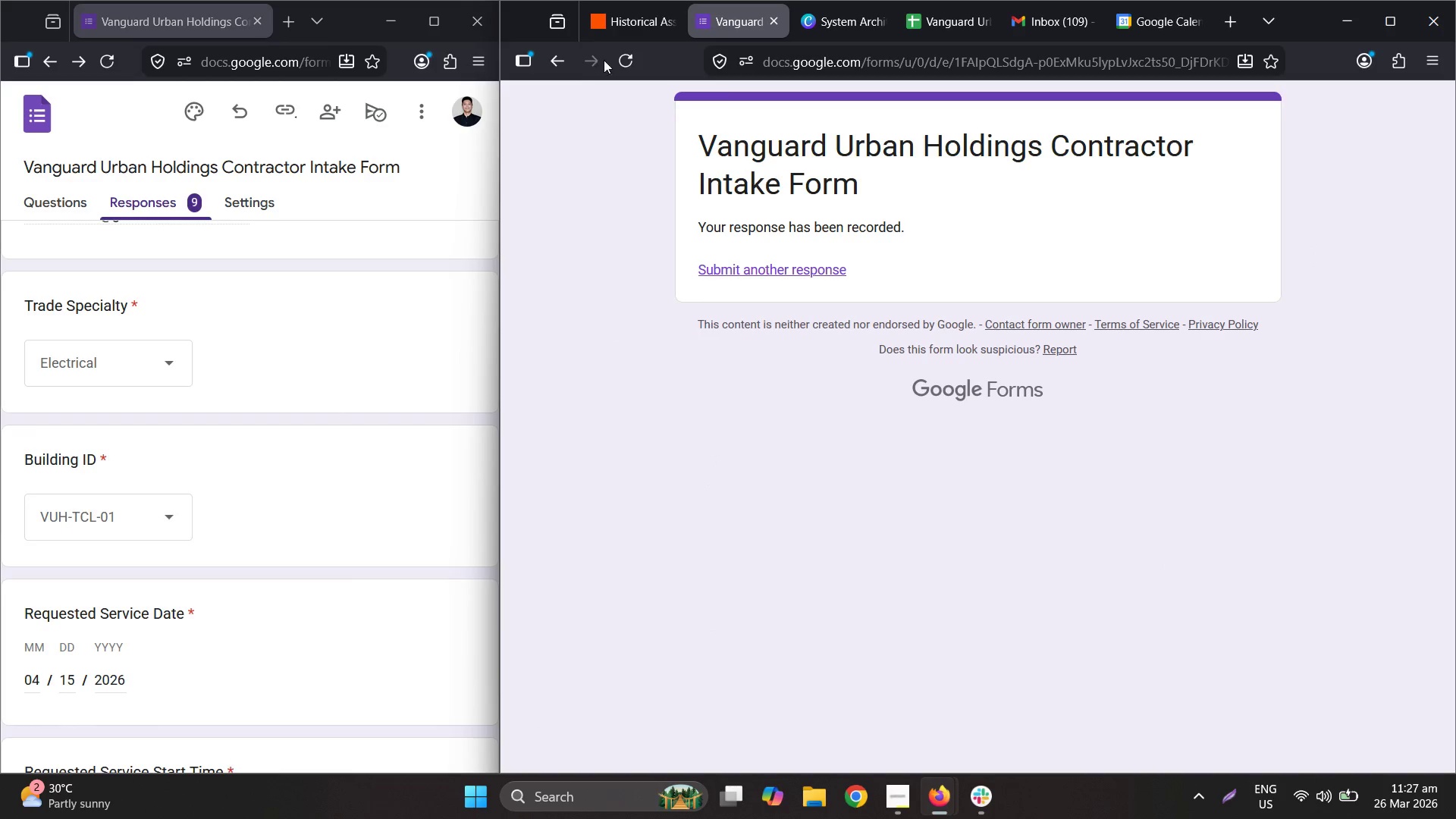 
left_click([645, 28])
 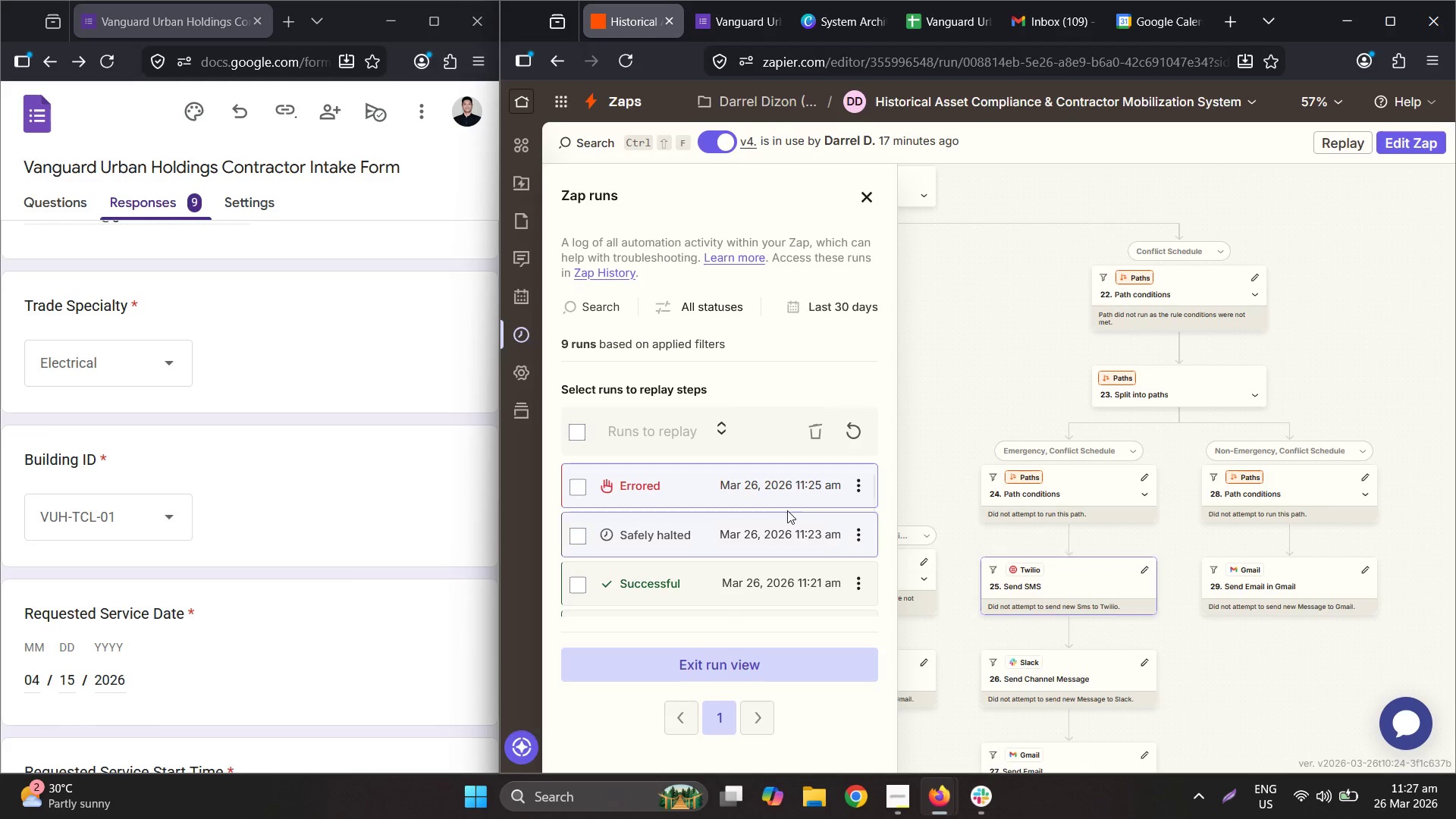 
wait(7.64)
 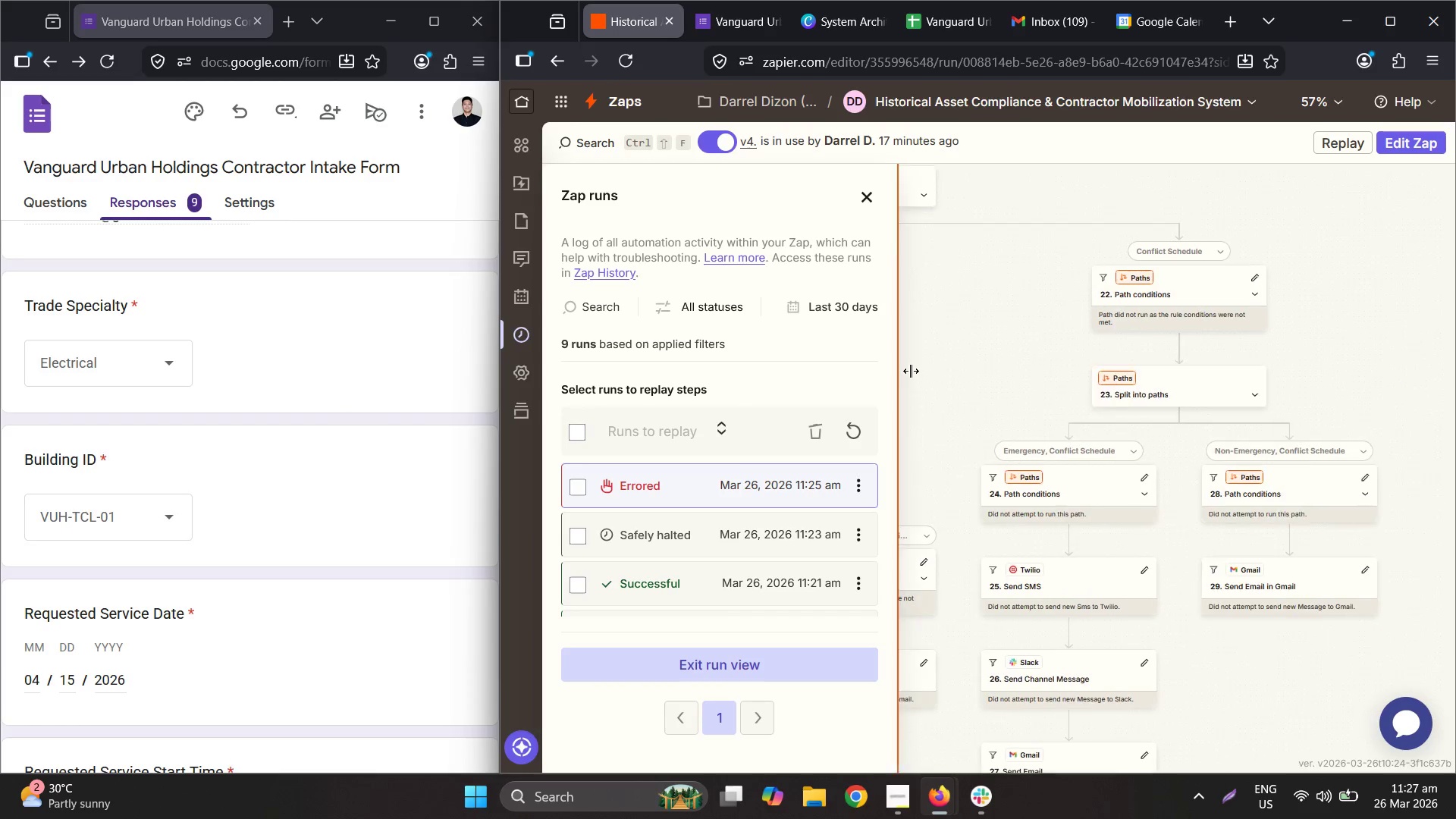 
left_click([752, 18])
 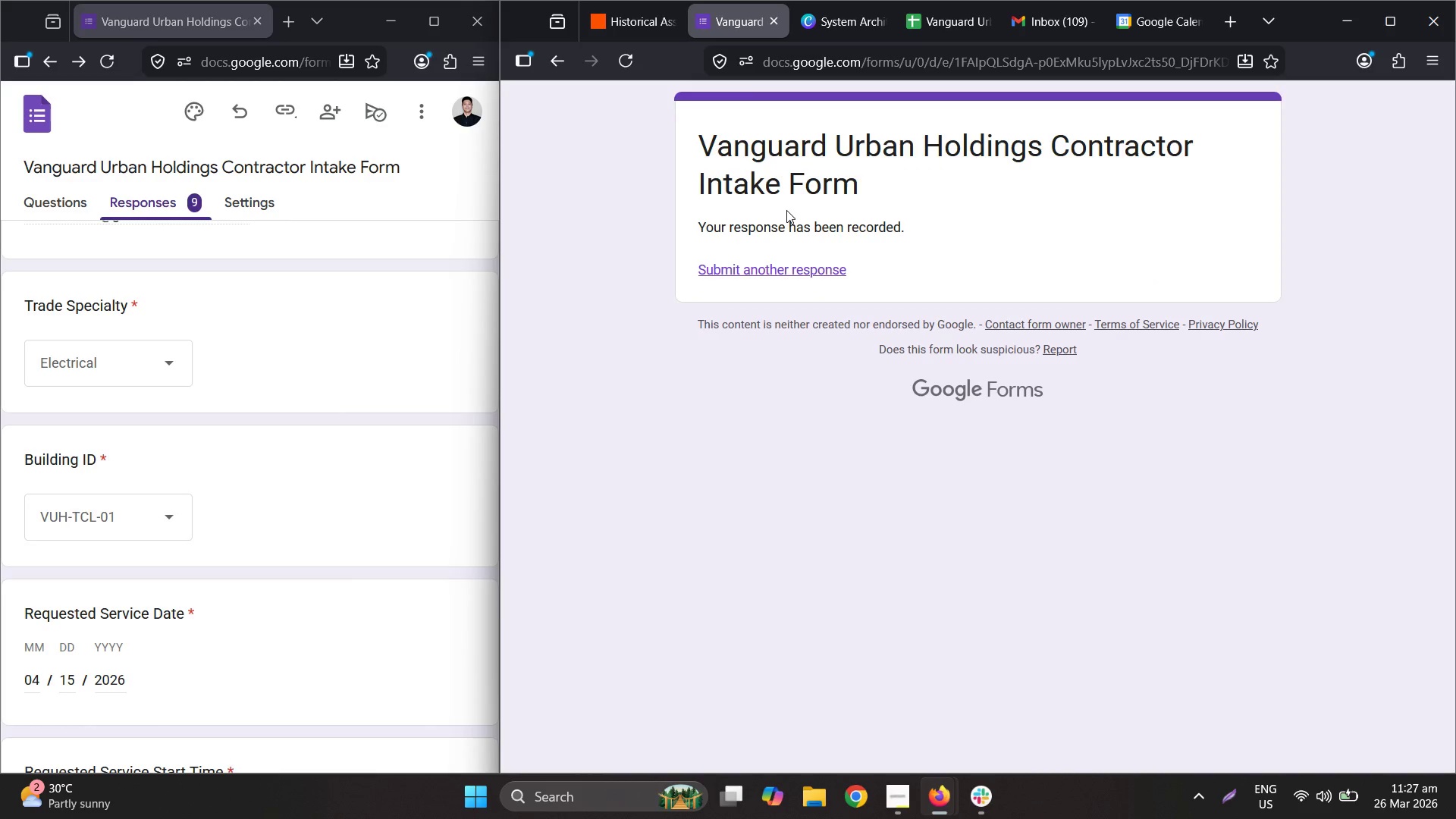 
left_click([807, 284])
 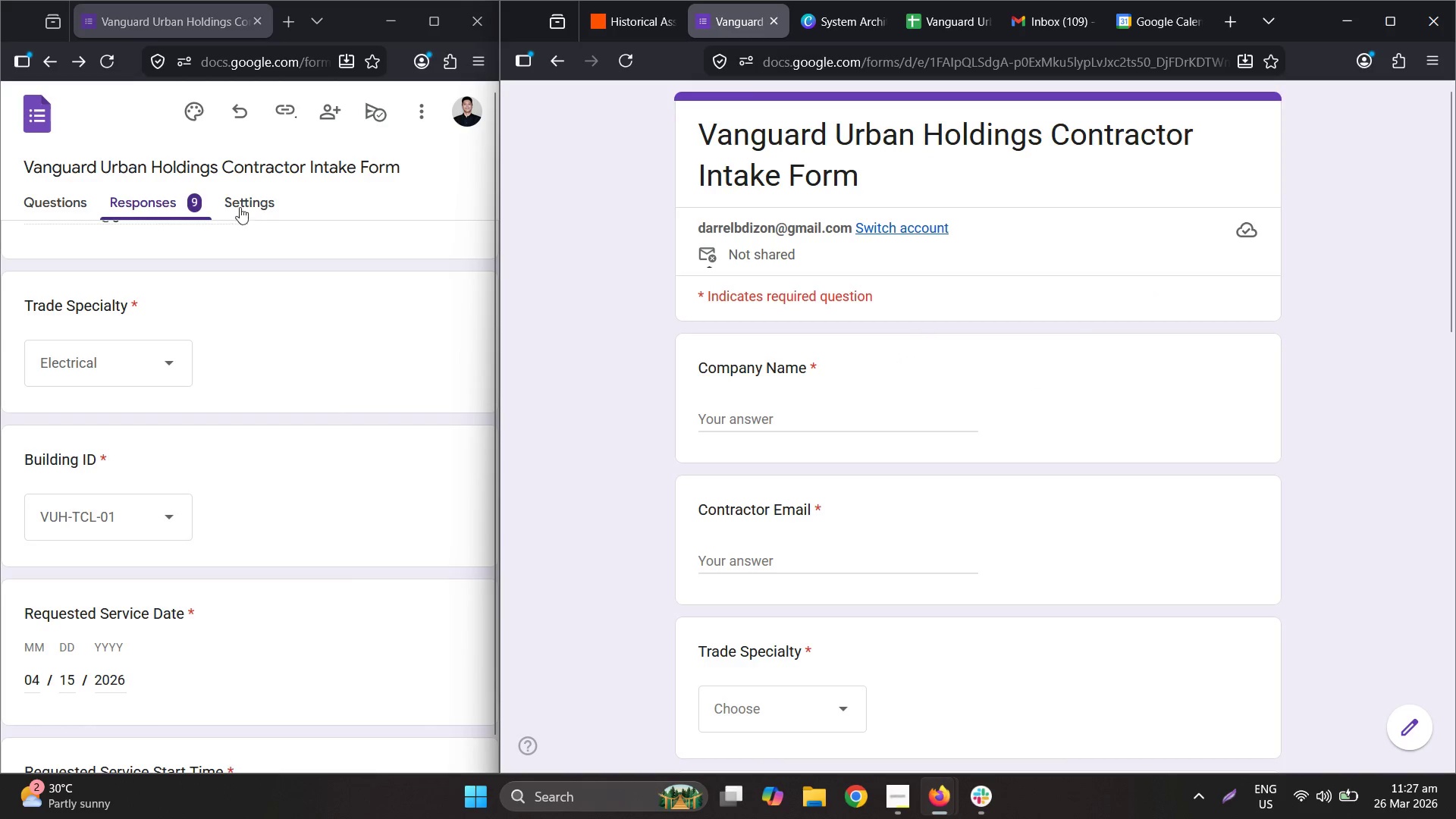 
left_click([421, 14])
 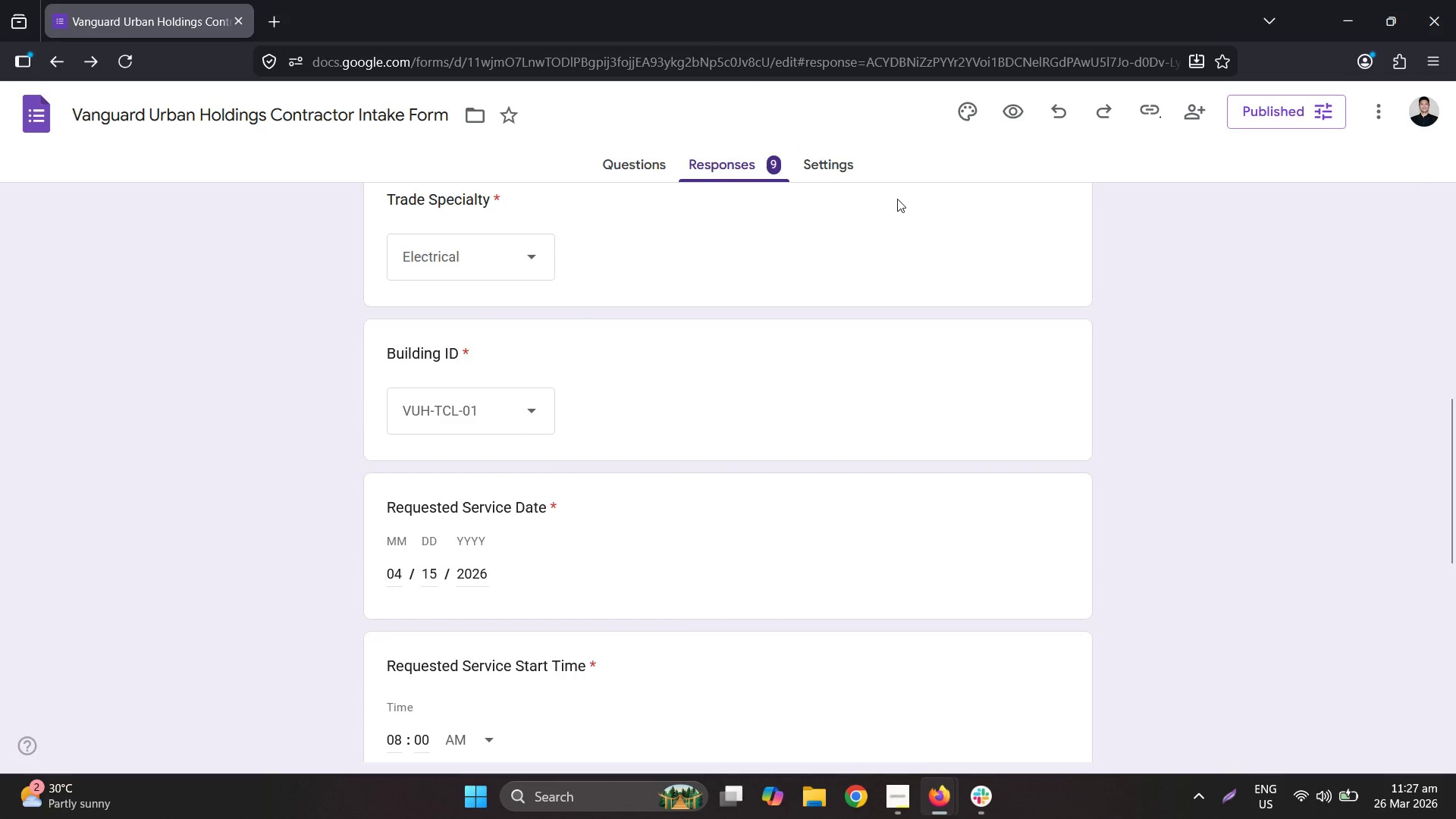 
scroll: coordinate [937, 384], scroll_direction: down, amount: 4.0
 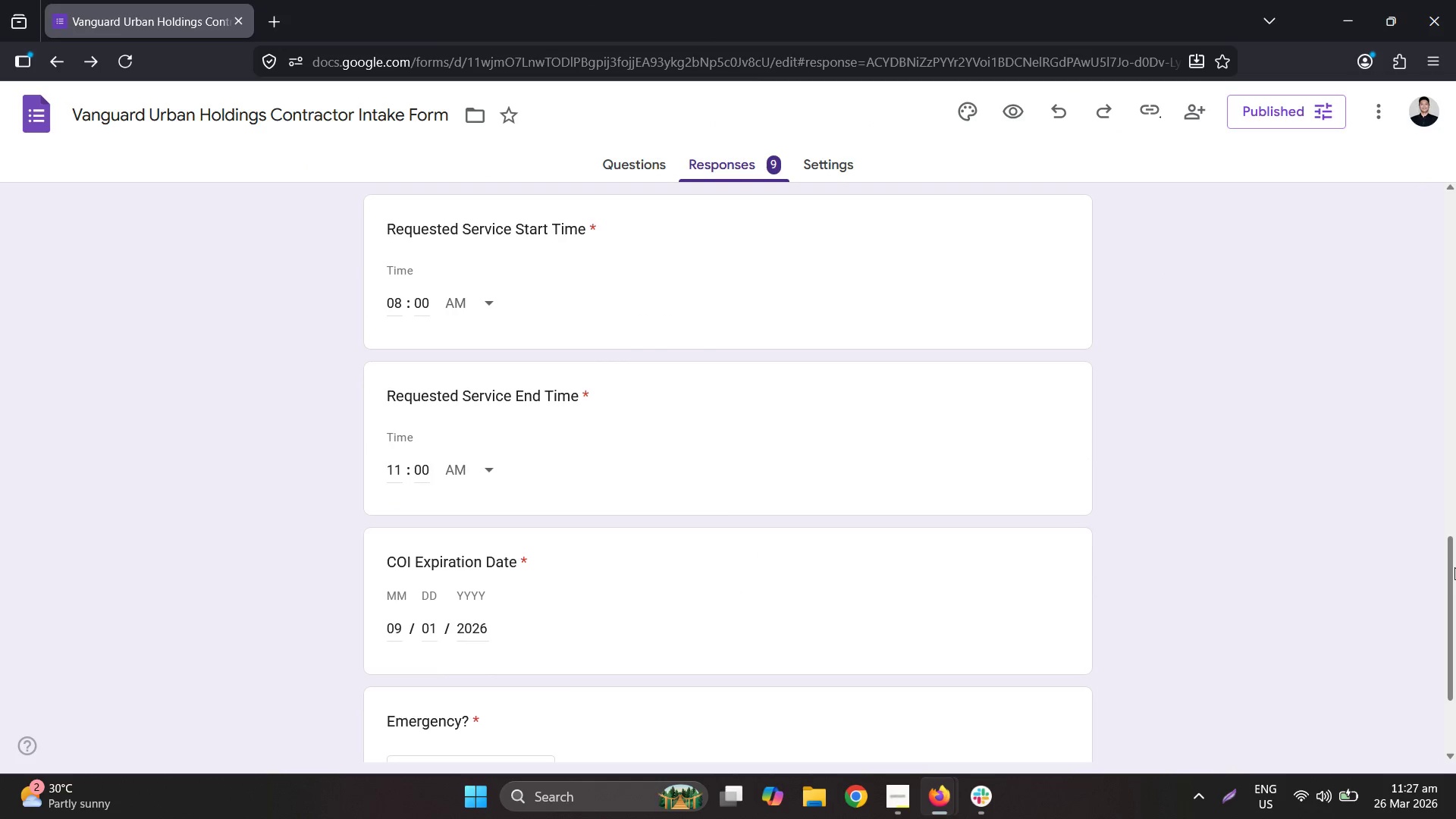 
left_click_drag(start_coordinate=[1455, 566], to_coordinate=[1448, 180])
 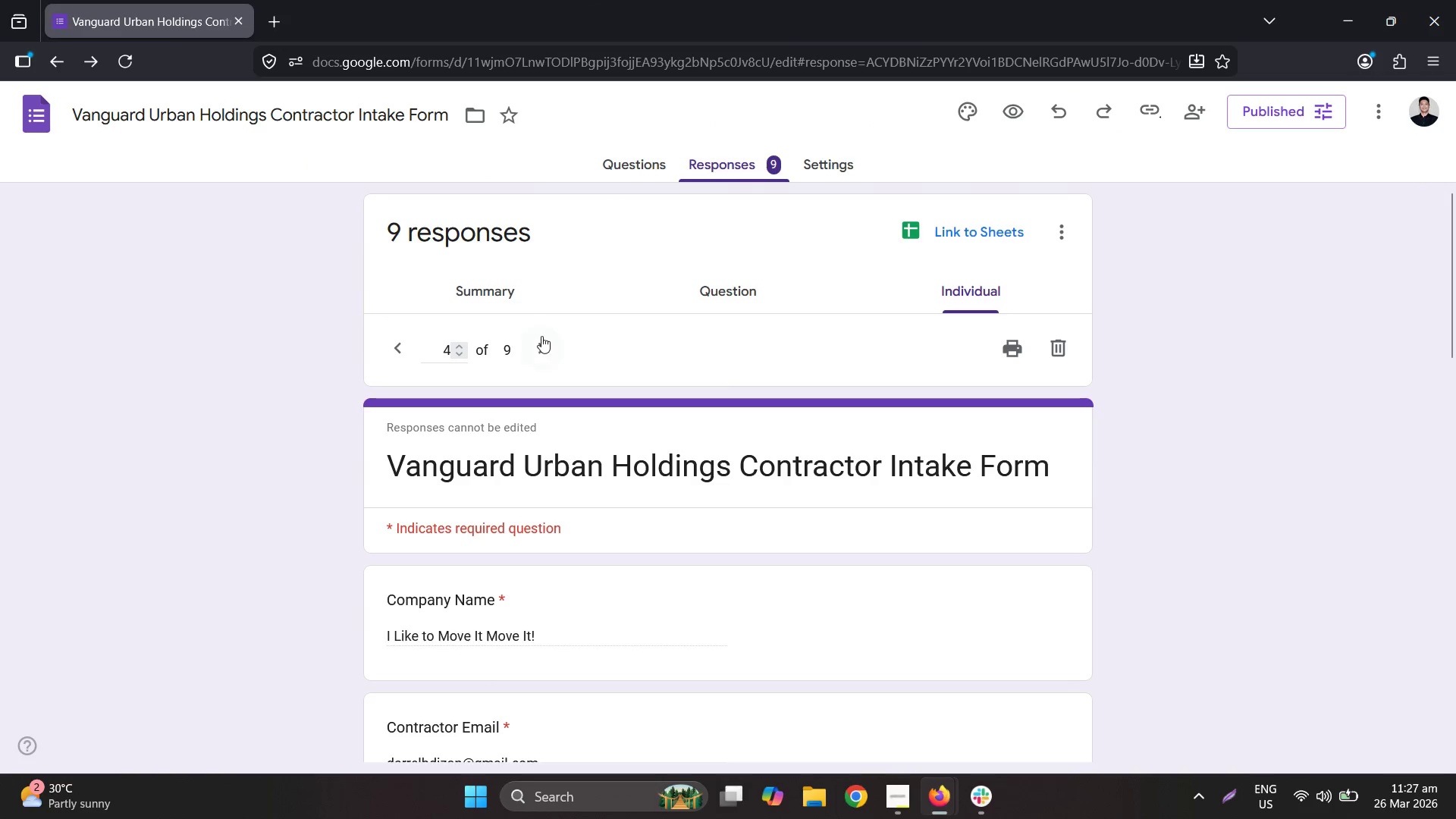 
double_click([541, 336])
 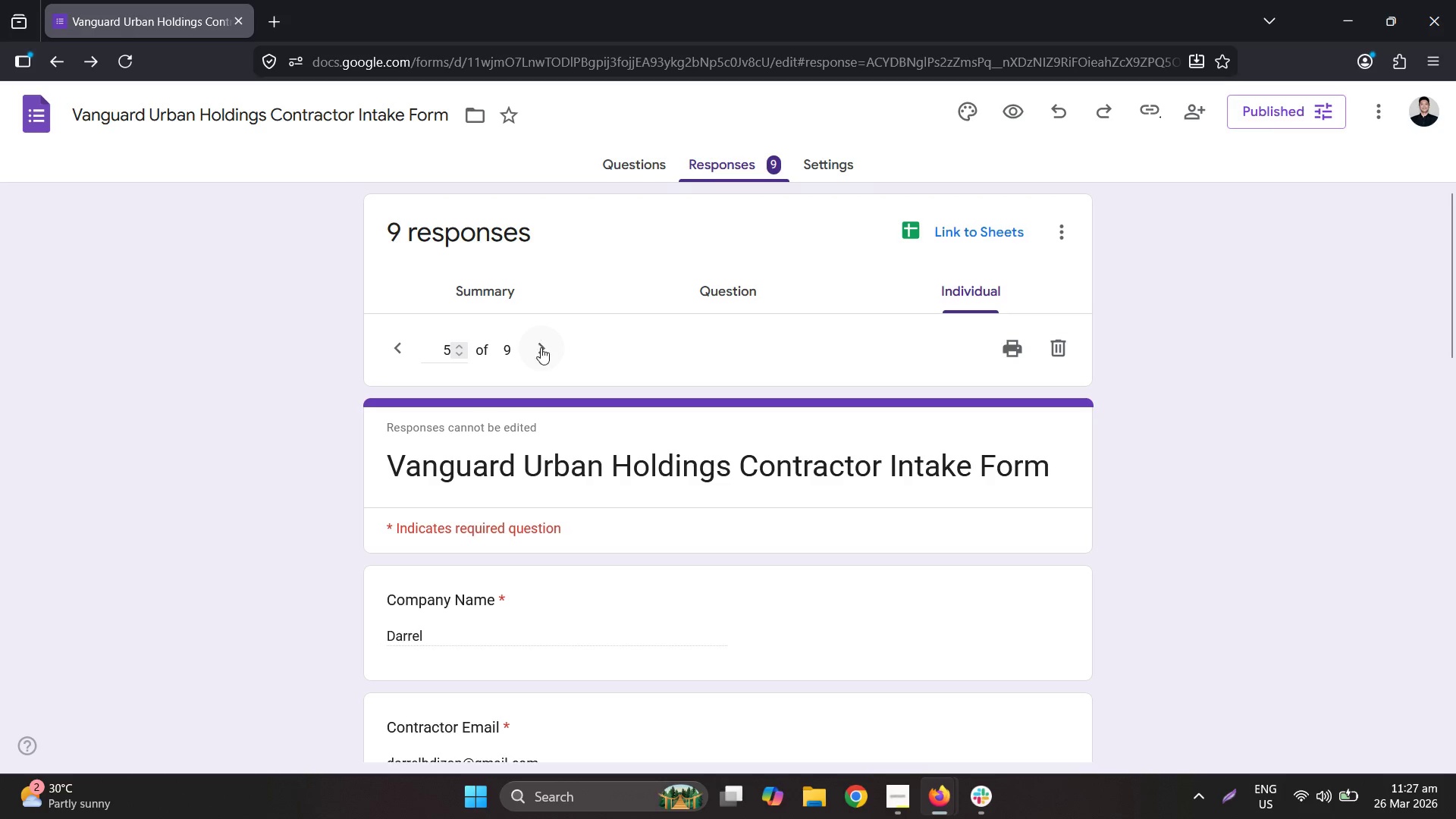 
double_click([541, 347])
 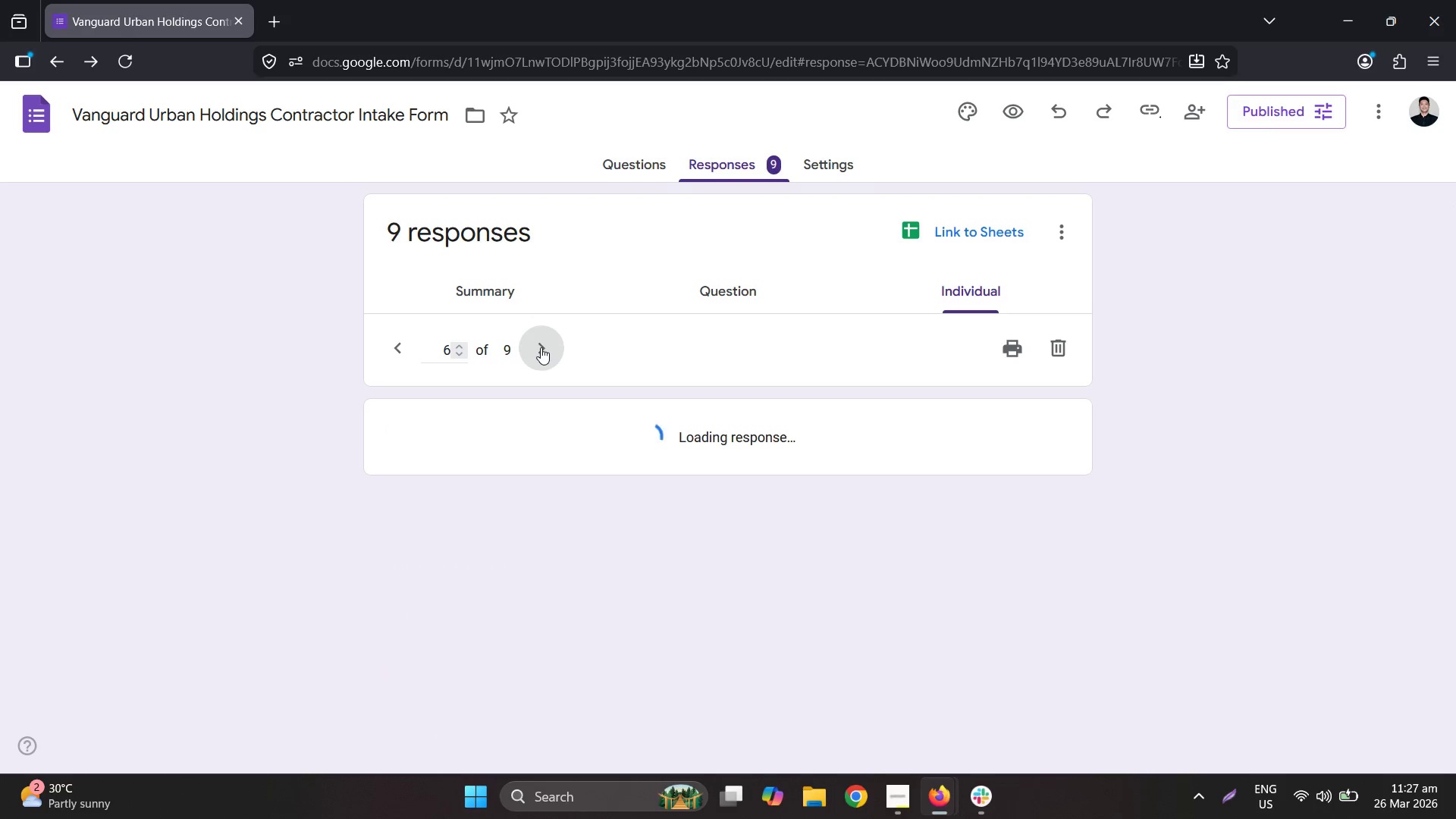 
triple_click([541, 347])
 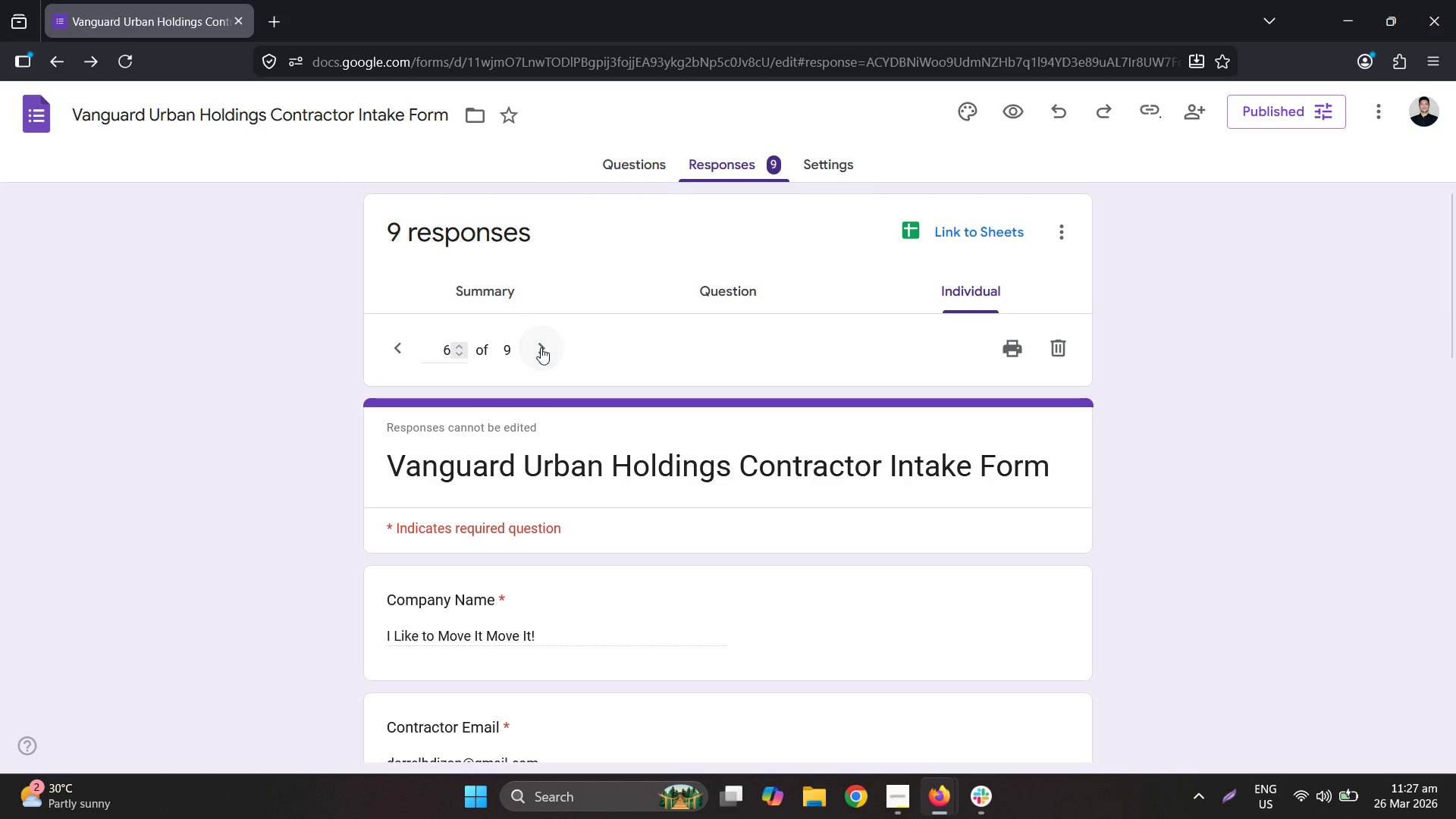 
triple_click([541, 347])
 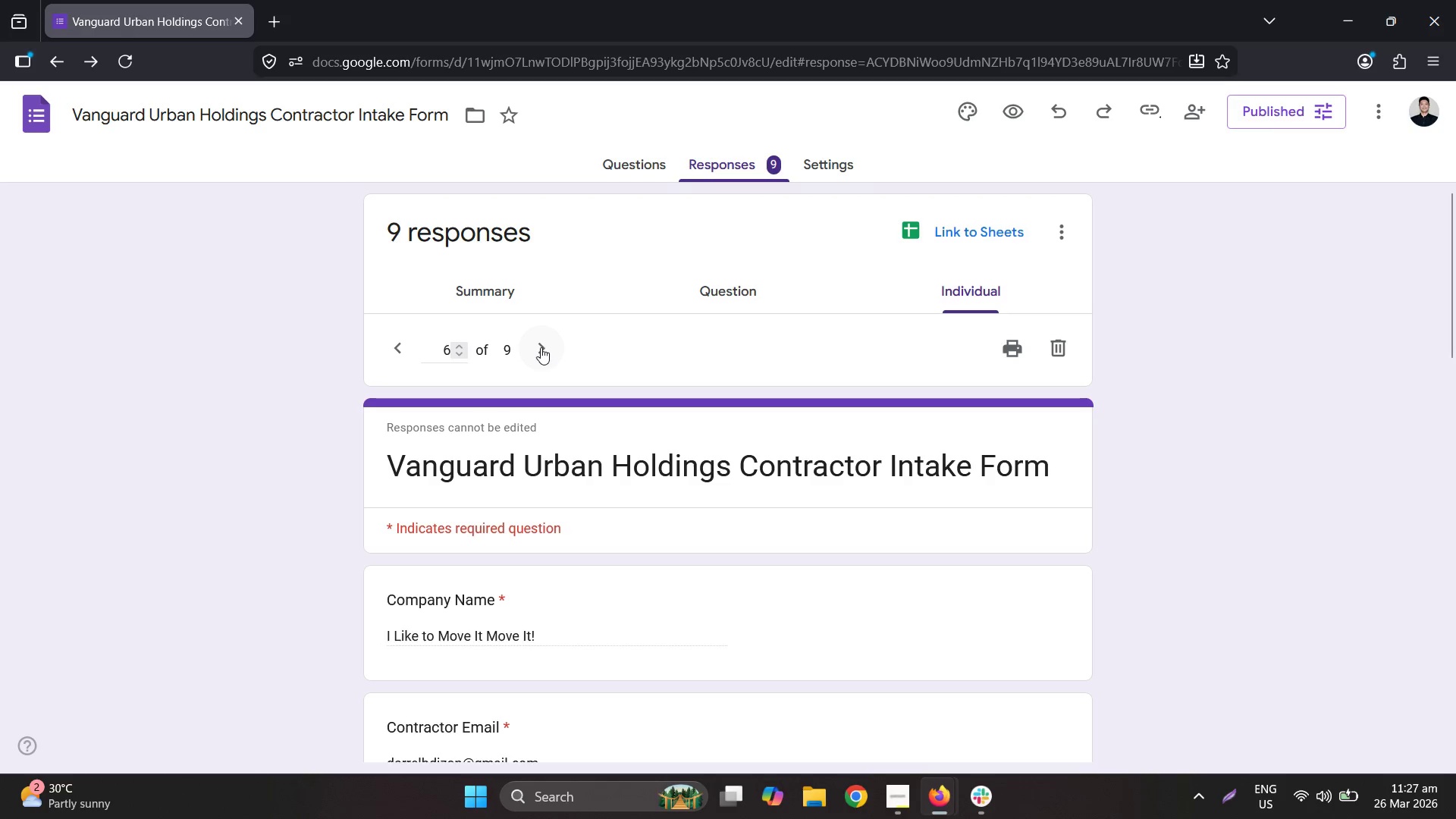 
triple_click([541, 347])
 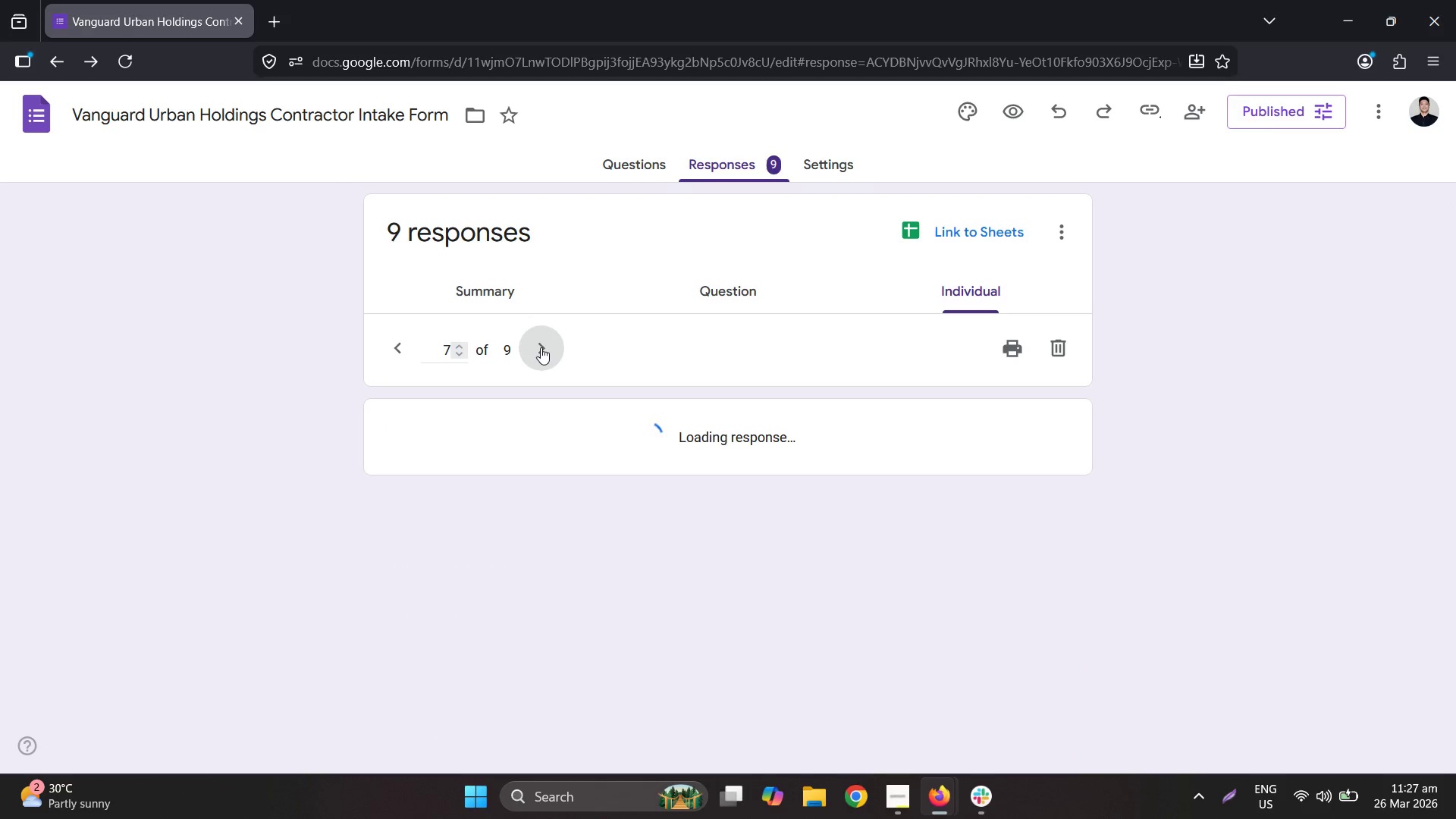 
triple_click([541, 347])
 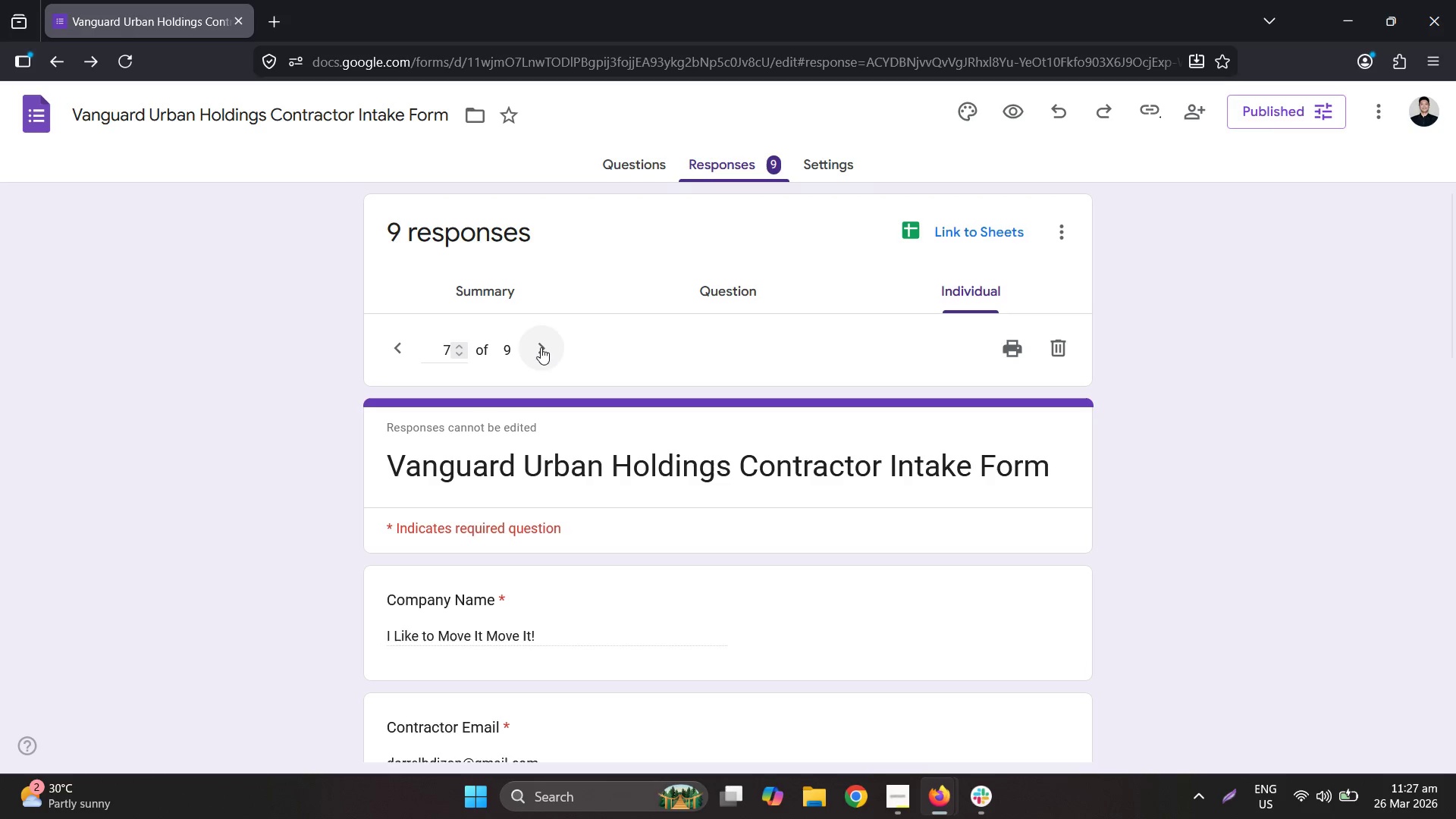 
triple_click([541, 347])
 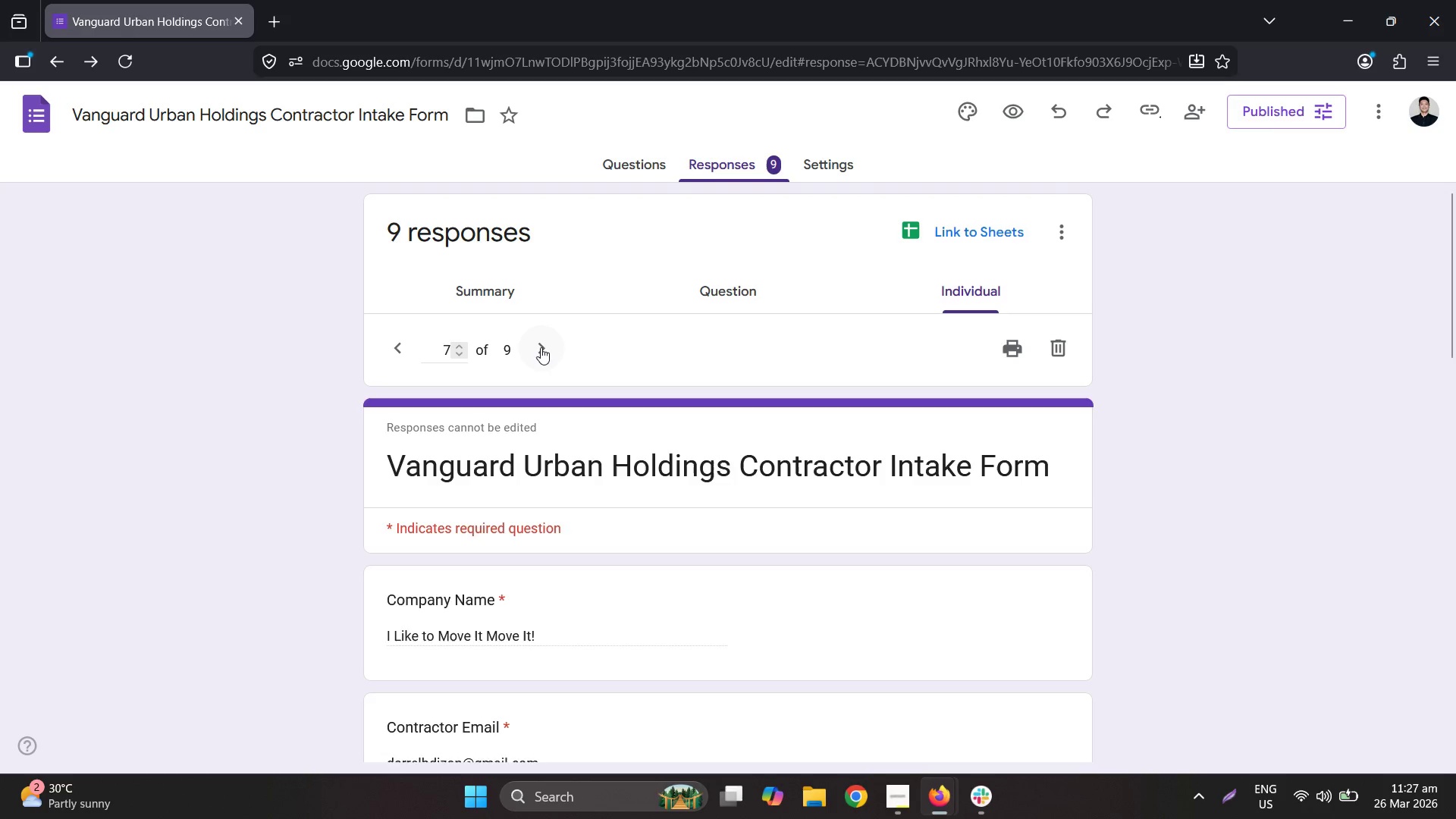 
triple_click([541, 347])
 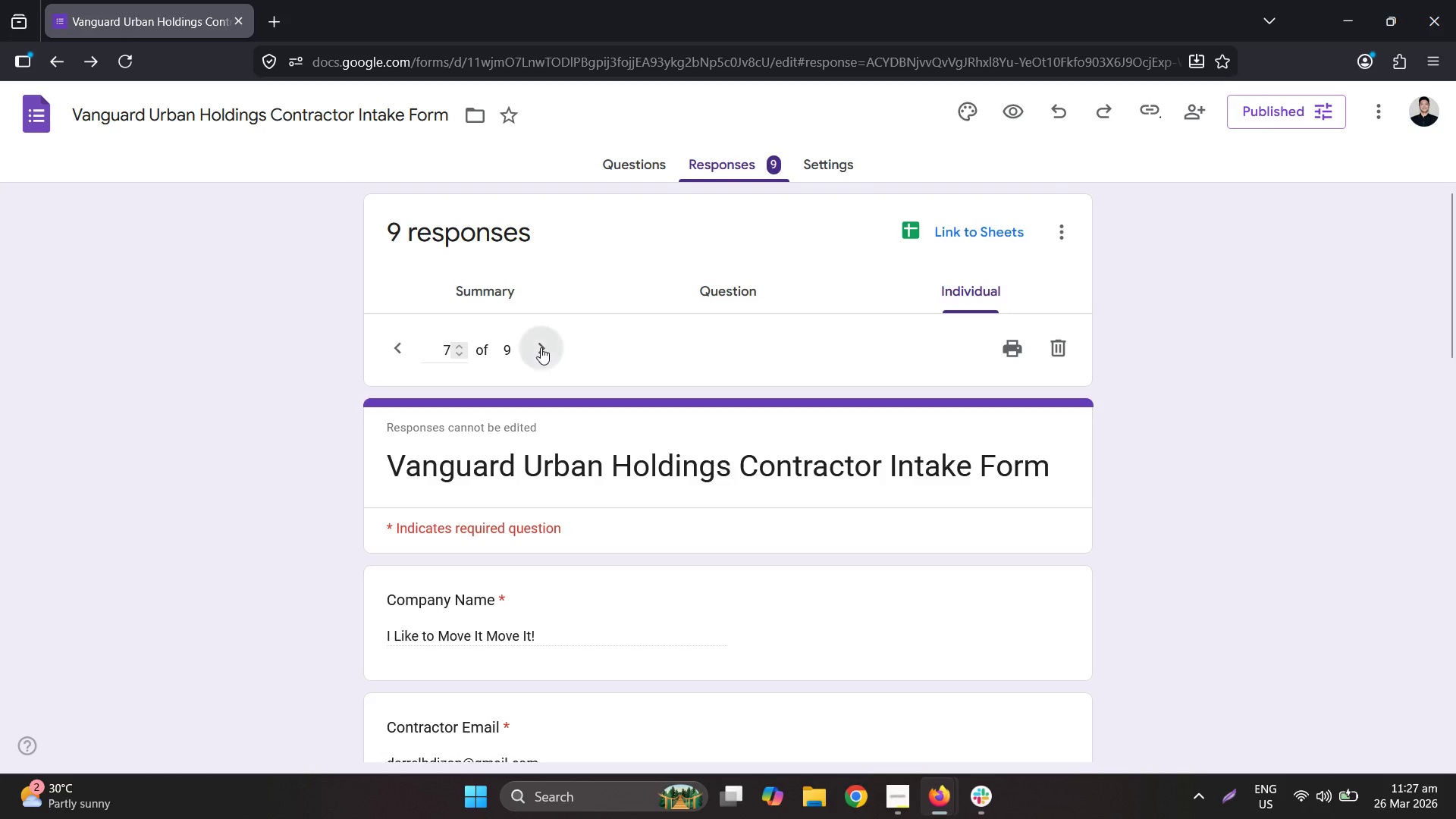 
triple_click([541, 347])
 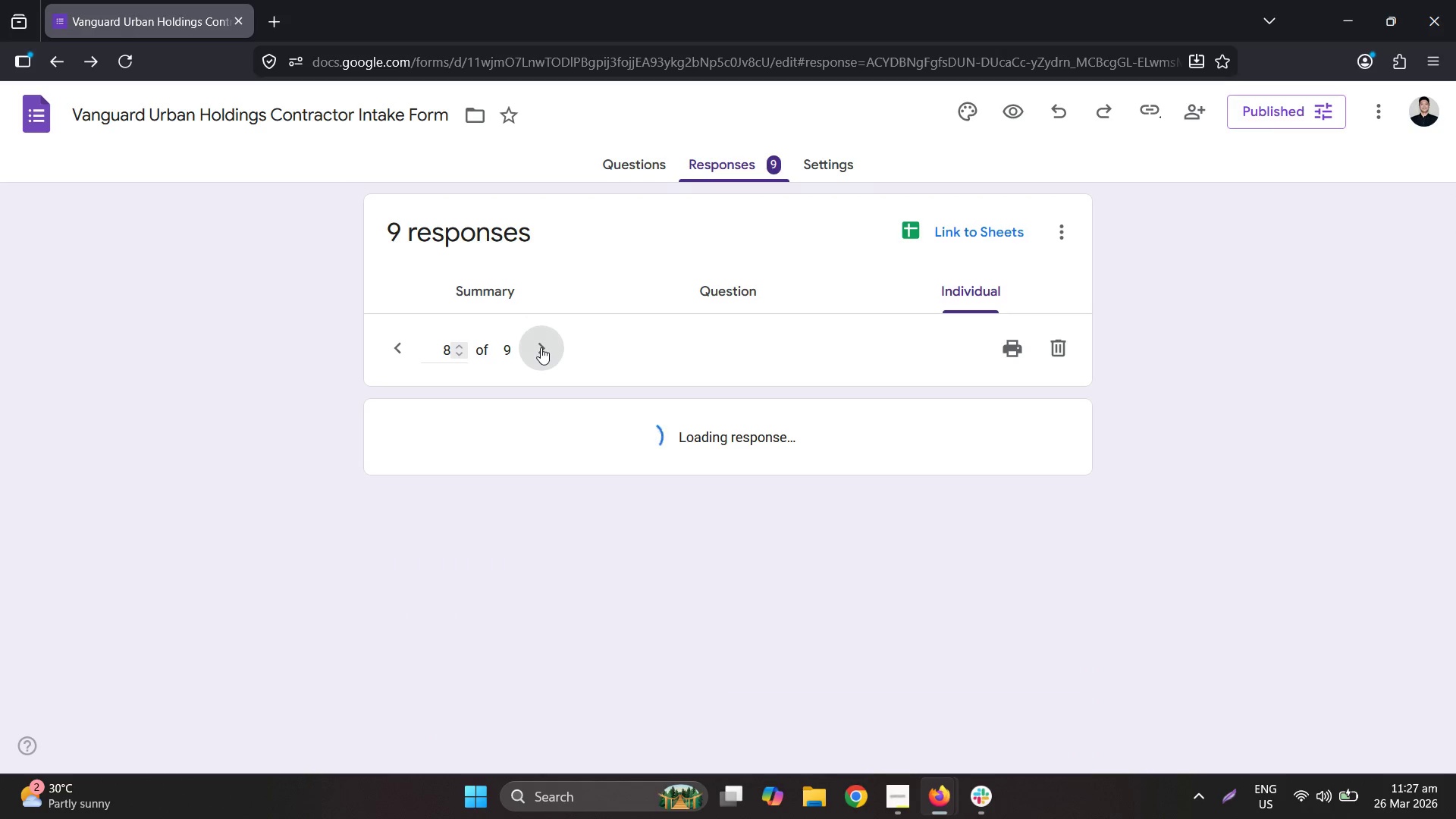 
triple_click([541, 347])
 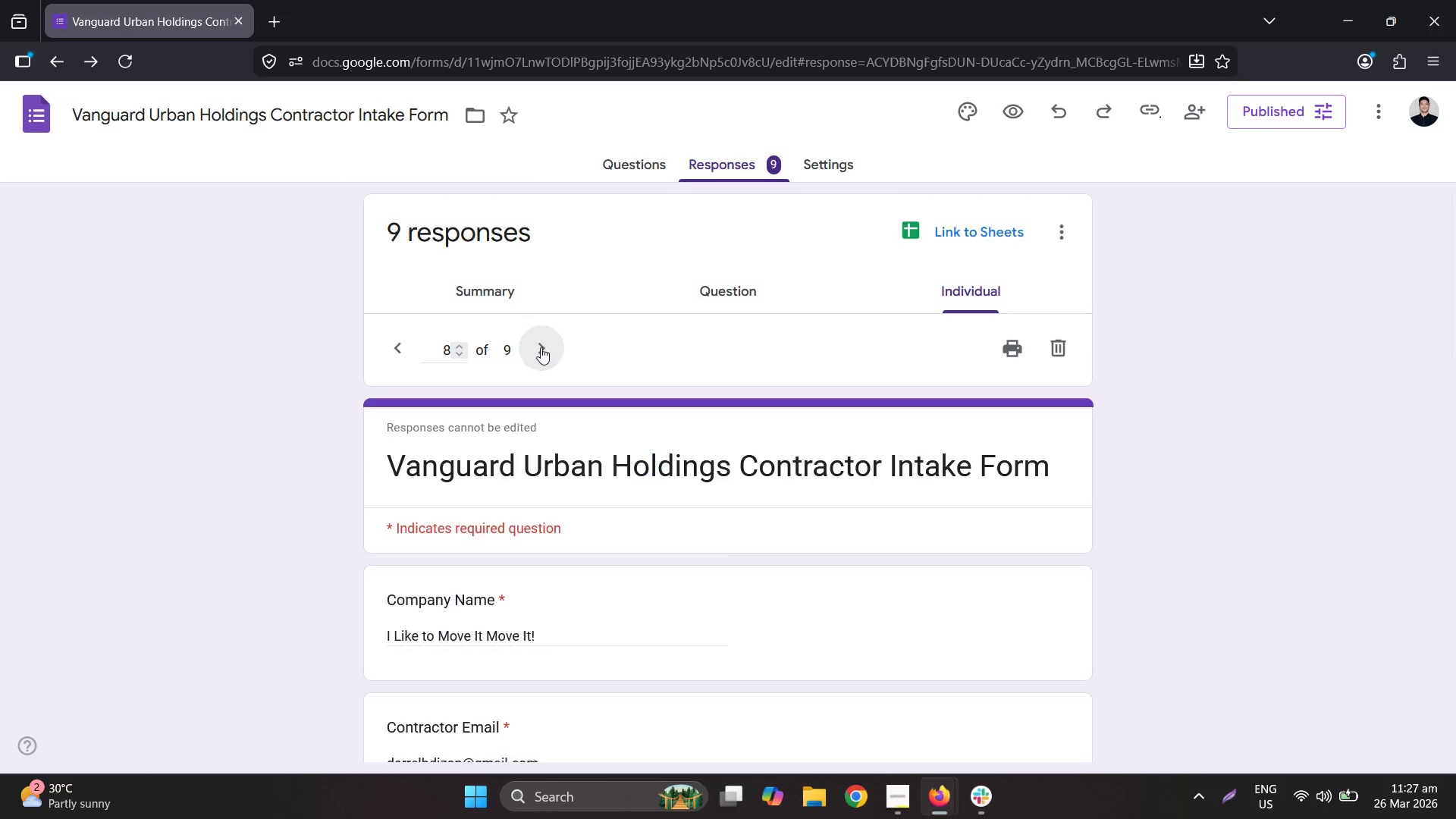 
triple_click([541, 347])
 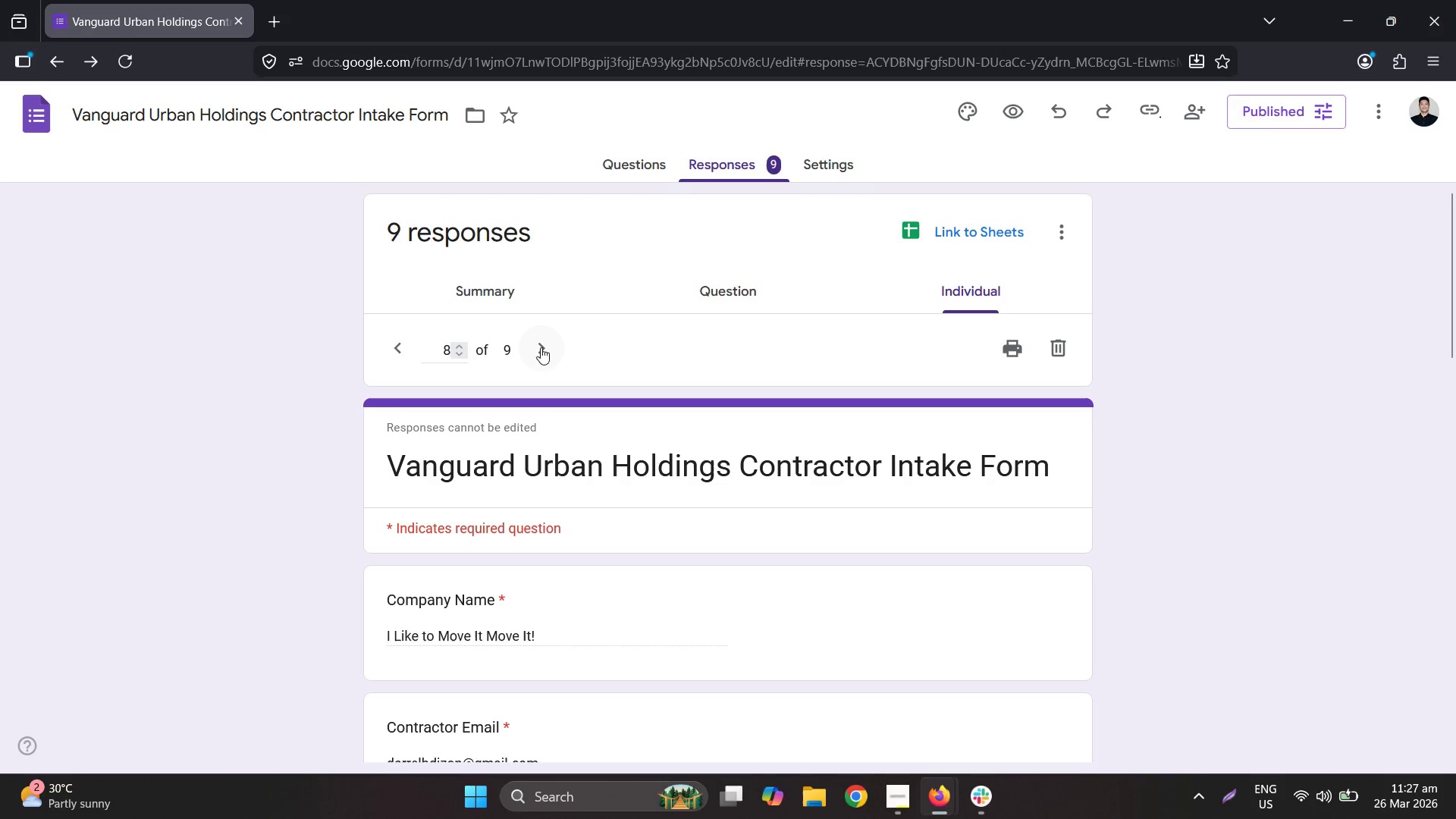 
triple_click([541, 347])
 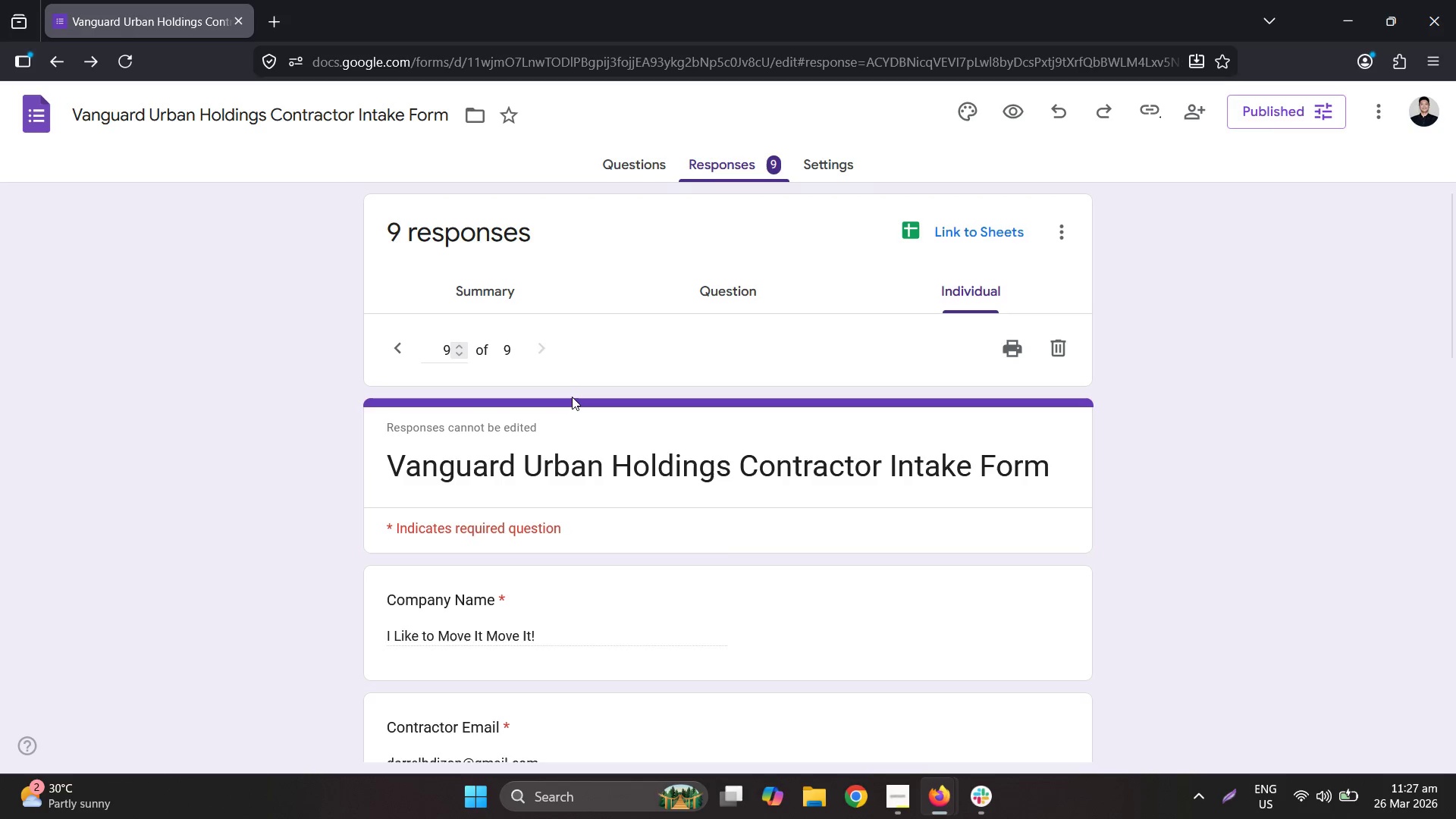 
scroll: coordinate [572, 397], scroll_direction: down, amount: 3.0
 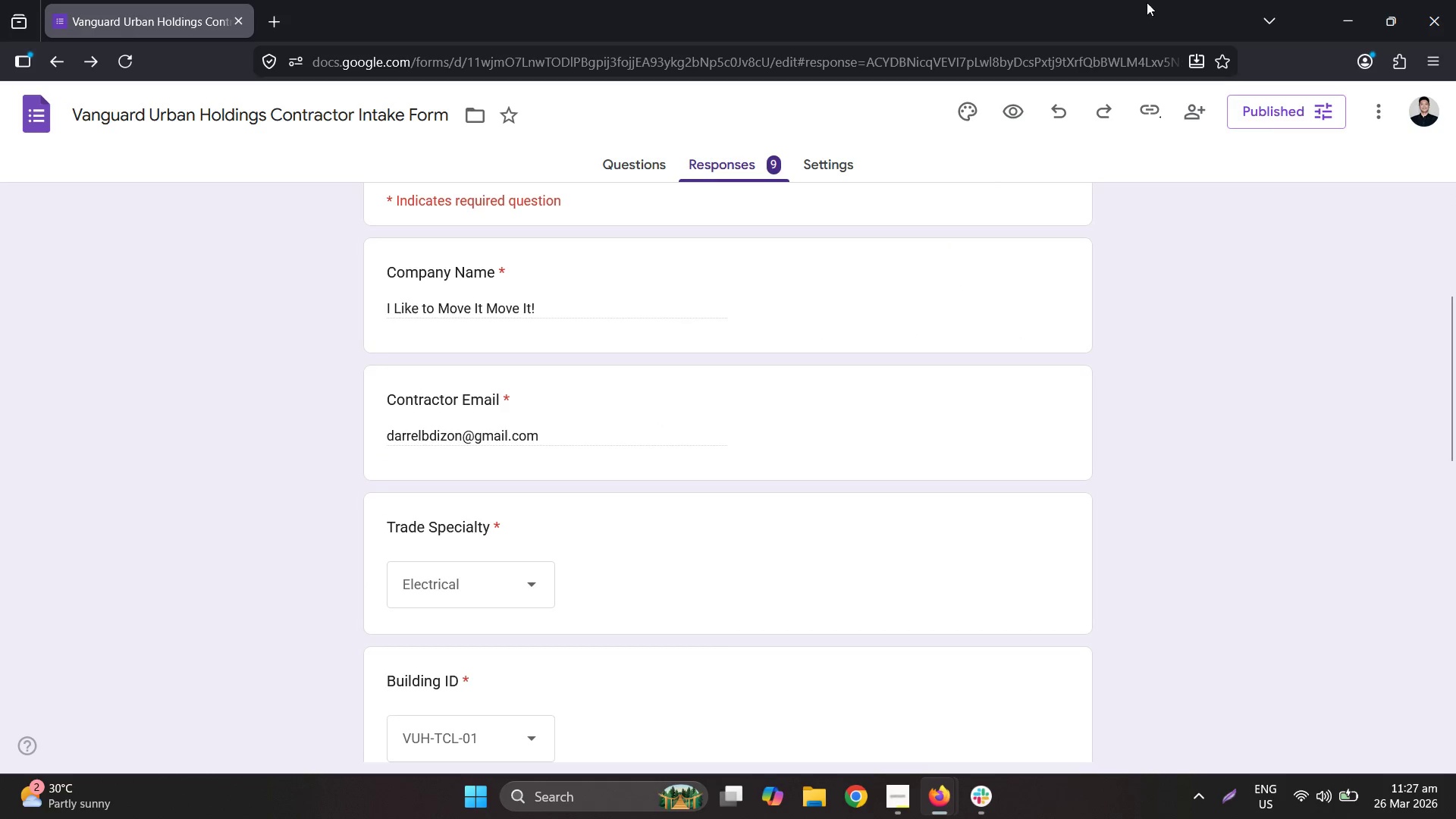 
left_click_drag(start_coordinate=[1199, 4], to_coordinate=[0, 220])
 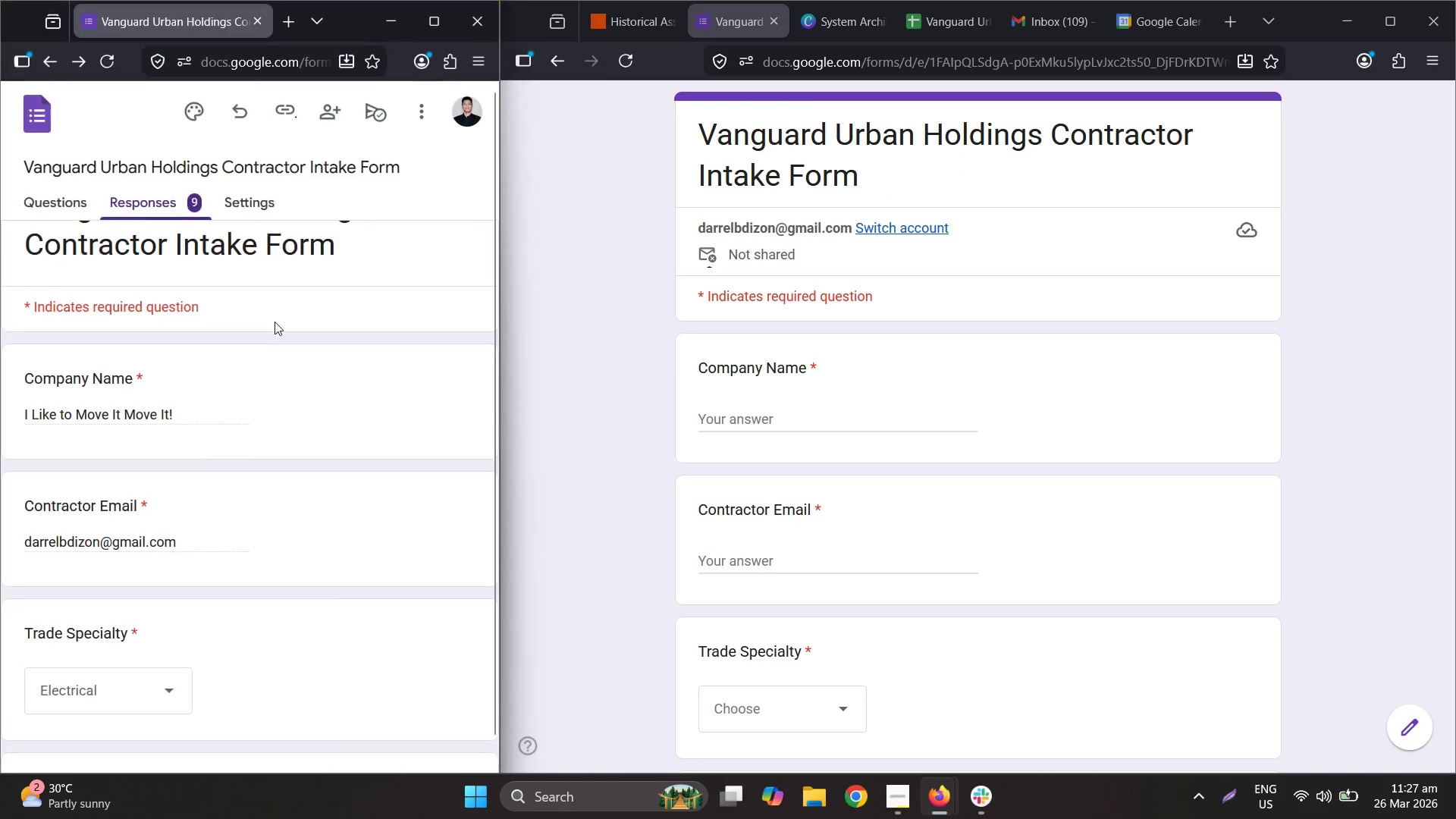 
scroll: coordinate [275, 321], scroll_direction: up, amount: 2.0
 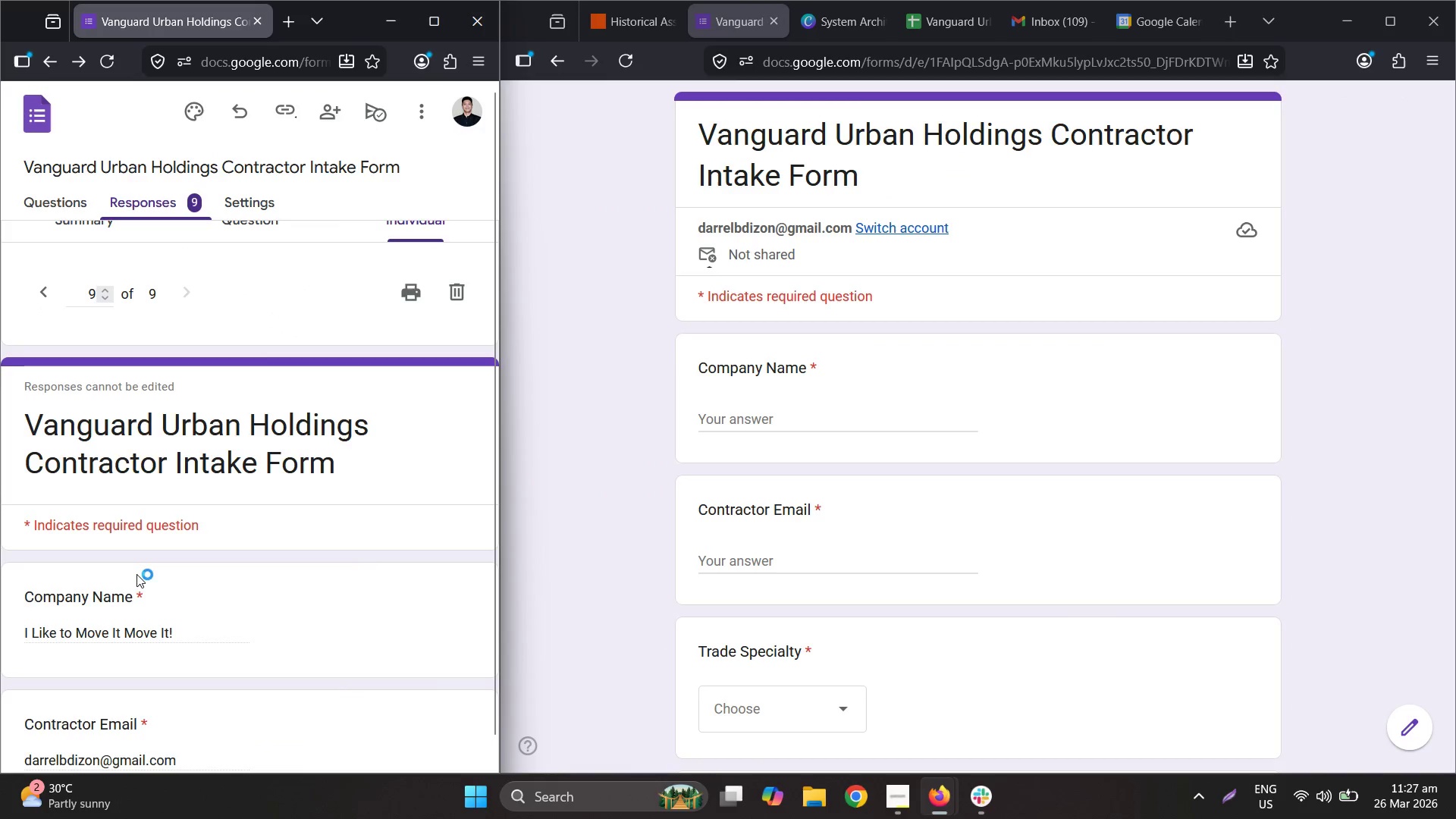 
scroll: coordinate [151, 544], scroll_direction: down, amount: 2.0
 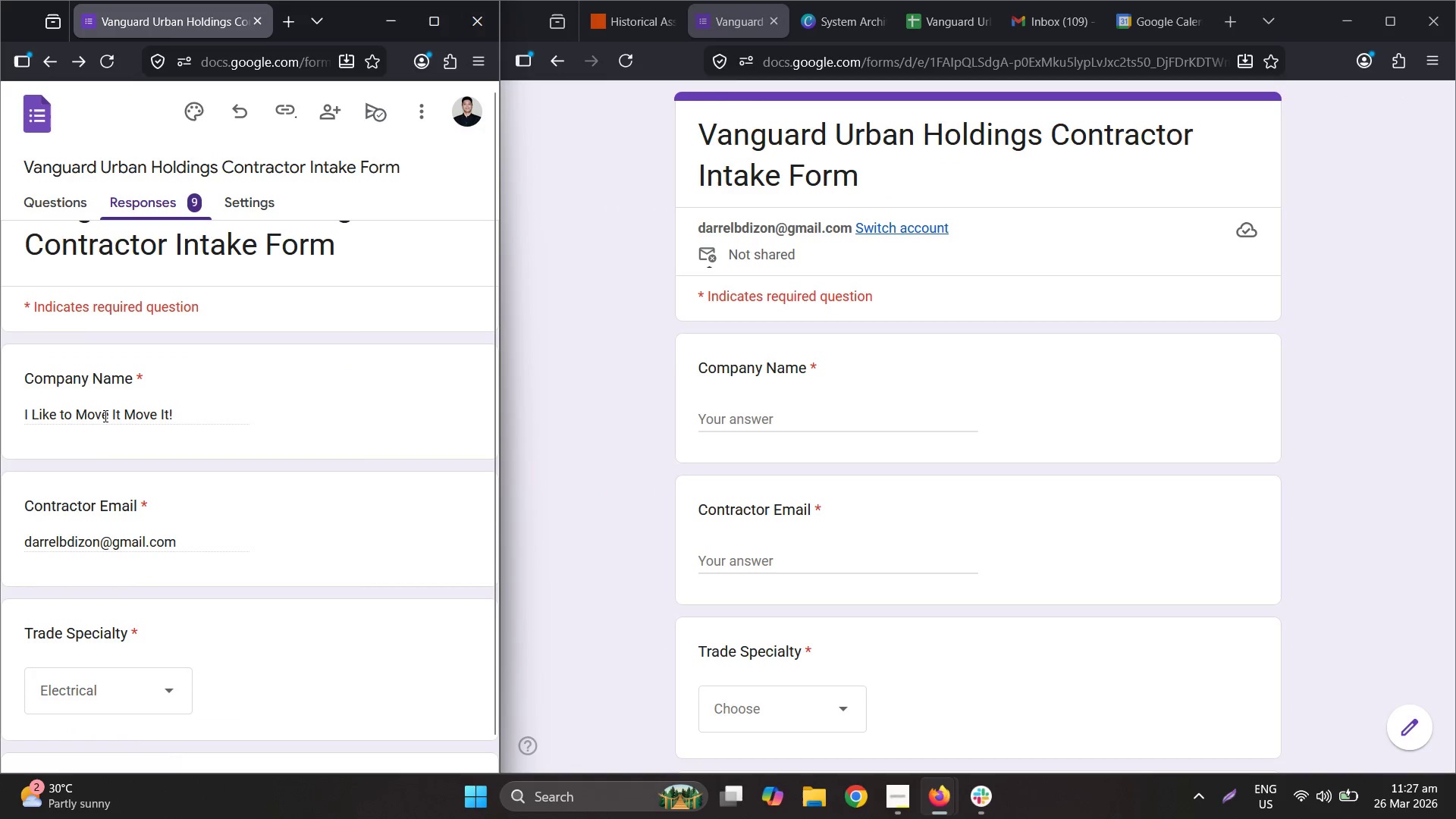 
double_click([103, 413])
 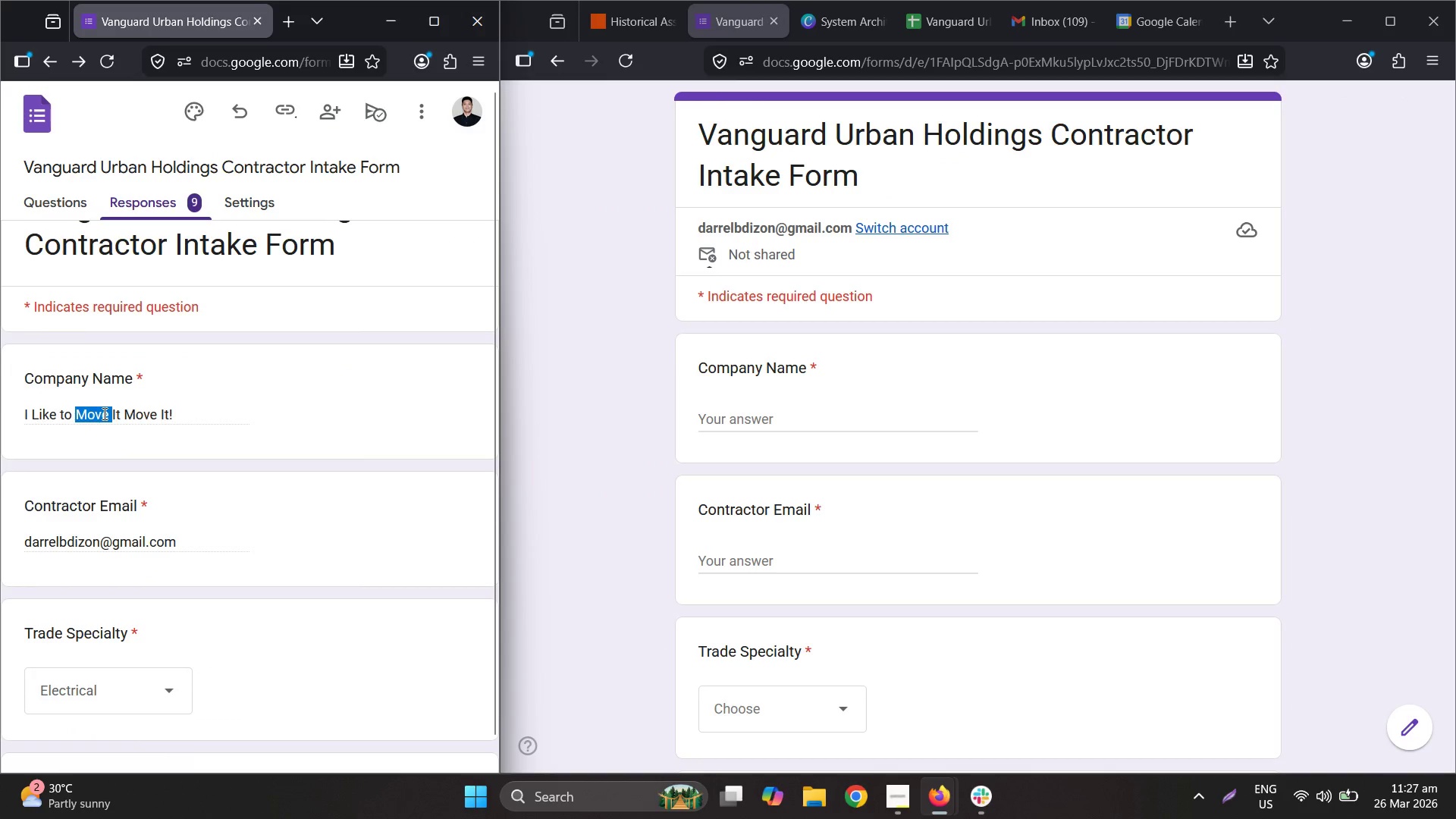 
triple_click([103, 413])
 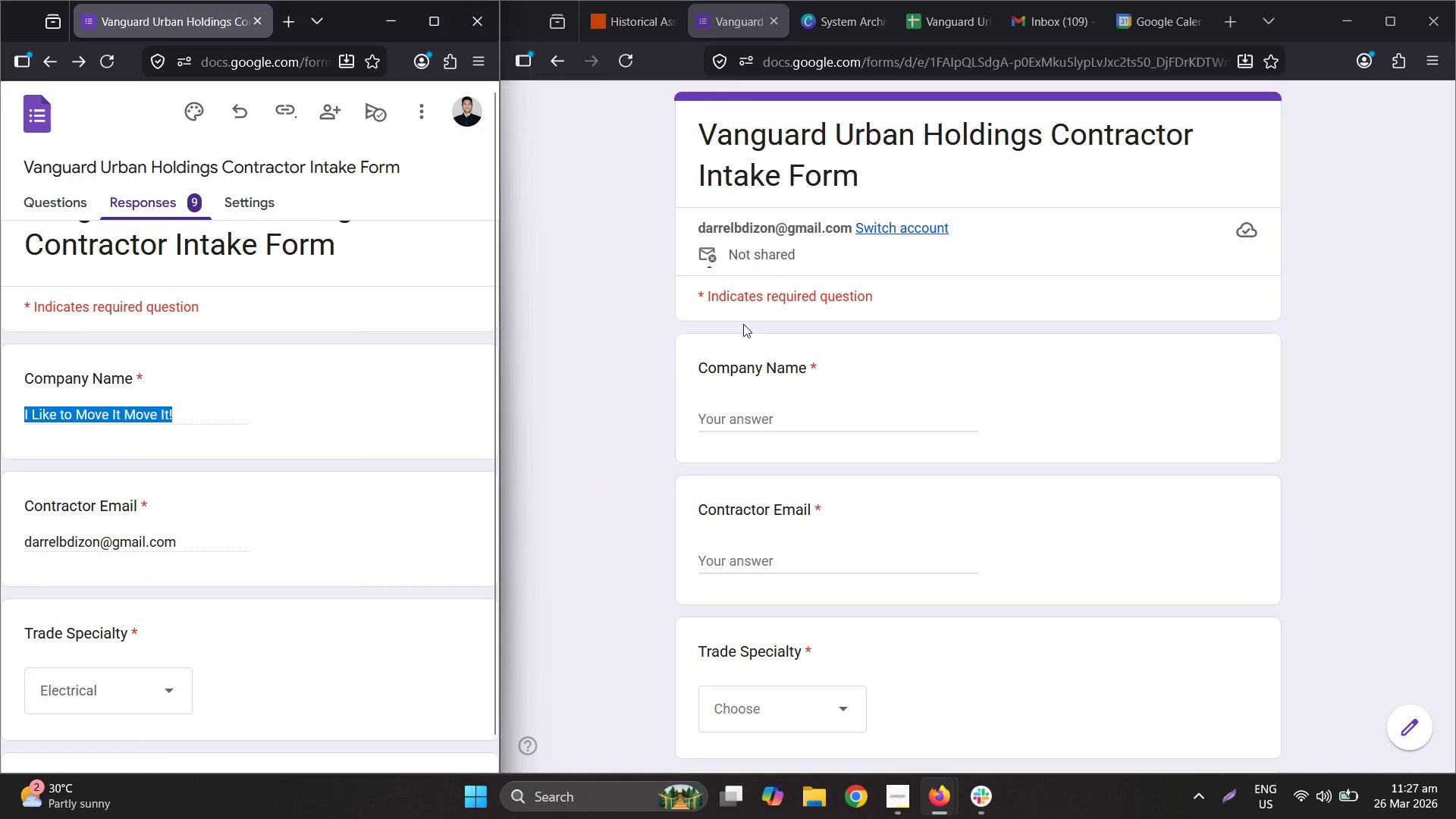 
key(Control+C)
 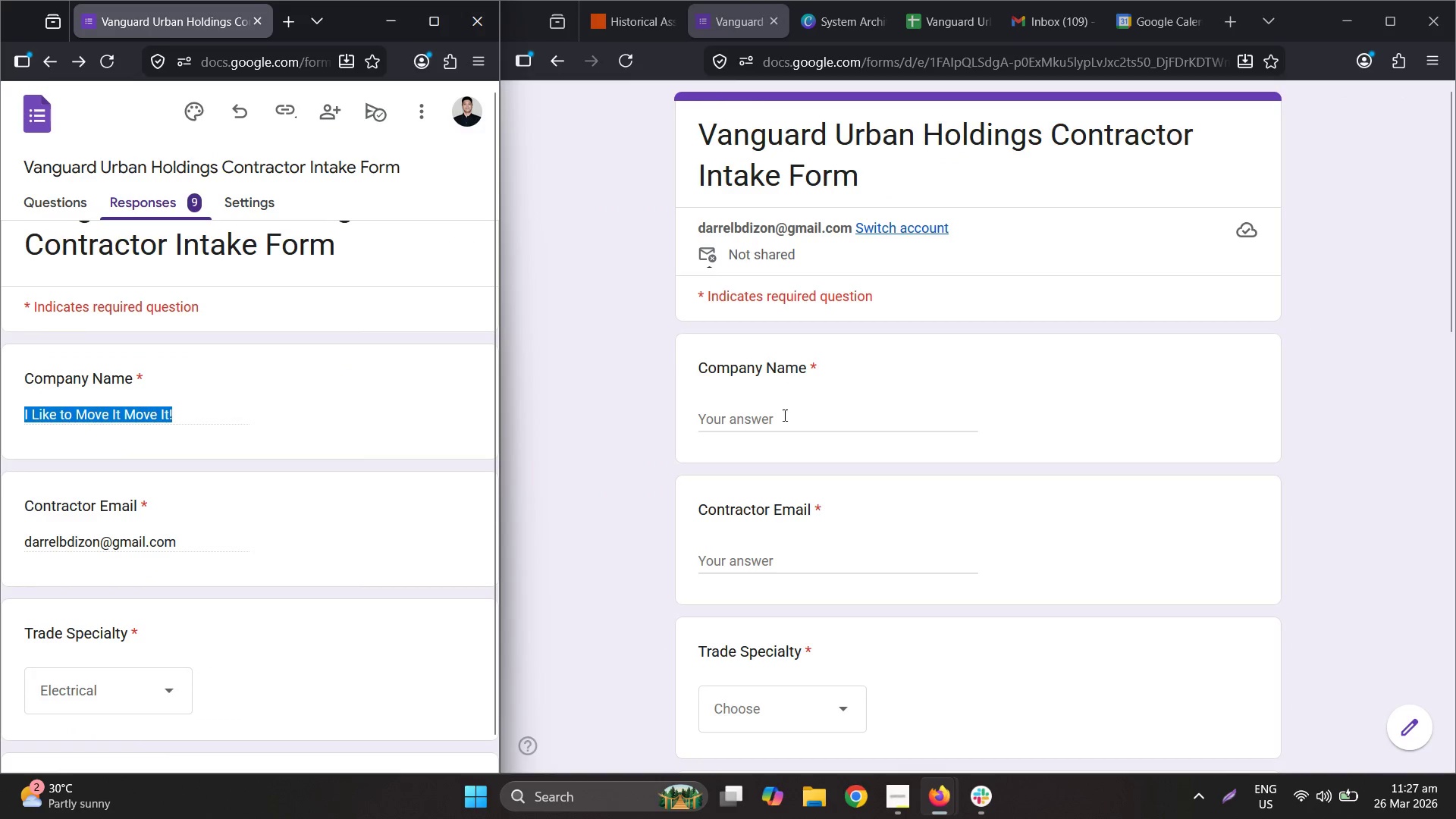 
left_click([781, 419])
 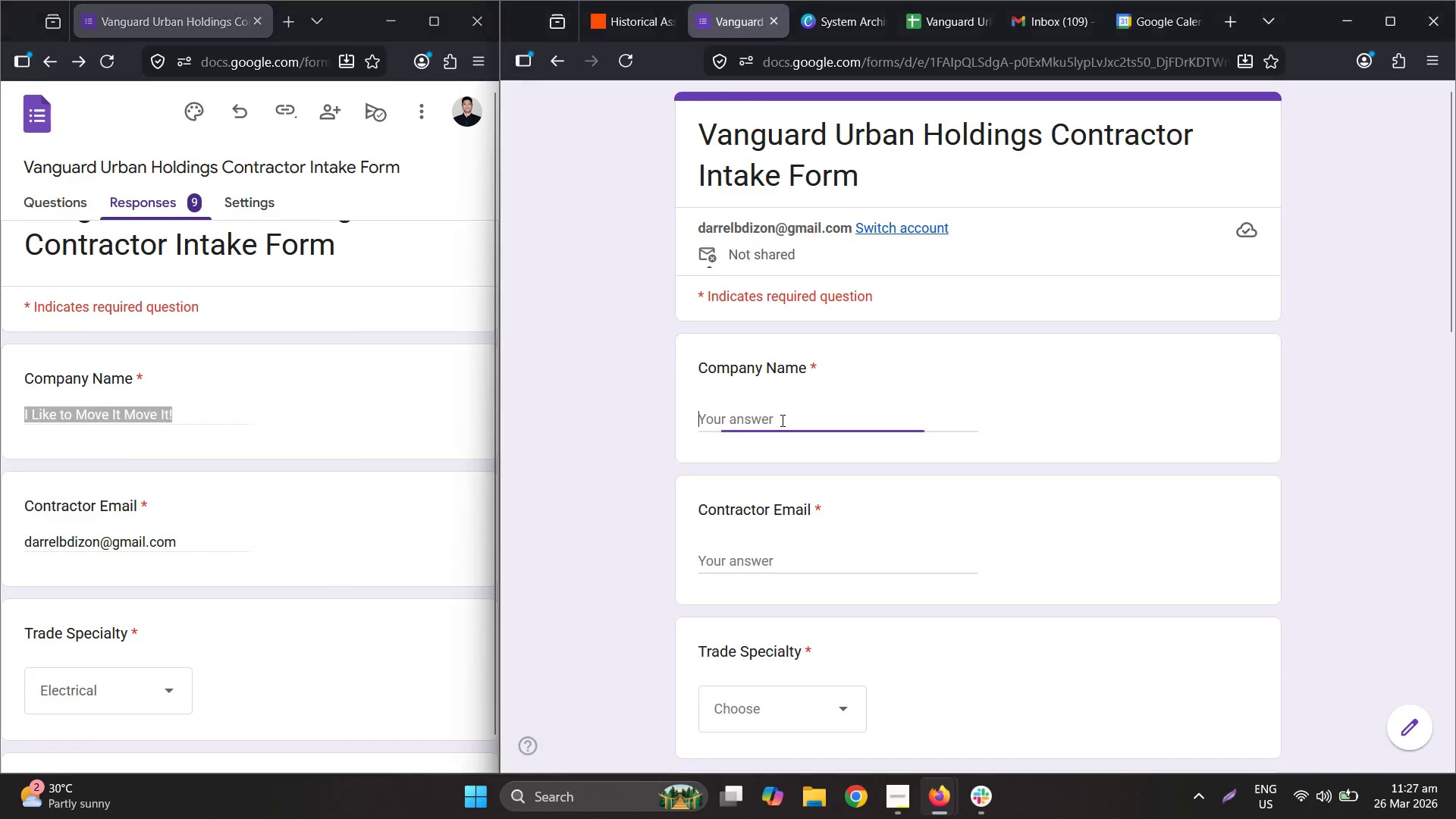 
key(Control+ControlLeft)
 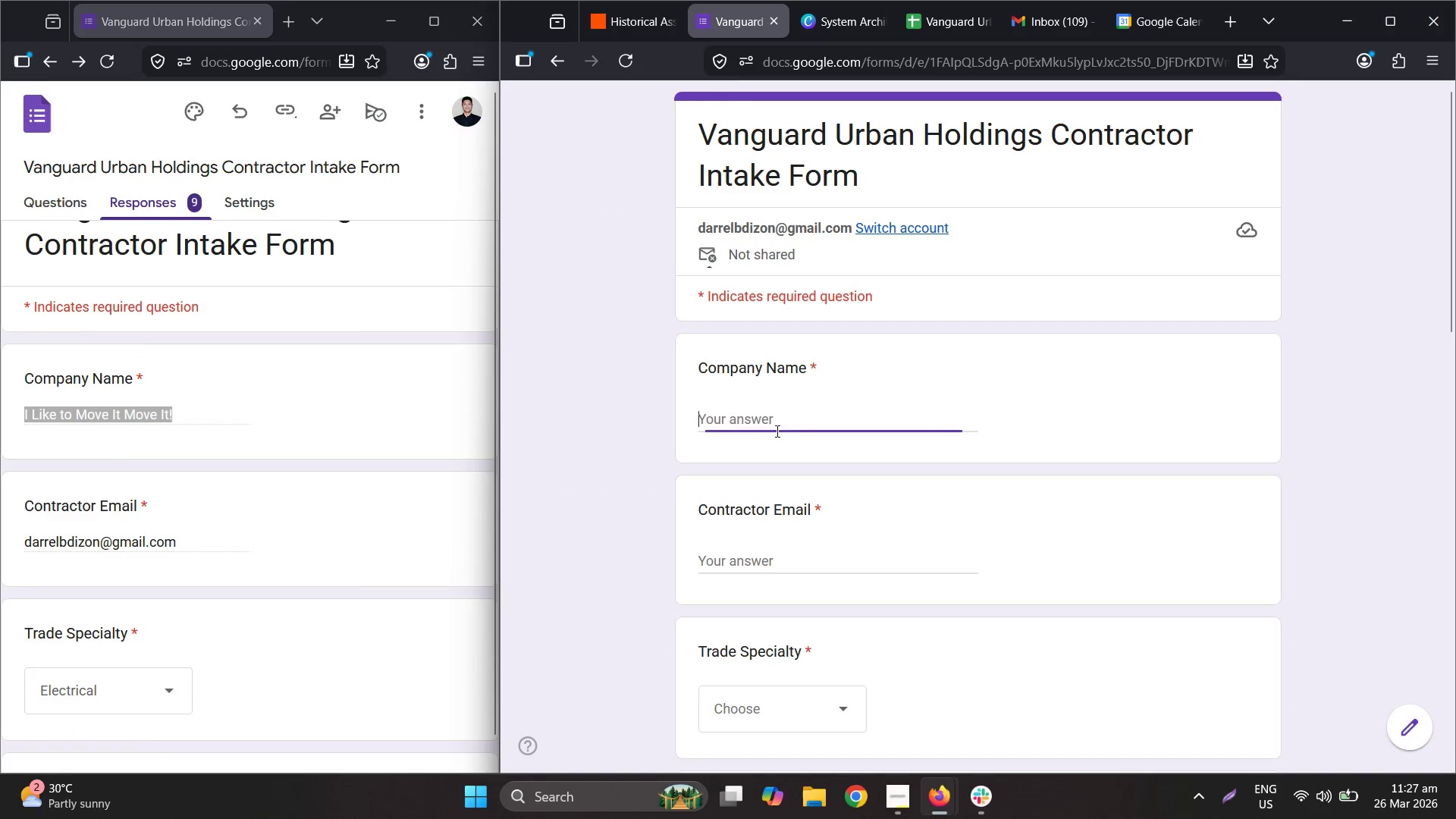 
key(Control+V)
 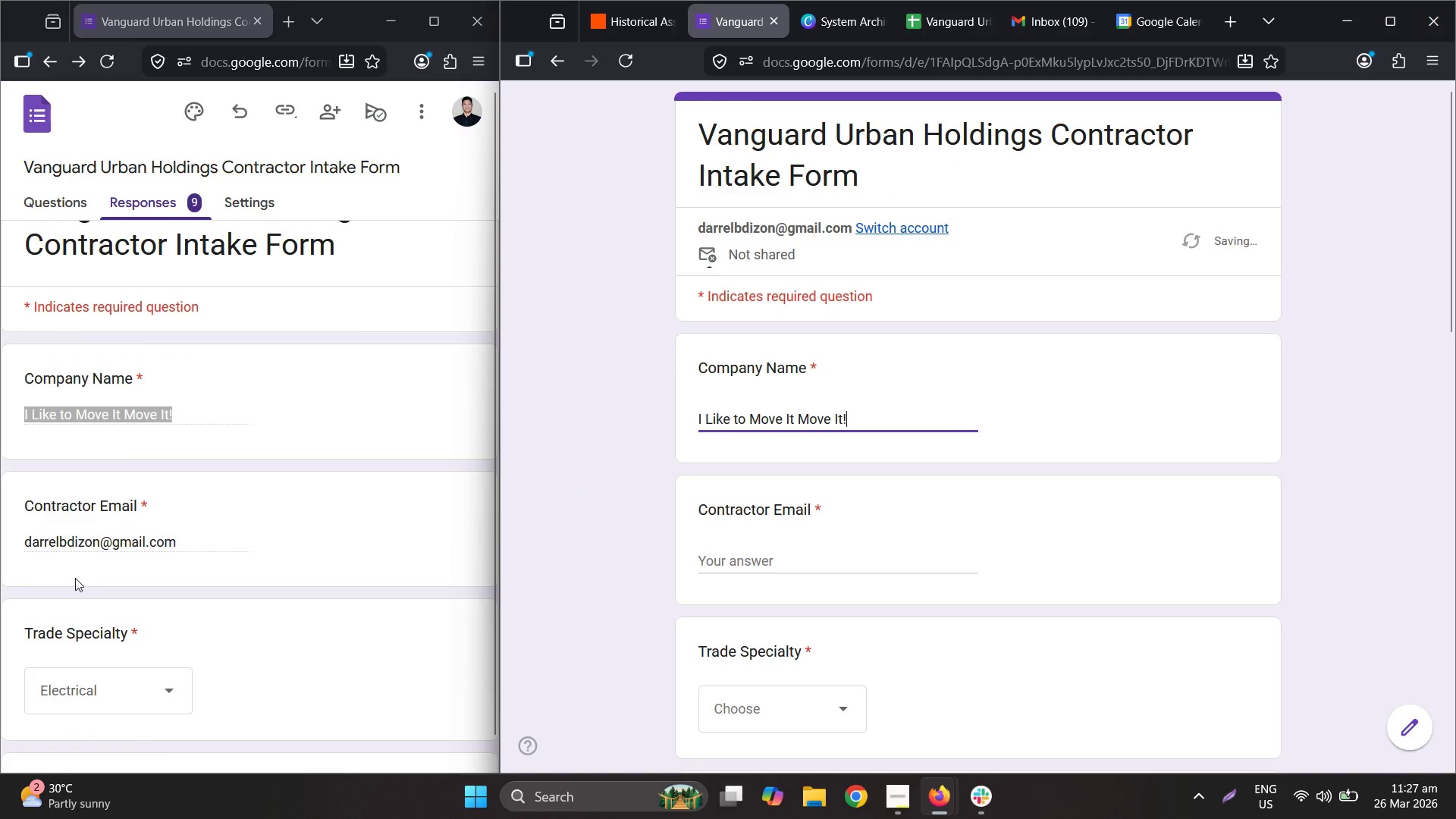 
scroll: coordinate [75, 577], scroll_direction: down, amount: 1.0
 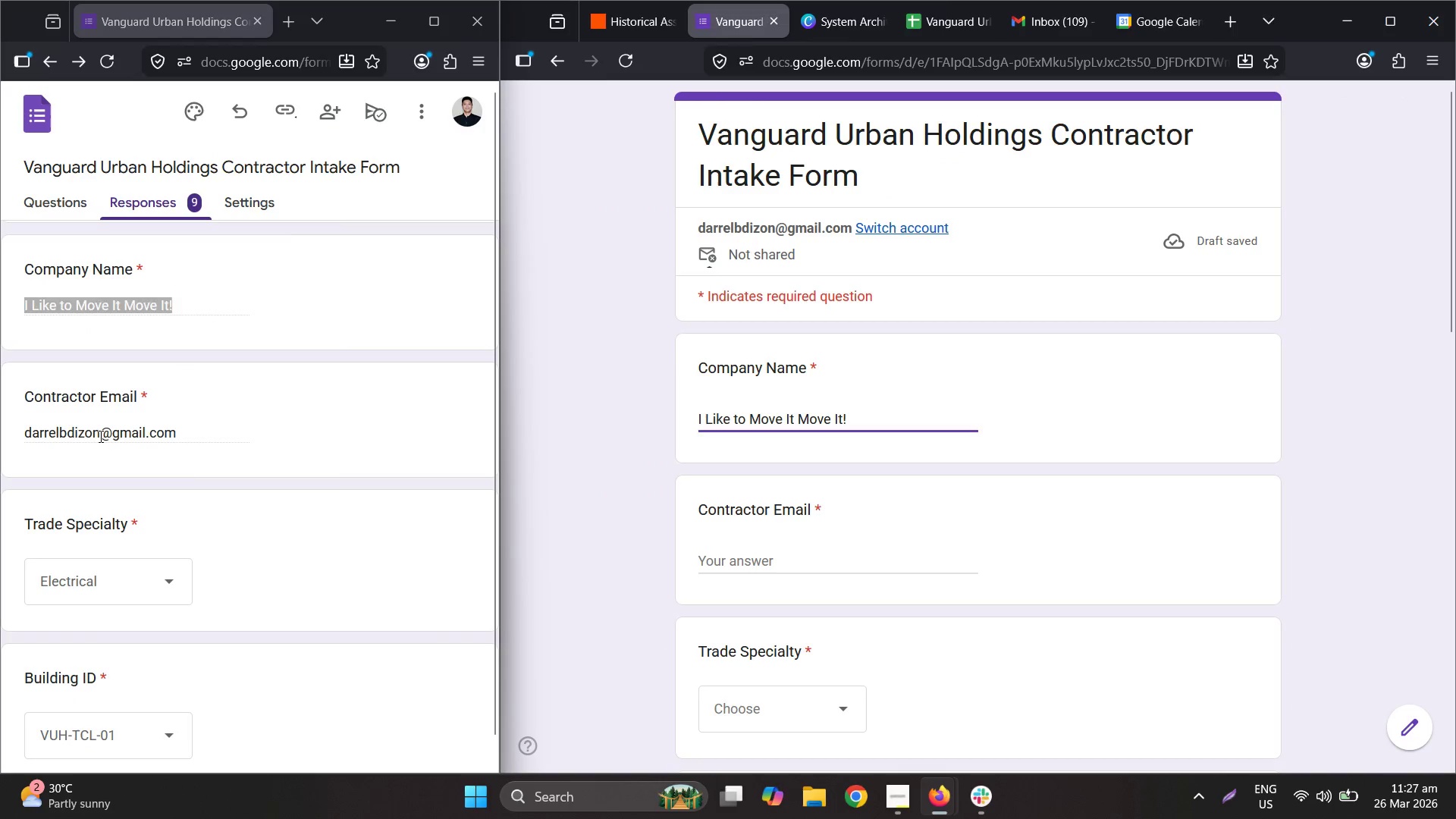 
double_click([99, 436])
 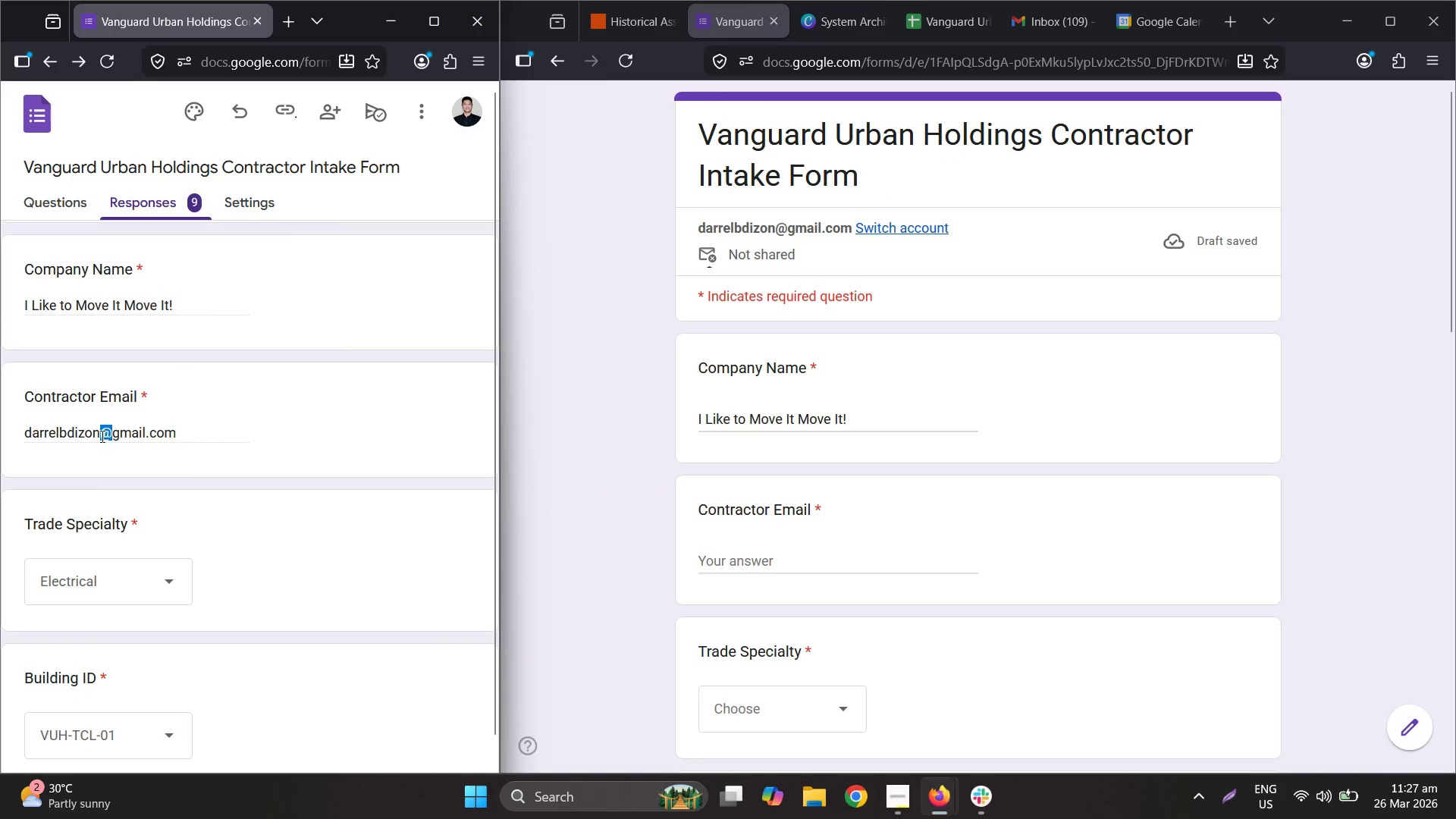 
triple_click([101, 436])
 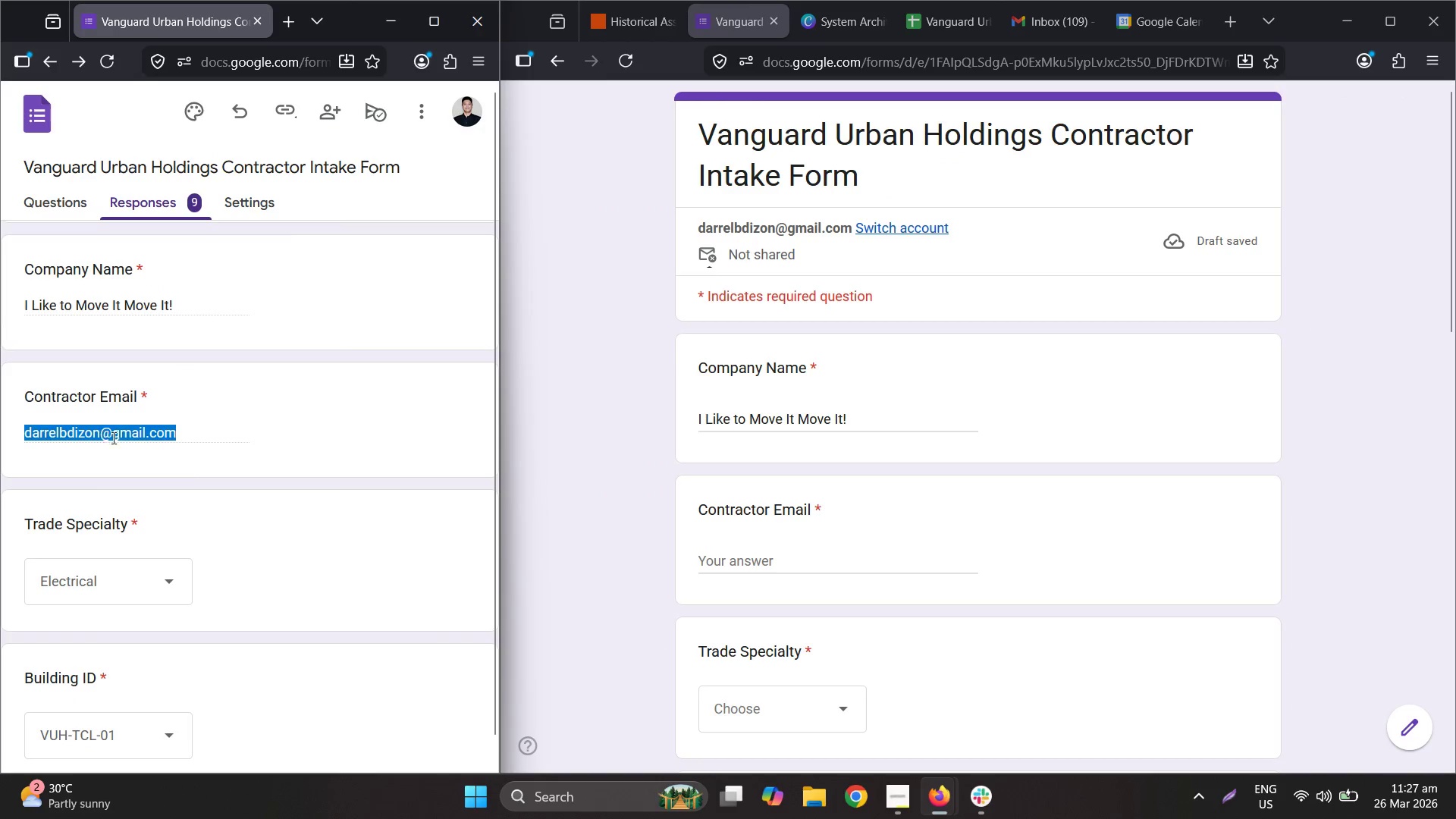 
hold_key(key=ControlLeft, duration=0.34)
 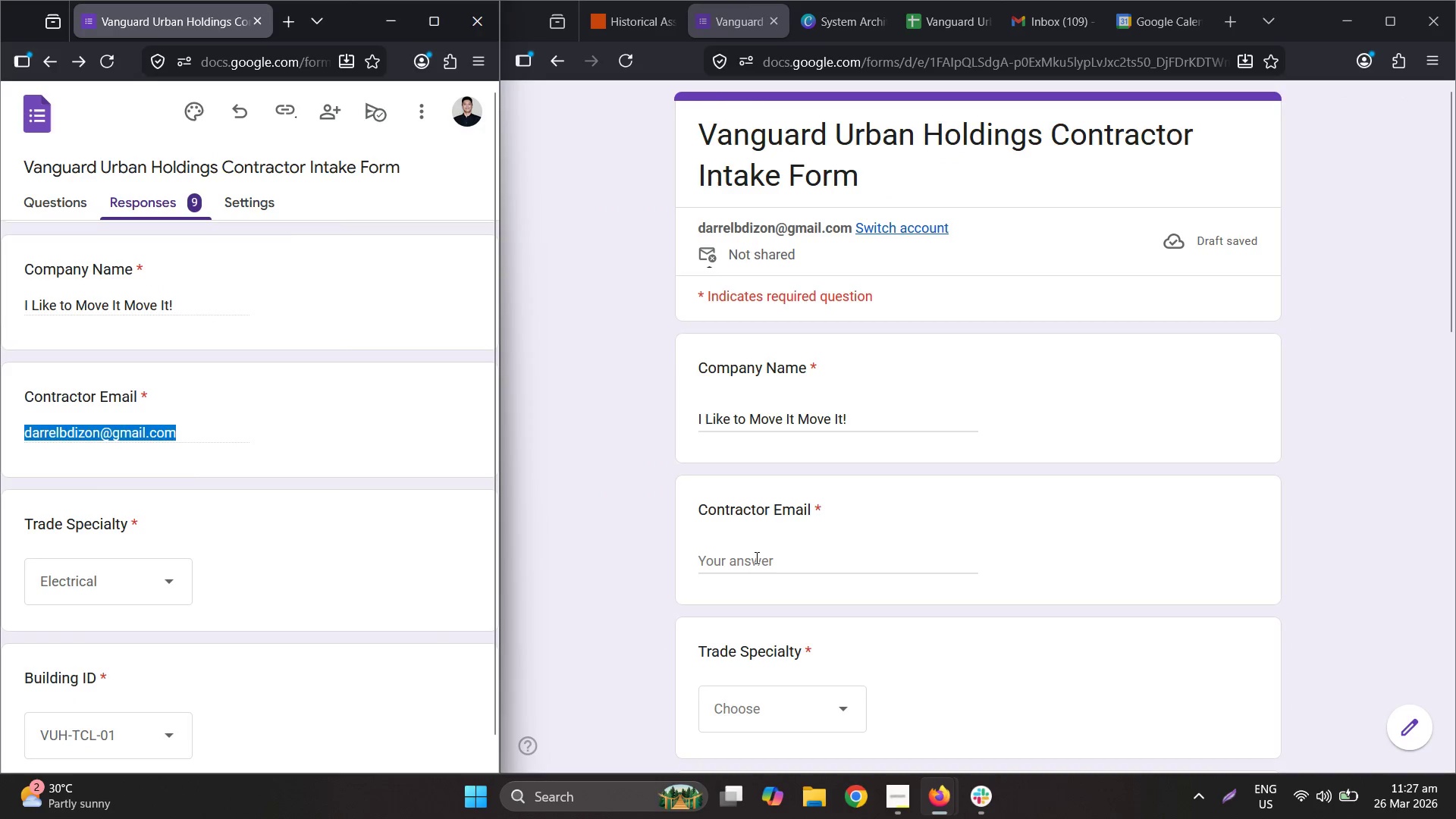 
key(Control+ControlLeft)
 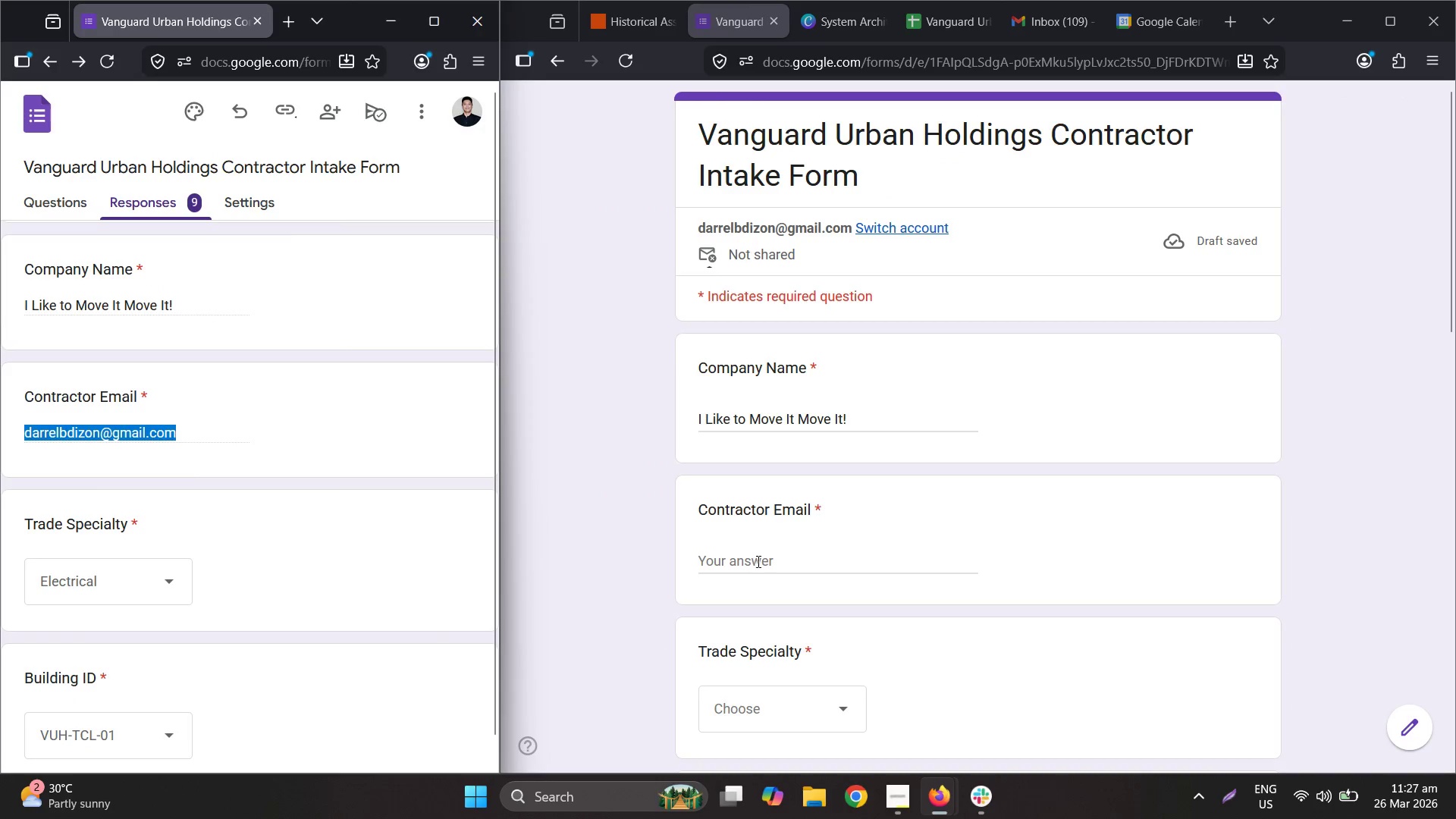 
key(Control+C)
 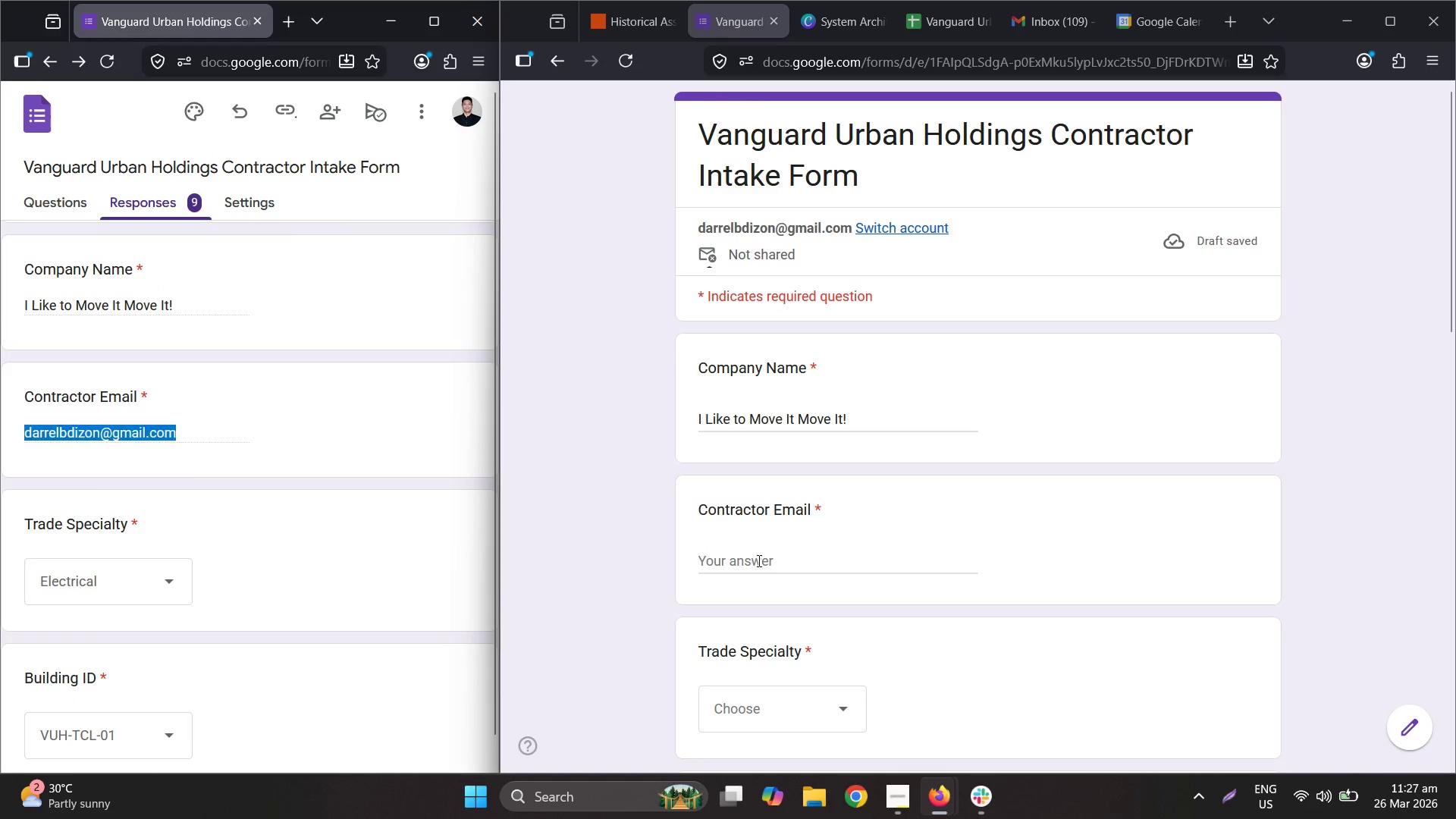 
left_click([758, 560])
 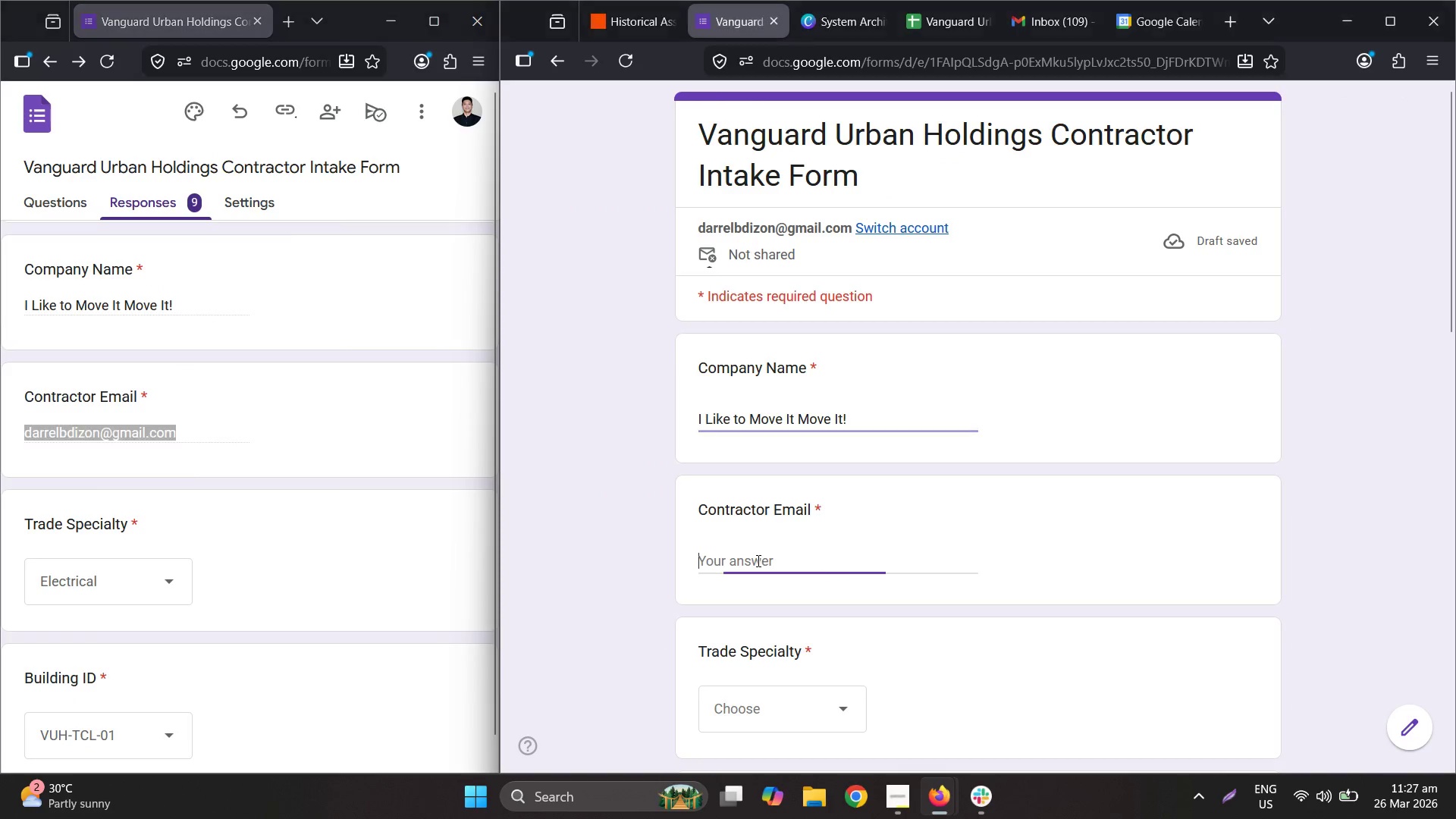 
key(Control+ControlLeft)
 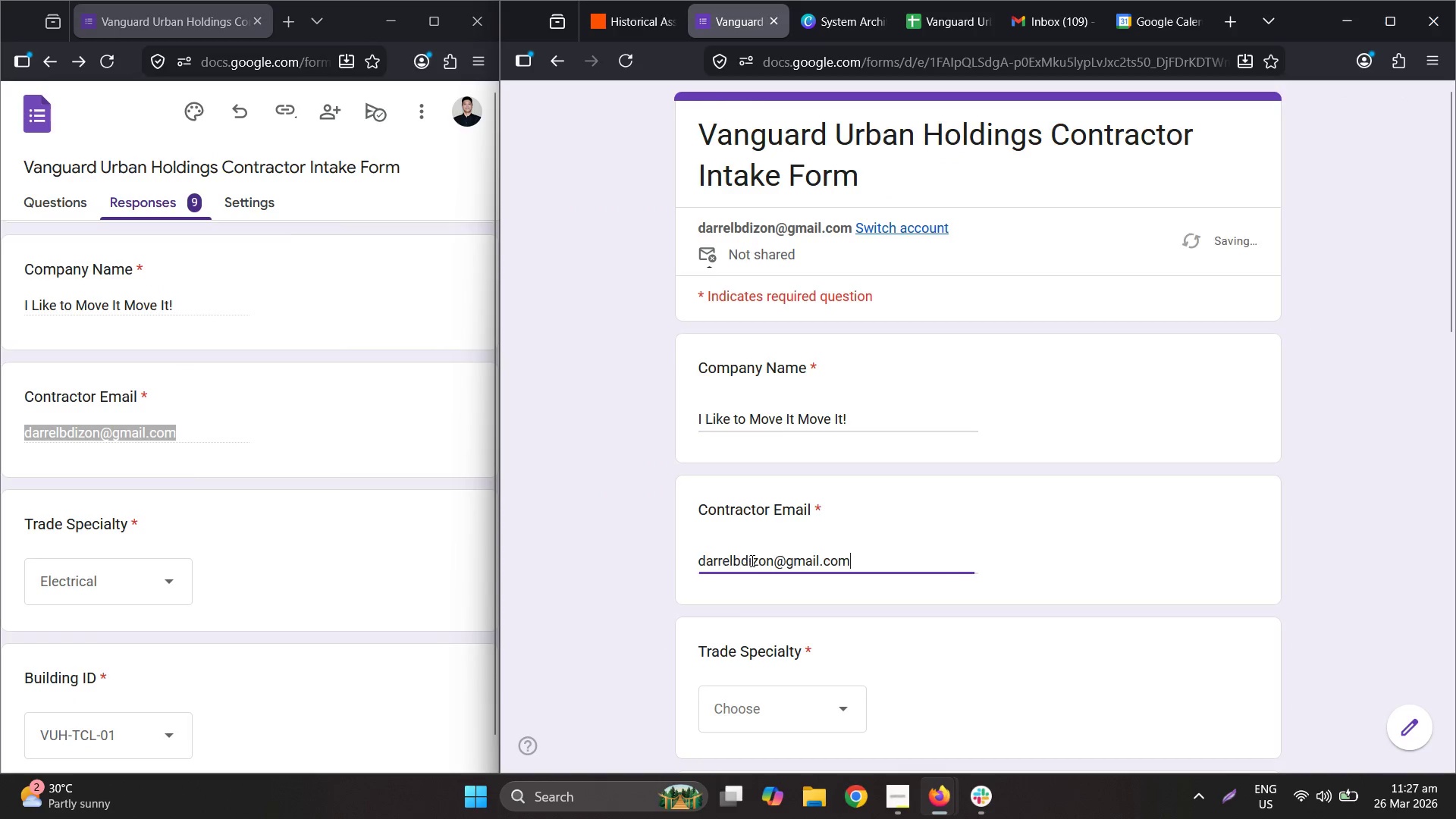 
key(Control+V)
 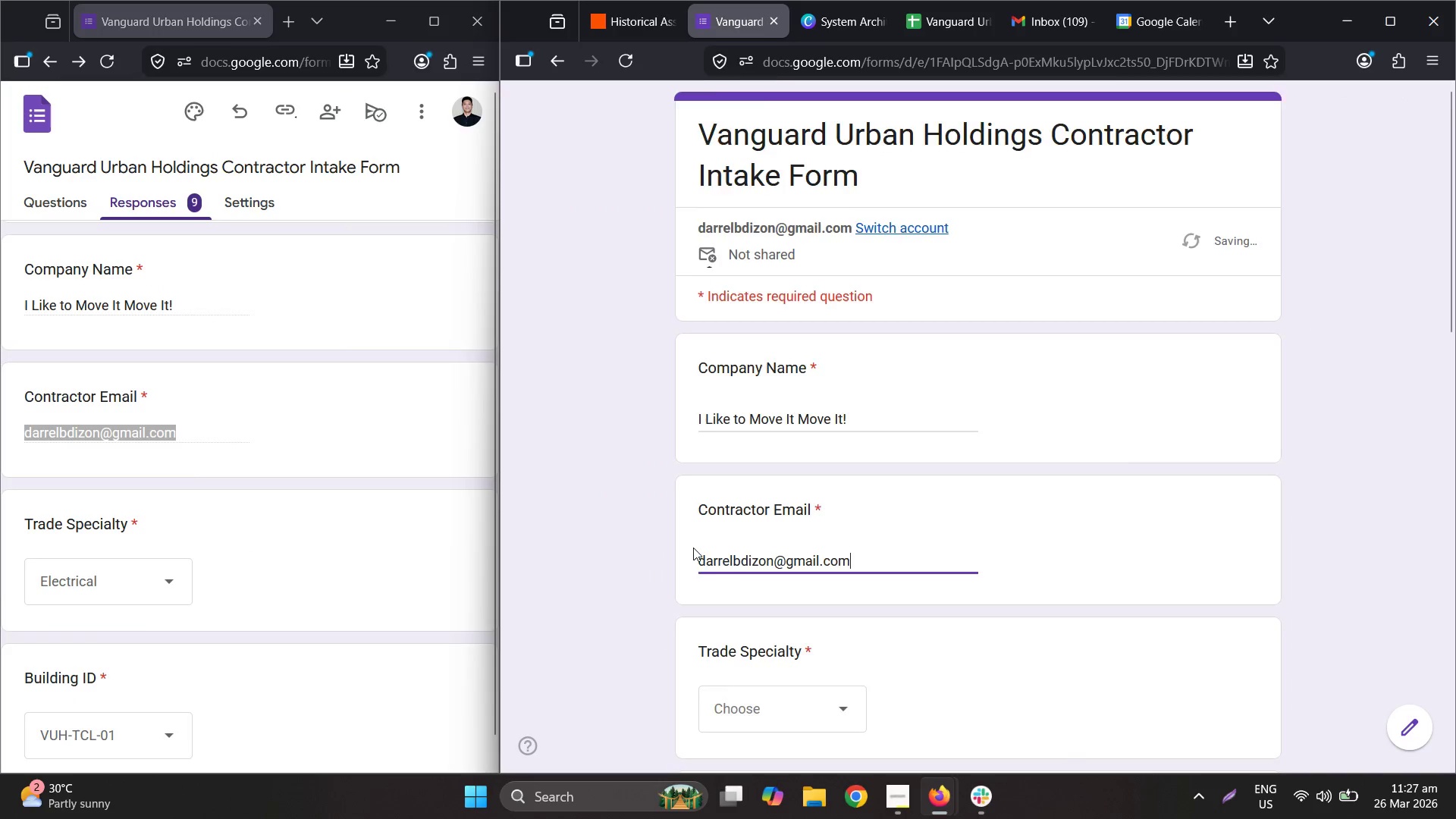 
scroll: coordinate [693, 548], scroll_direction: down, amount: 2.0
 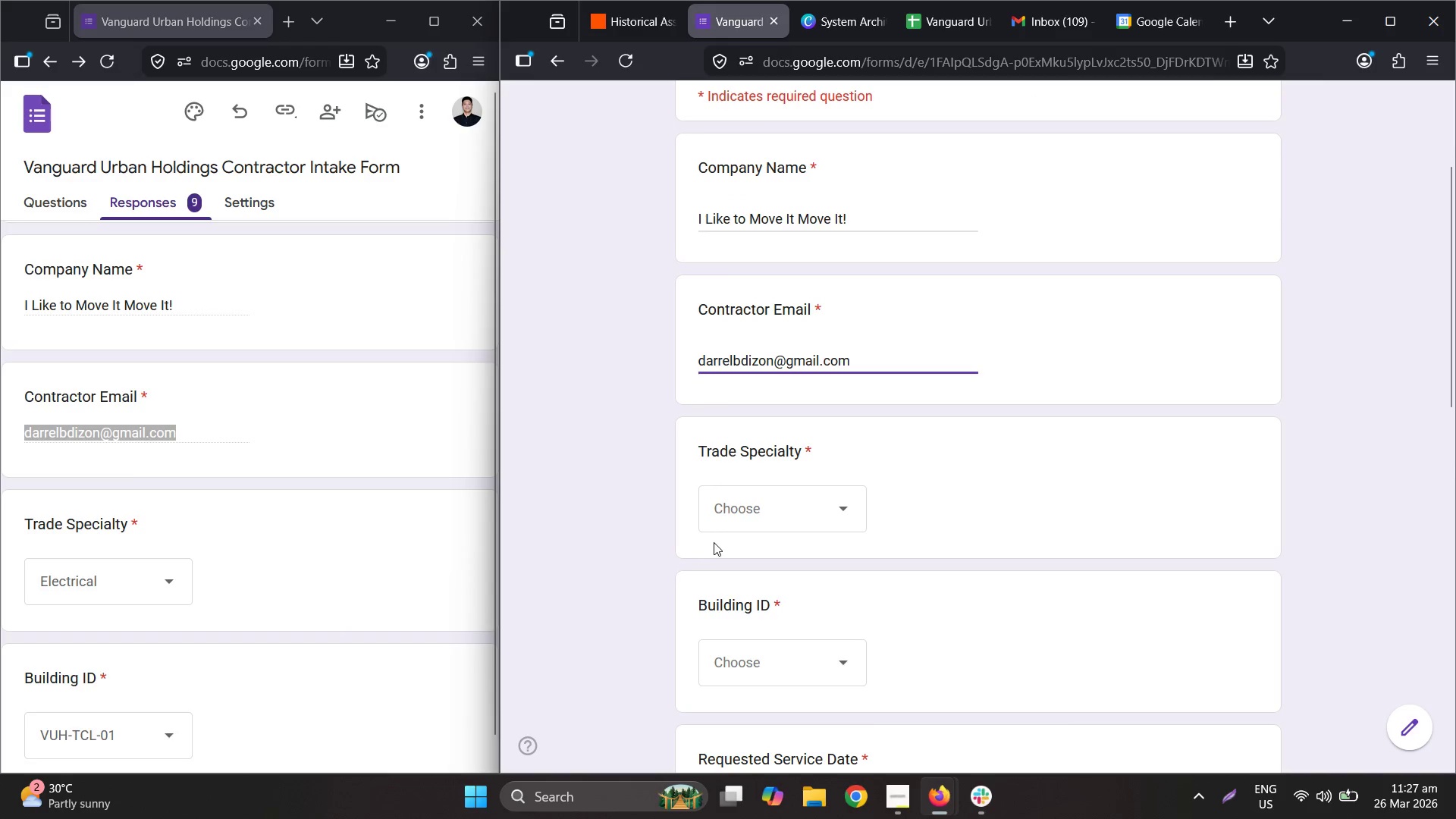 
mouse_move([753, 521])
 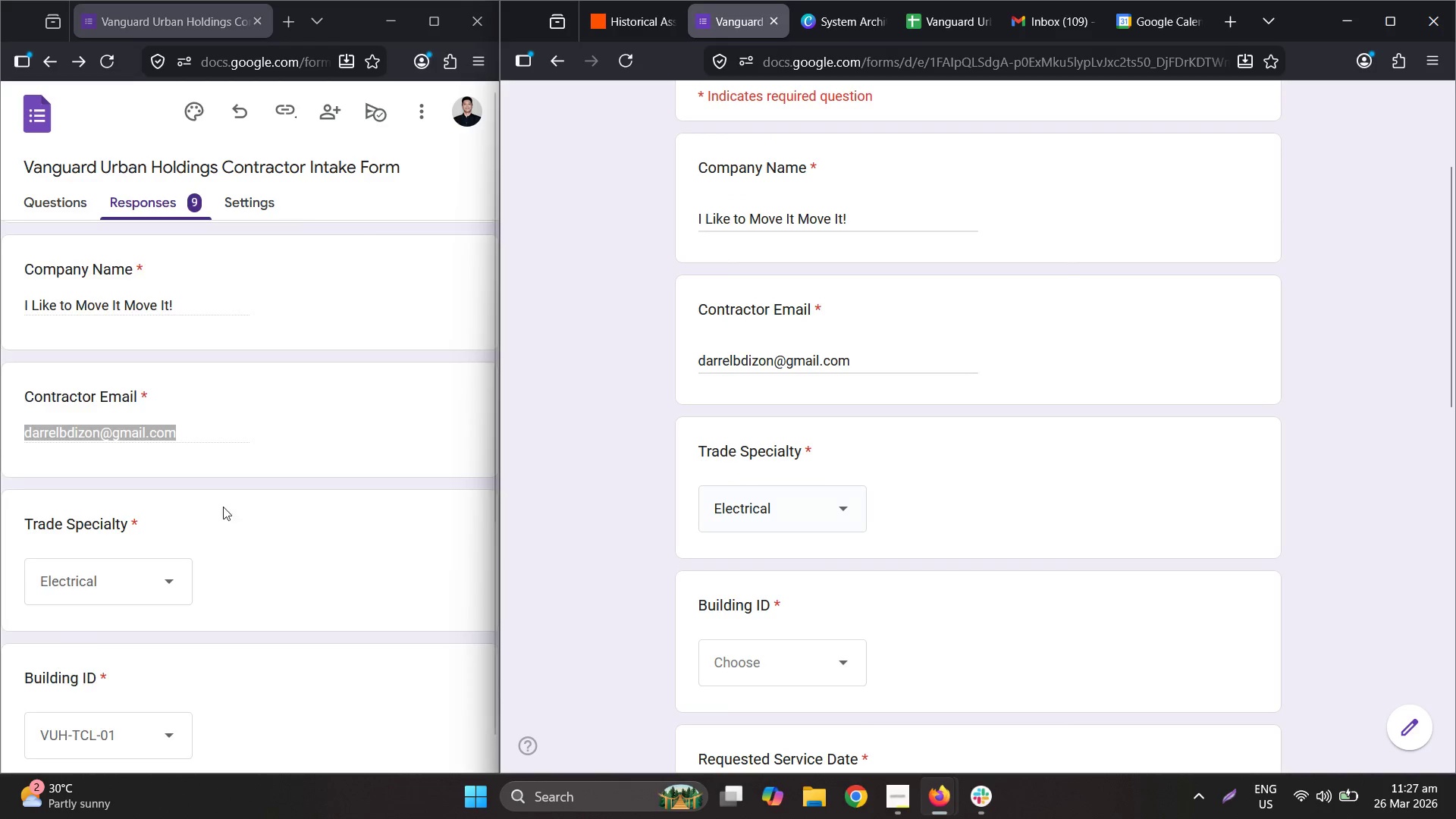 
scroll: coordinate [223, 504], scroll_direction: down, amount: 3.0
 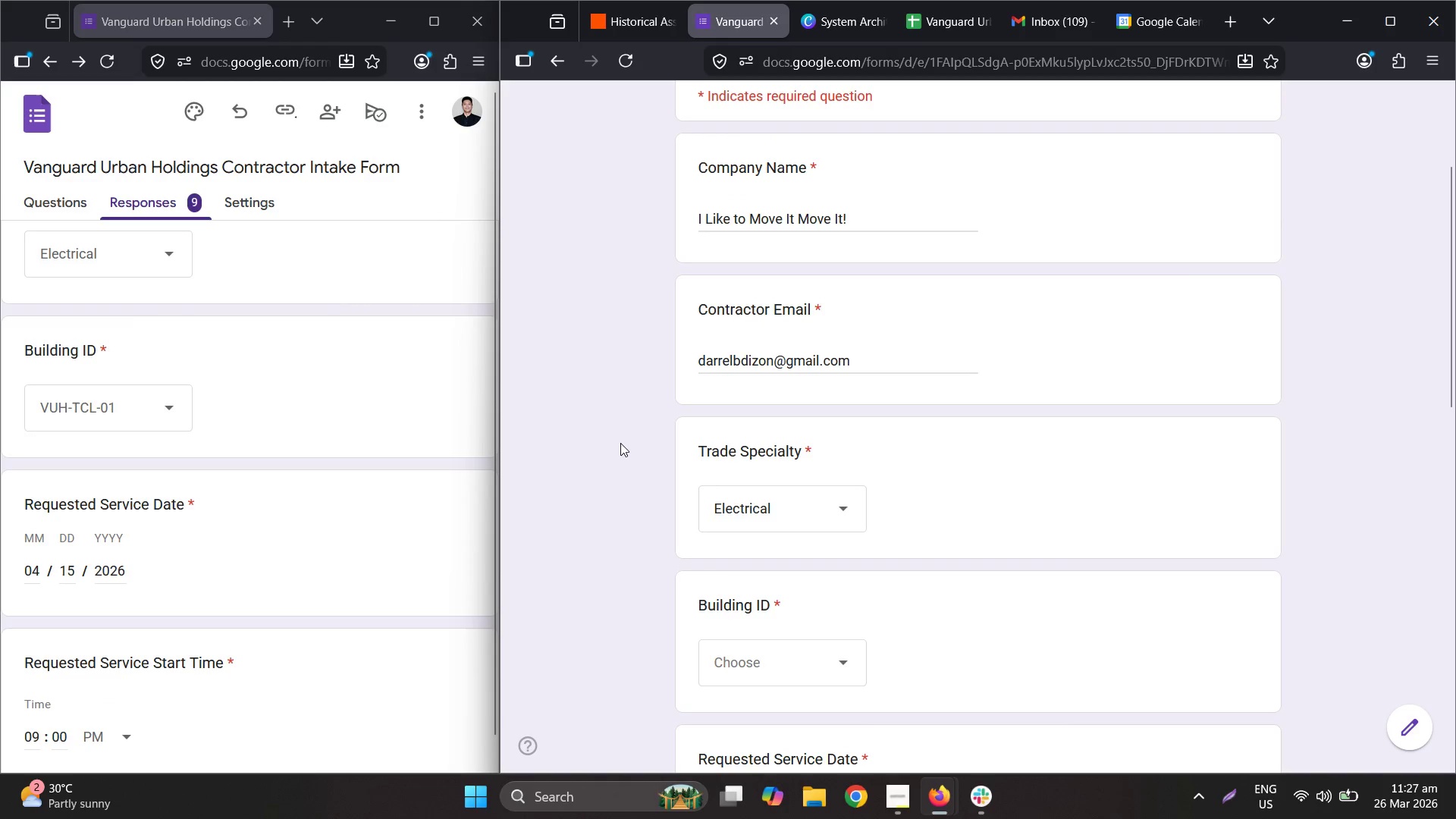 
left_click([764, 455])
 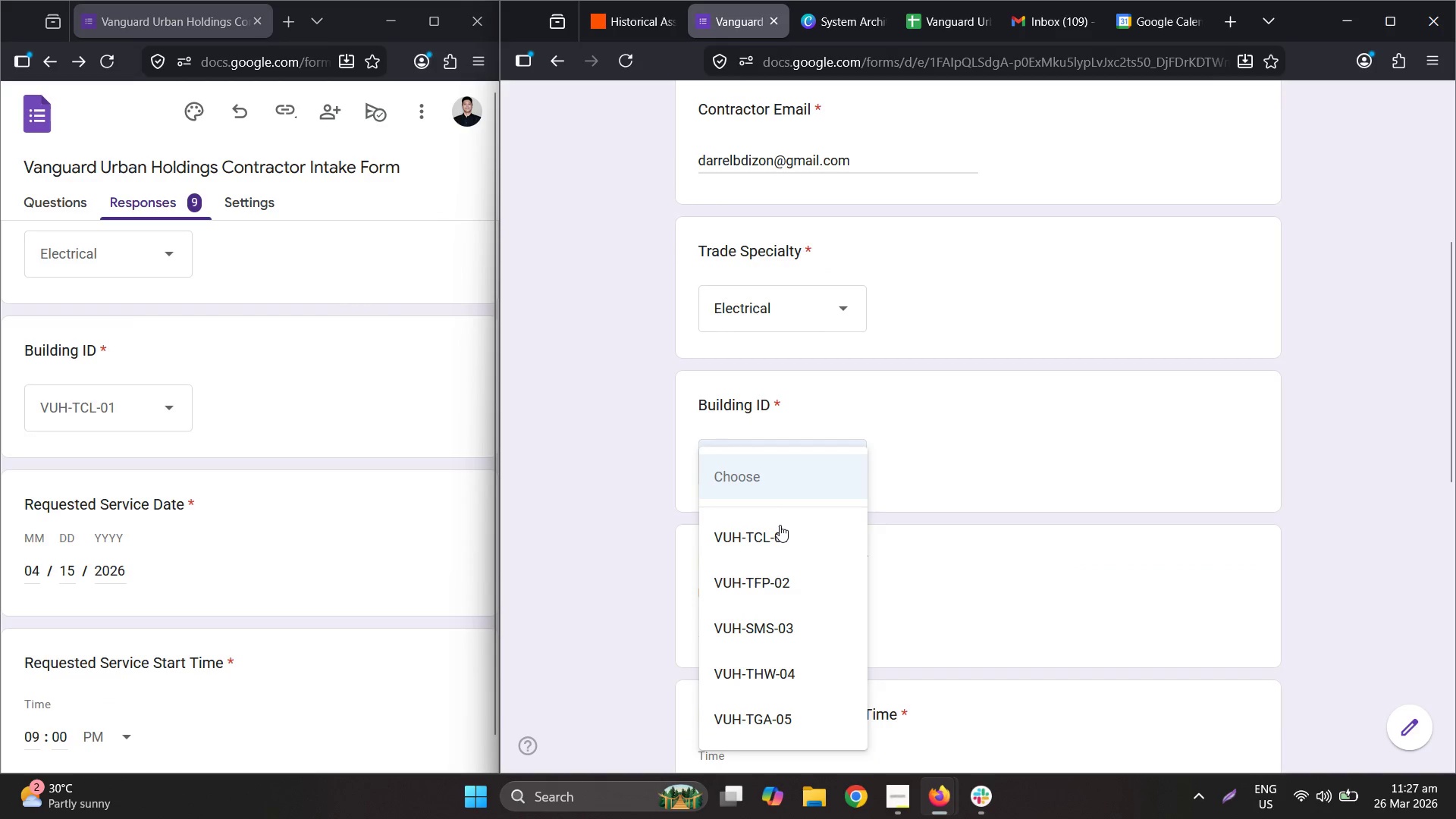 
scroll: coordinate [739, 454], scroll_direction: down, amount: 2.0
 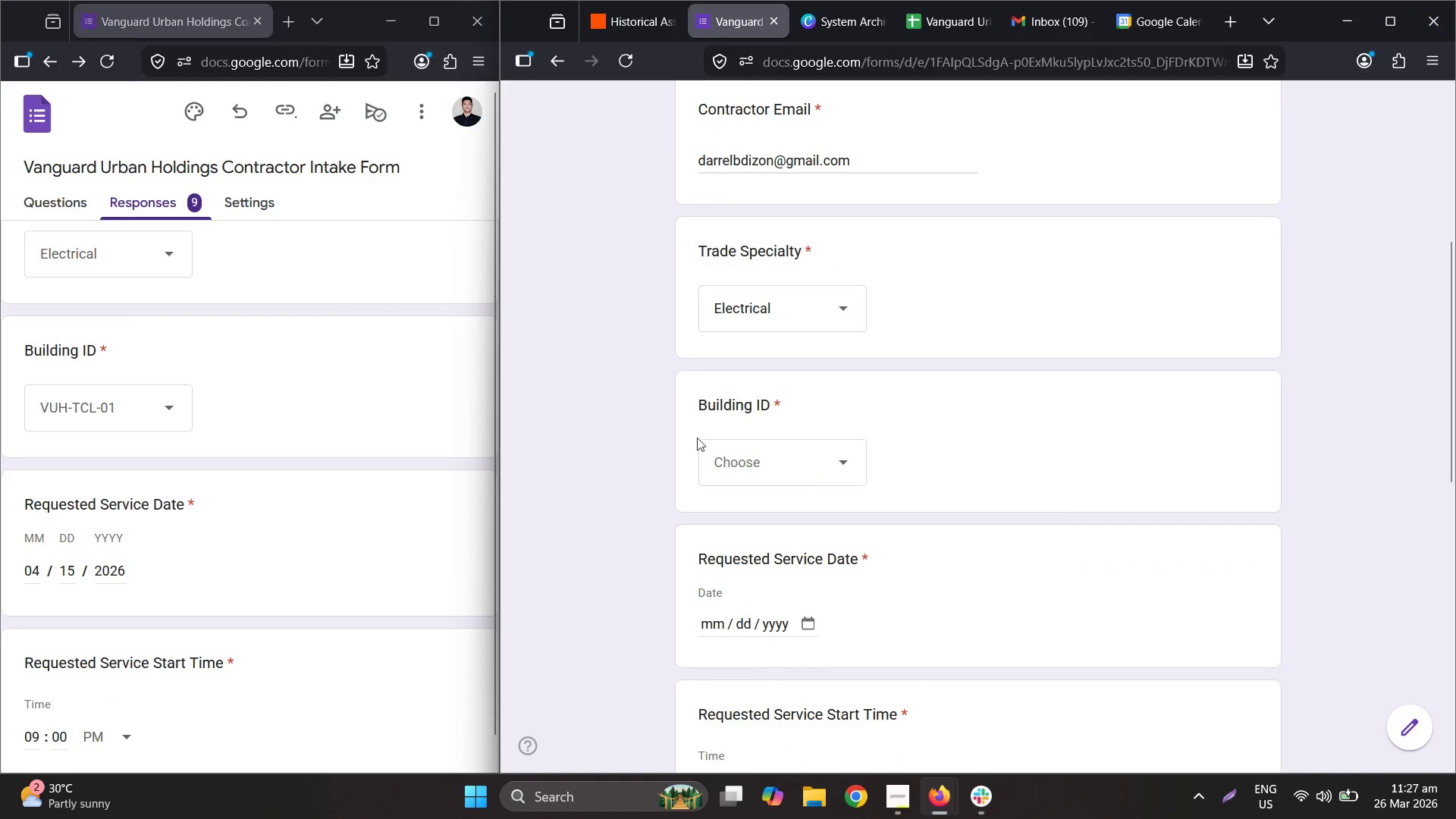 
left_click([780, 535])
 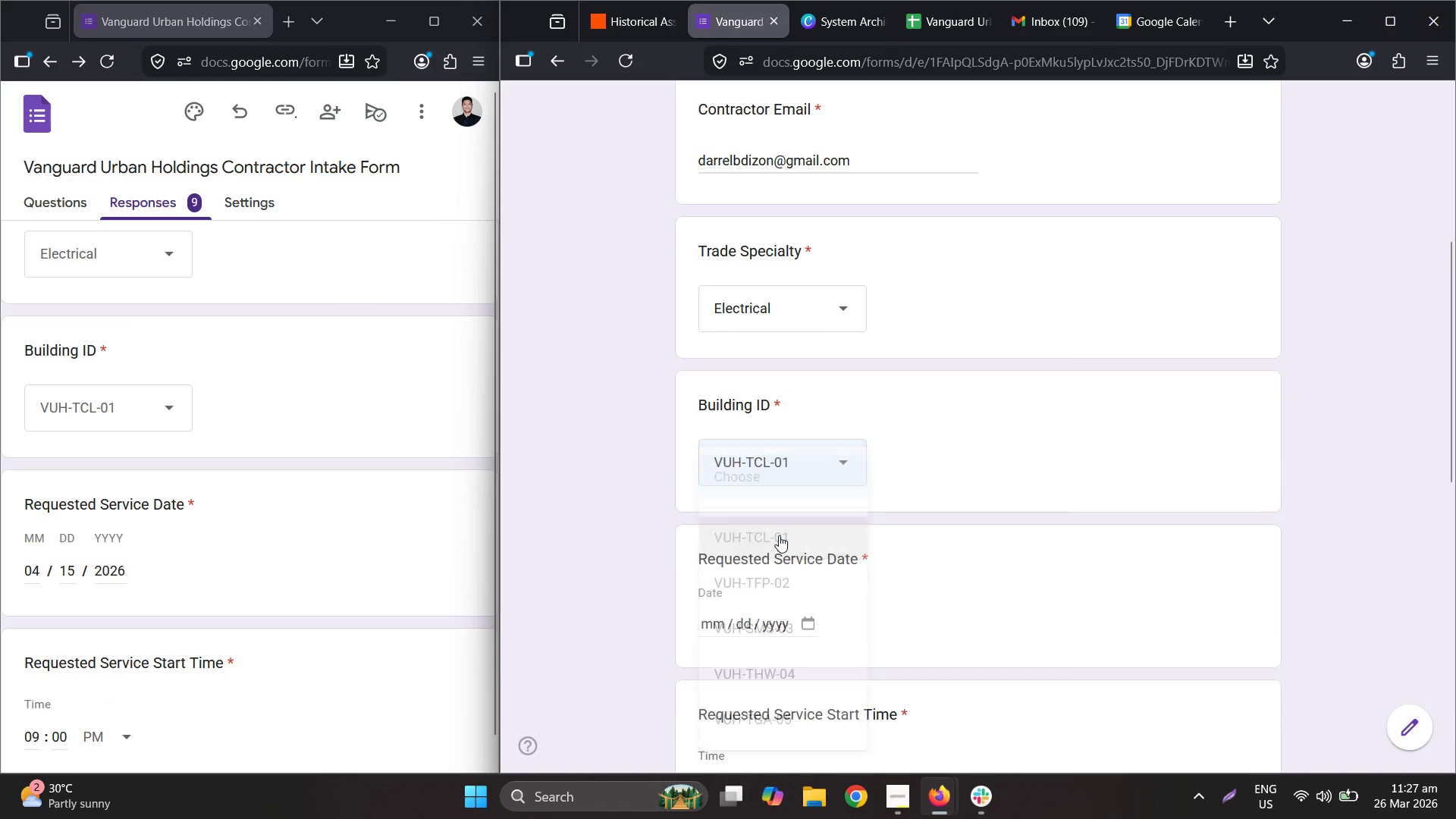 
scroll: coordinate [779, 535], scroll_direction: down, amount: 2.0
 